 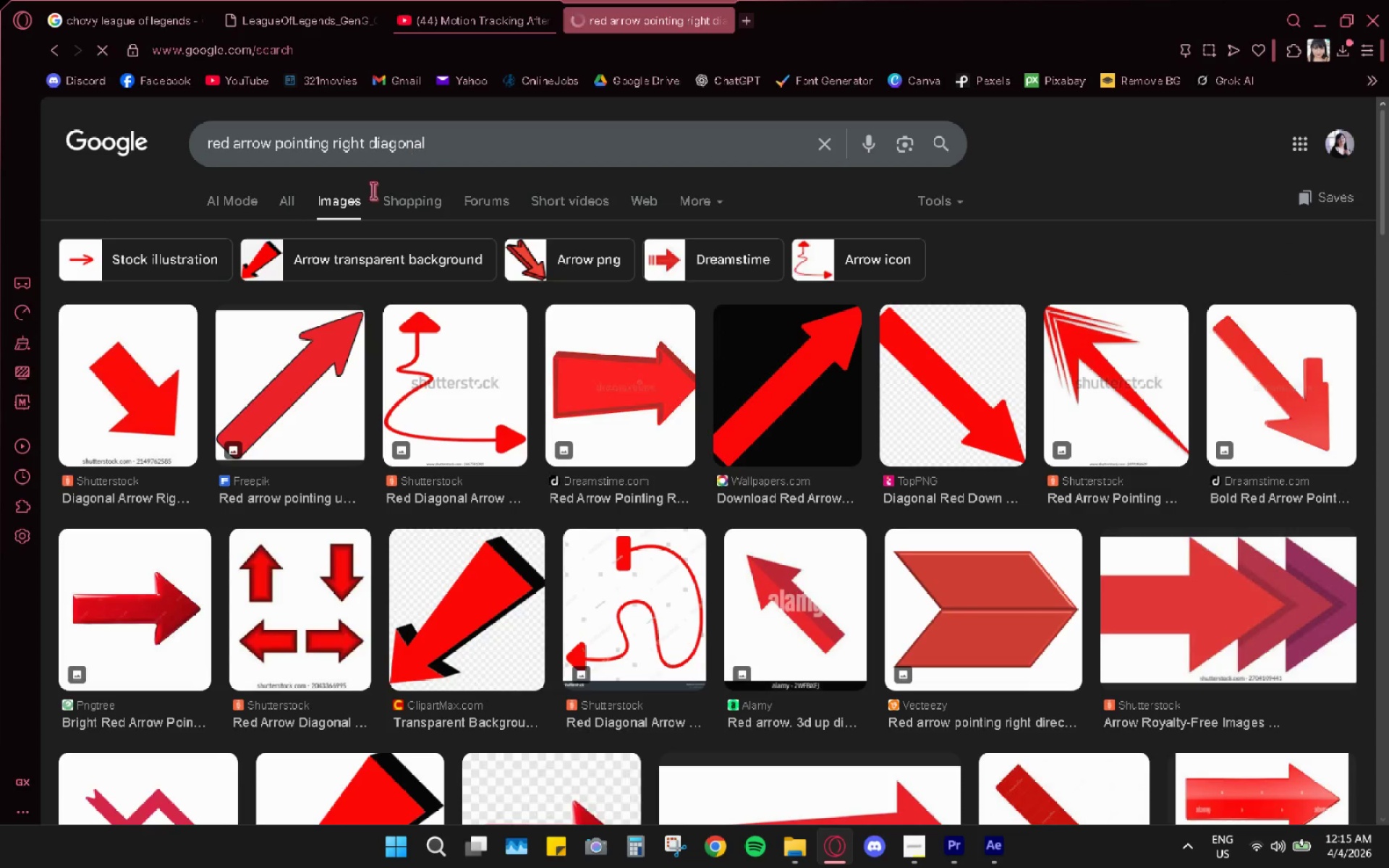 
scroll: coordinate [527, 606], scroll_direction: down, amount: 18.0
 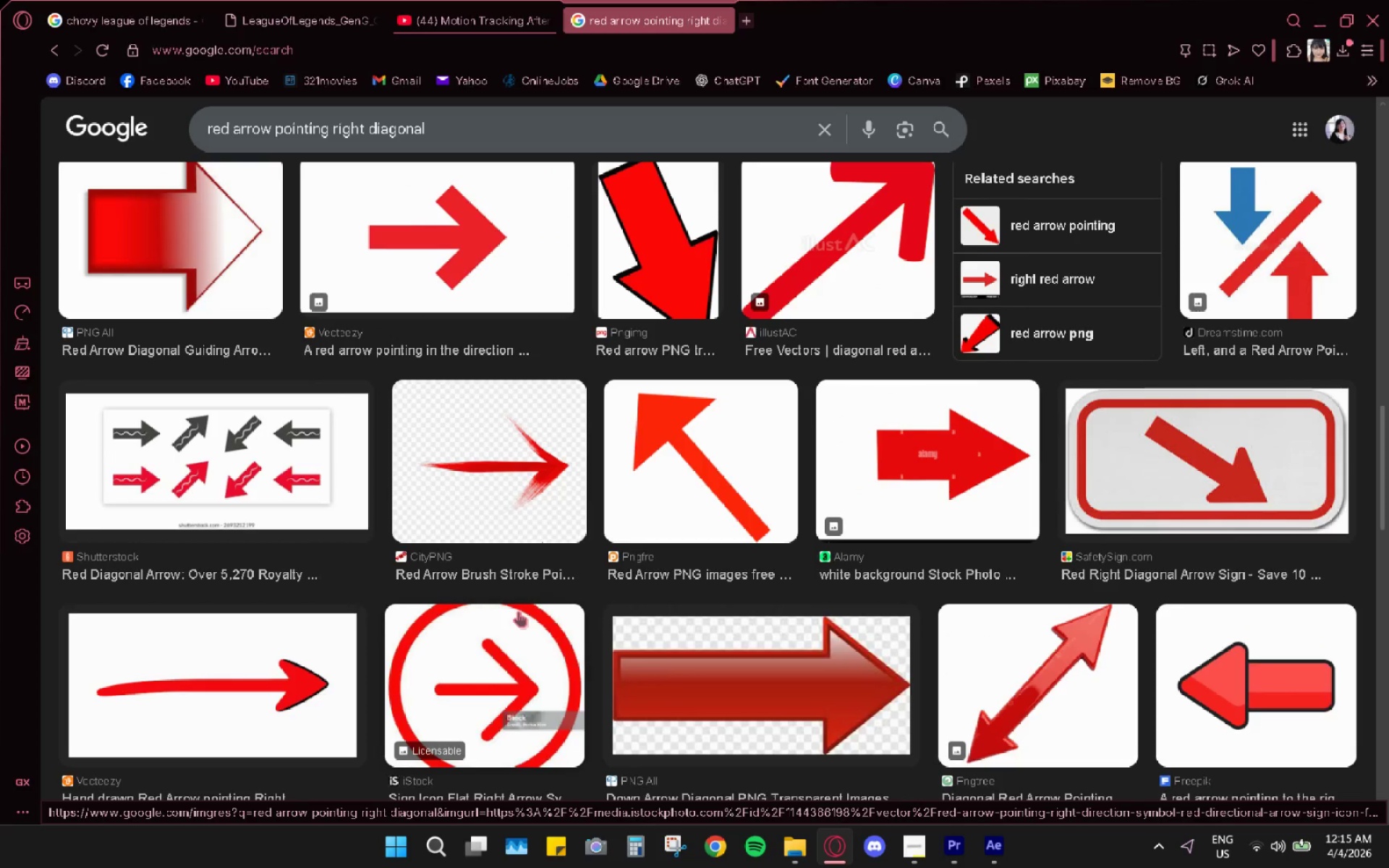 
scroll: coordinate [518, 611], scroll_direction: down, amount: 15.0
 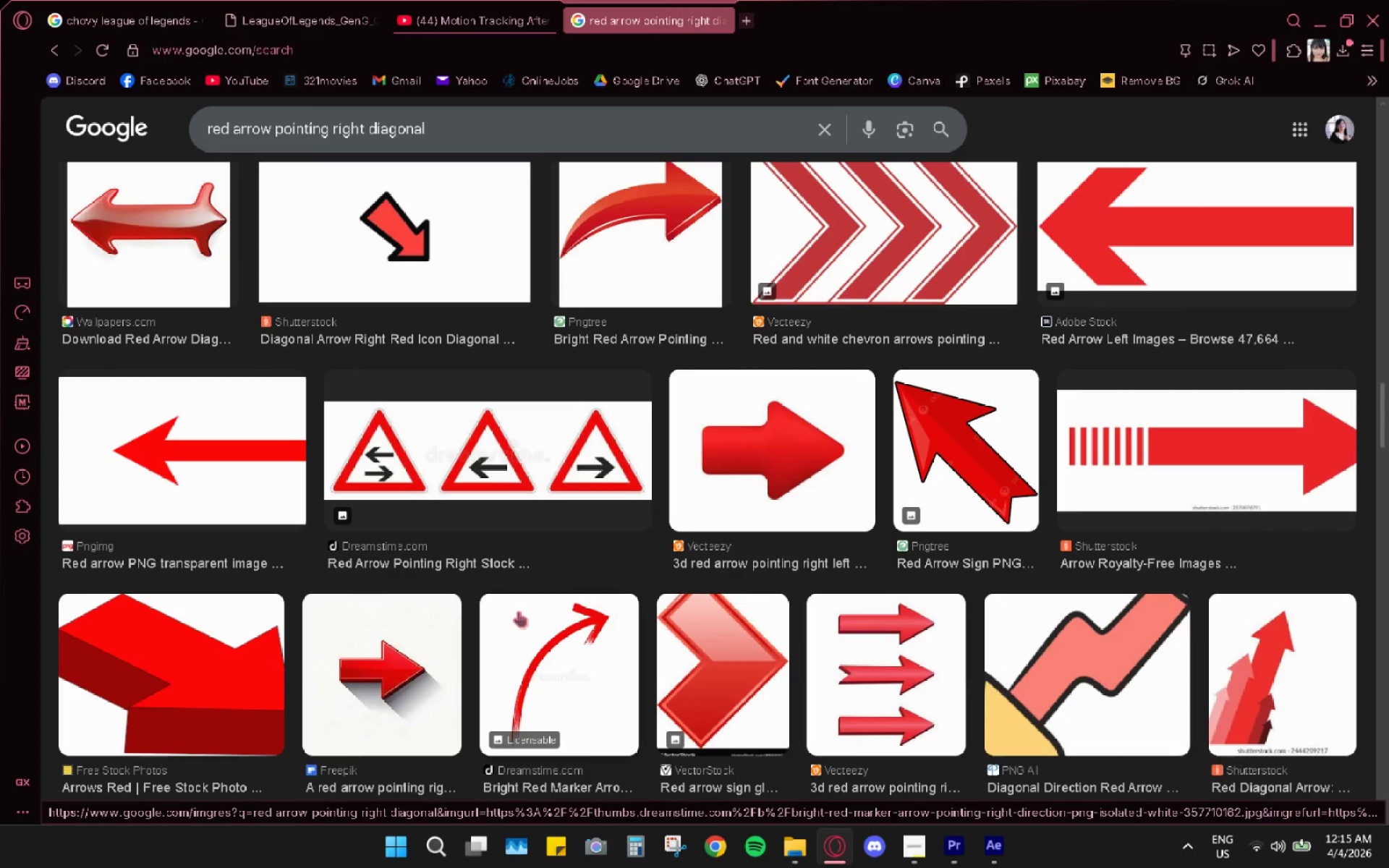 
scroll: coordinate [866, 672], scroll_direction: up, amount: 34.0
 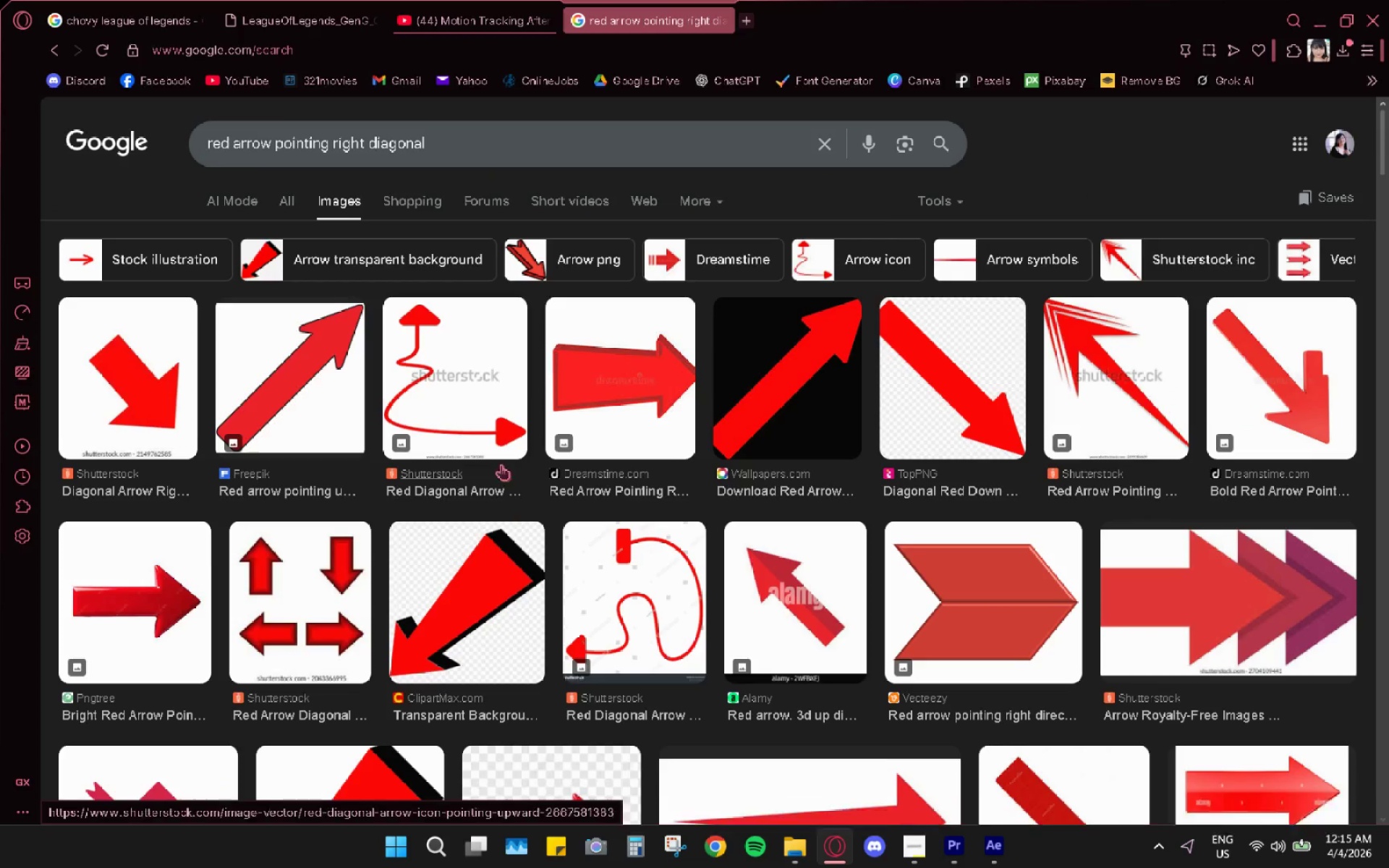 
left_click([415, 269])
 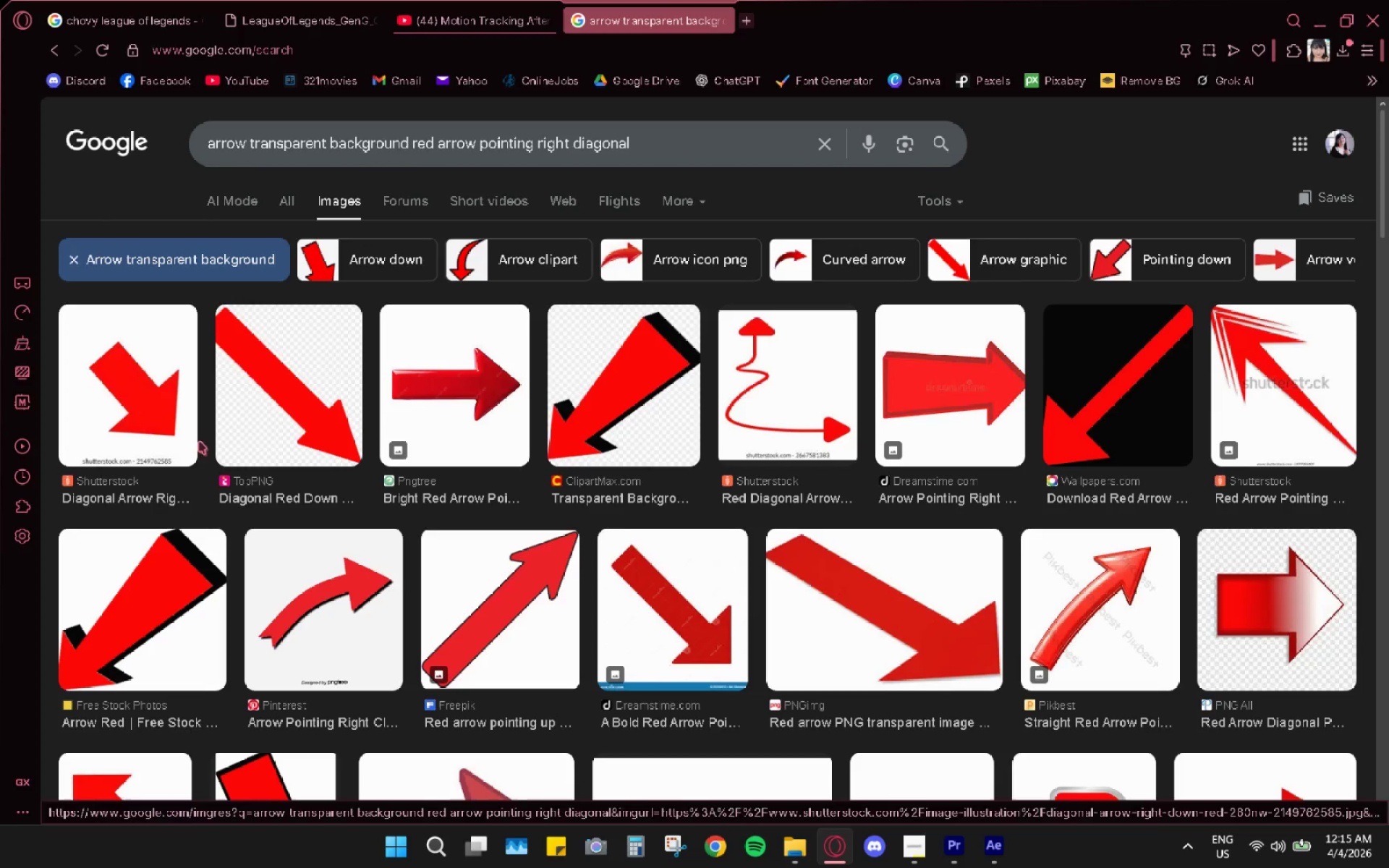 
wait(5.44)
 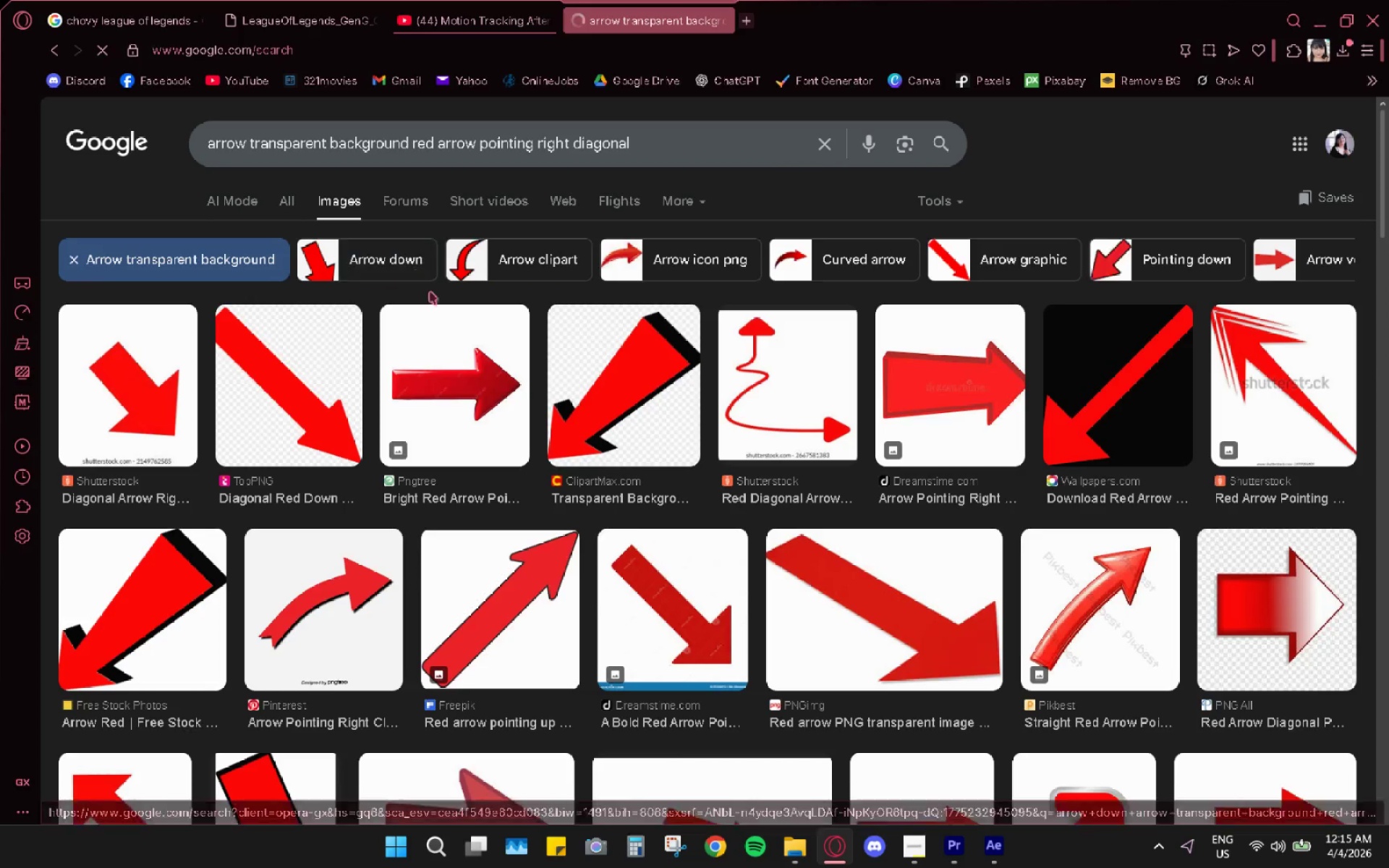 
left_click([1117, 413])
 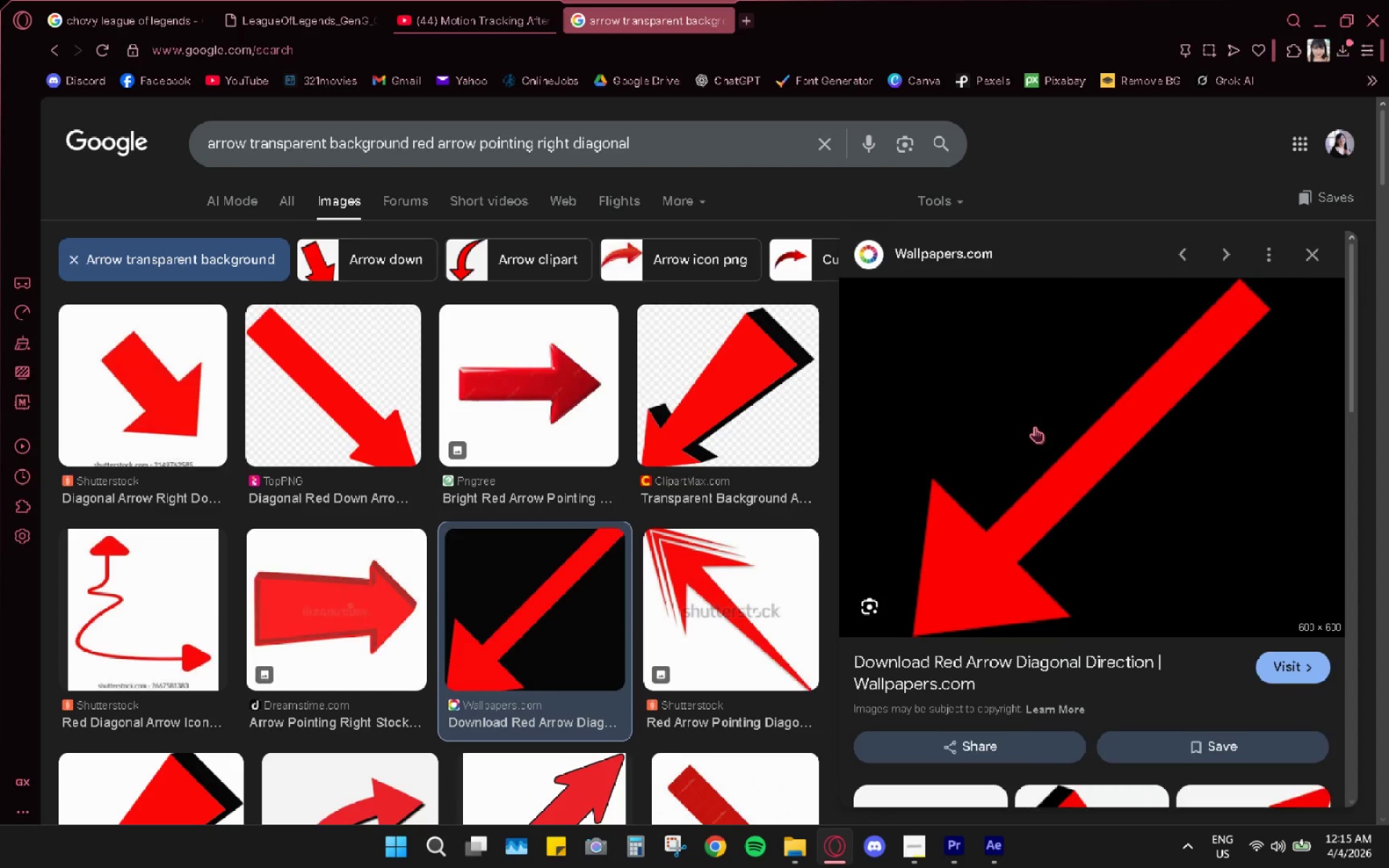 
right_click([1036, 426])
 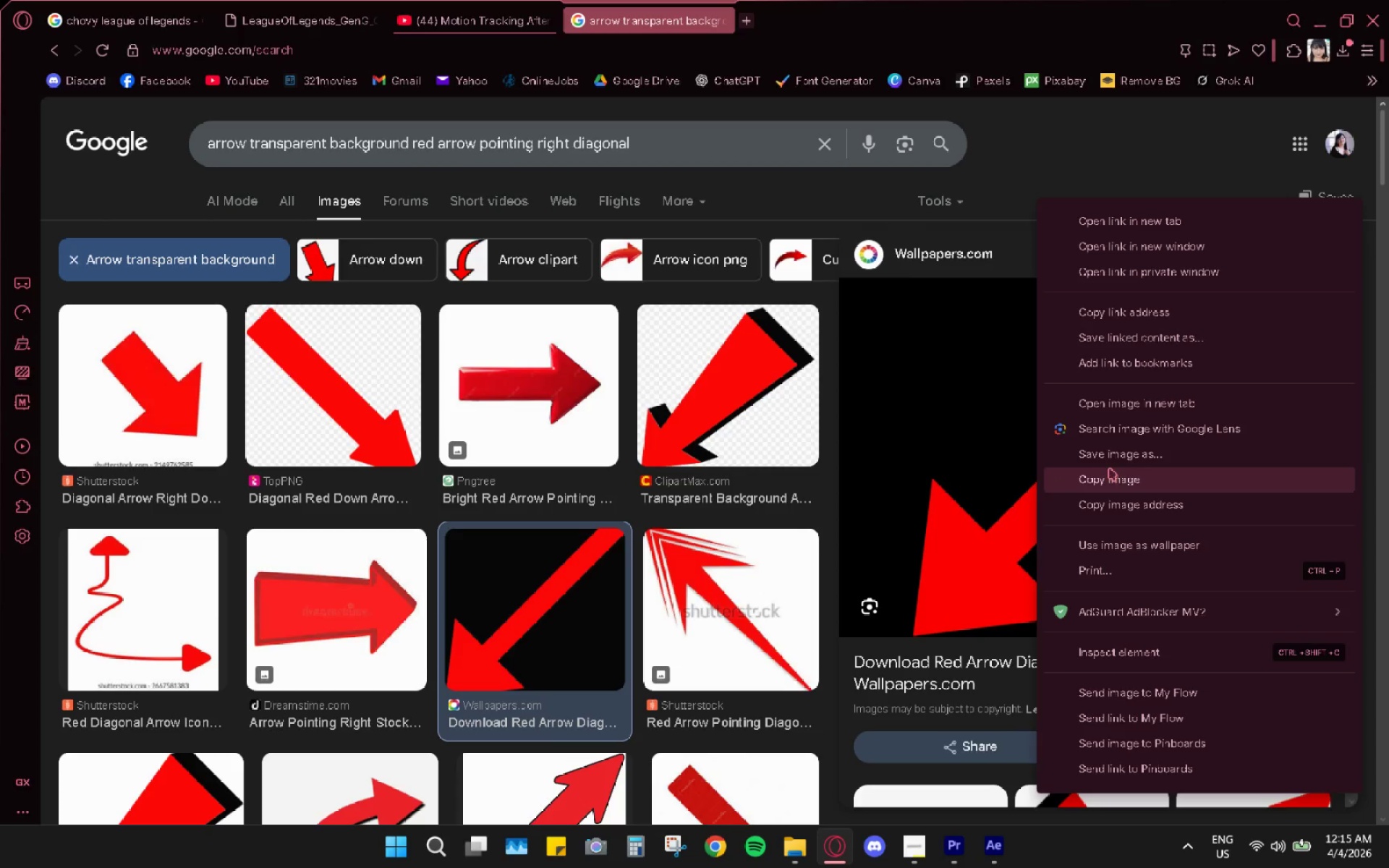 
left_click([1111, 468])
 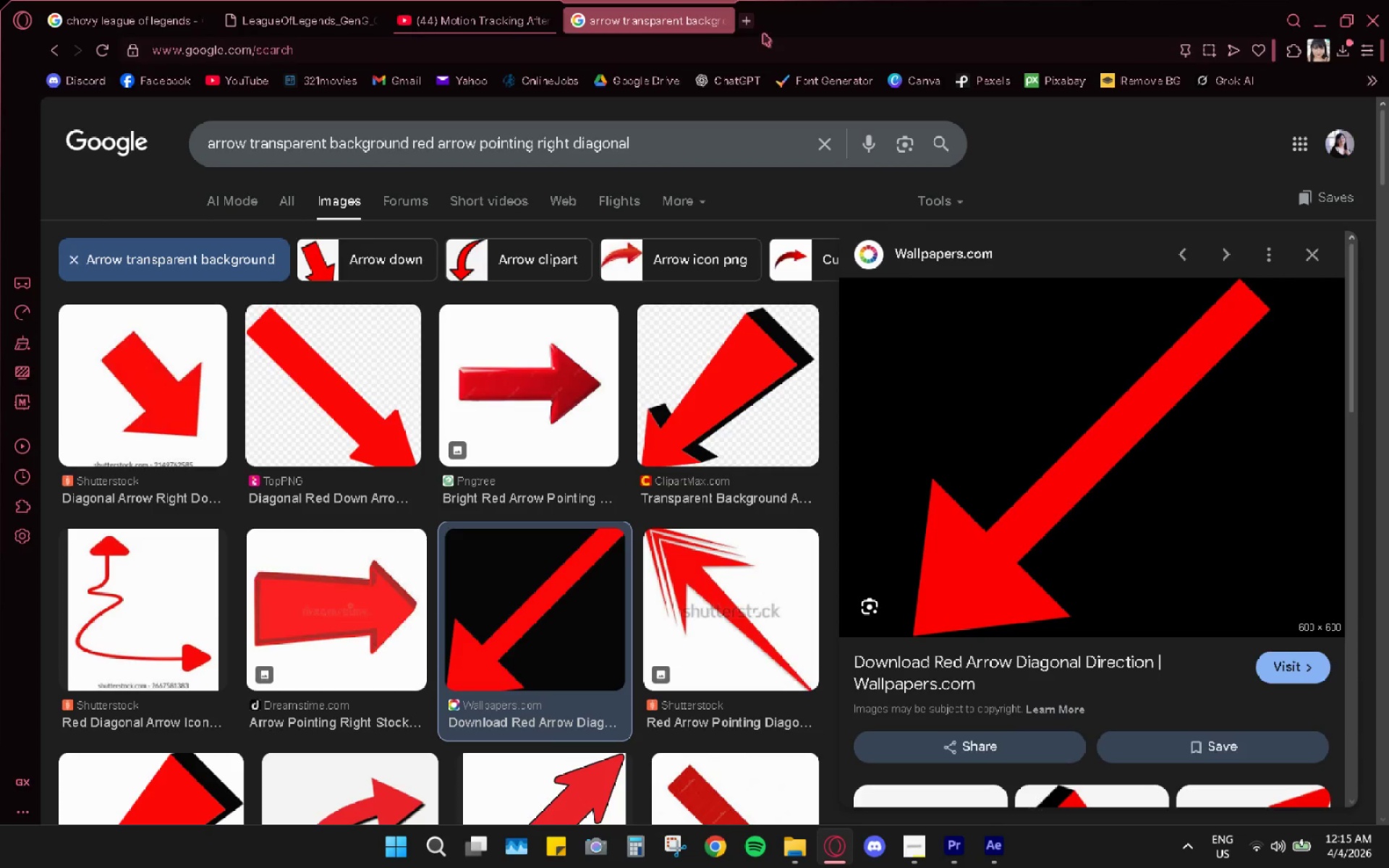 
left_click([747, 25])
 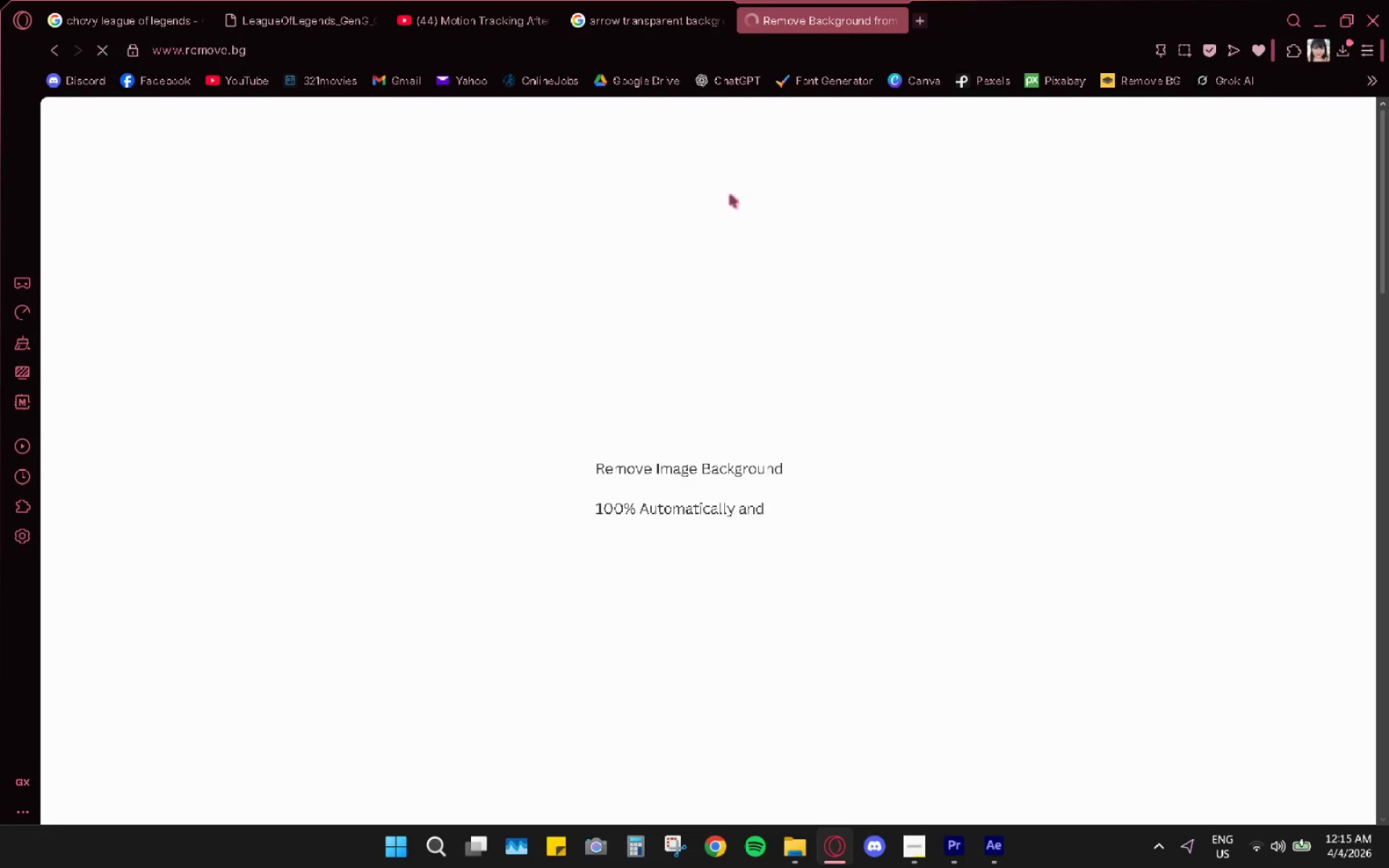 
left_click([951, 482])
 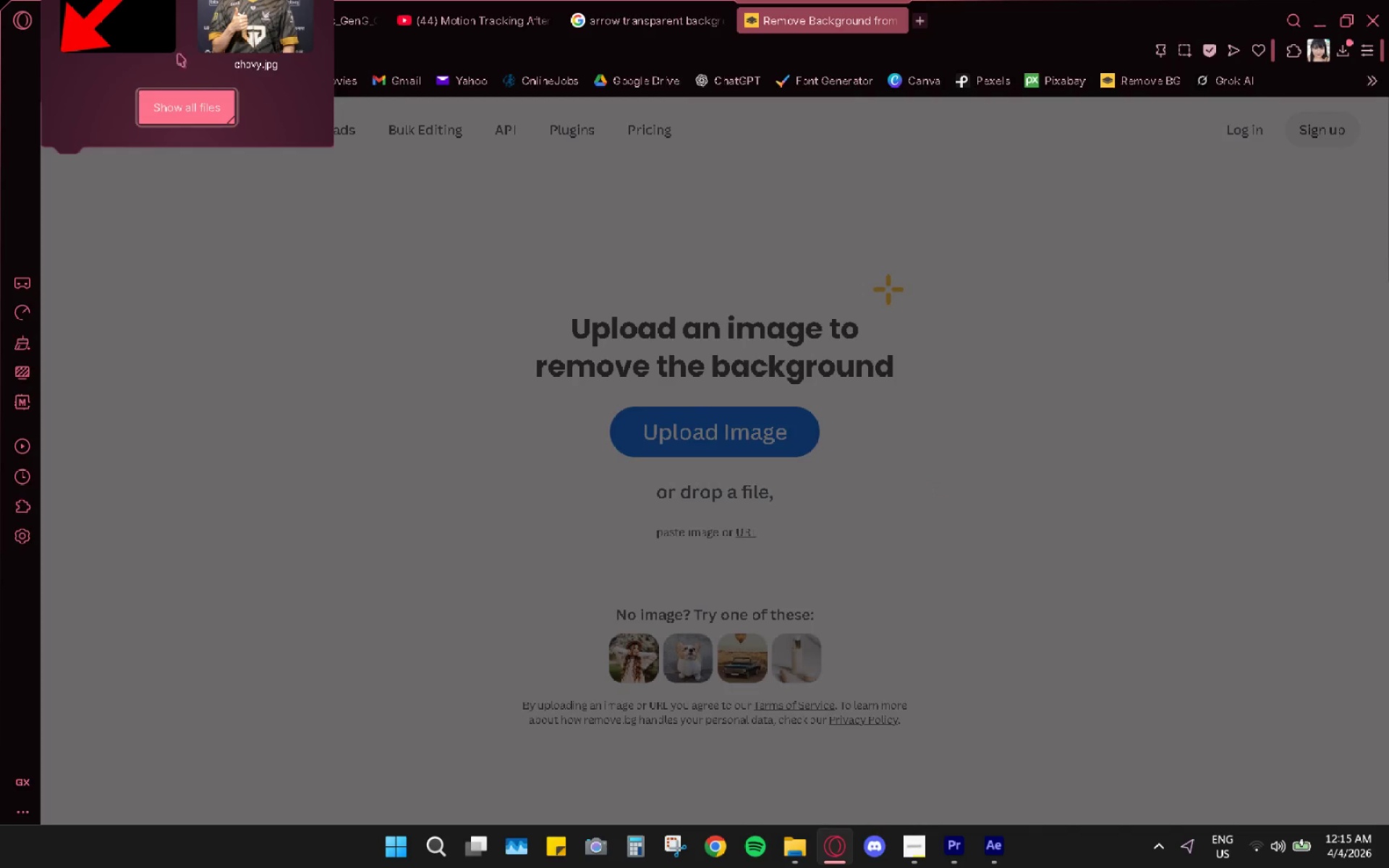 
left_click([153, 34])
 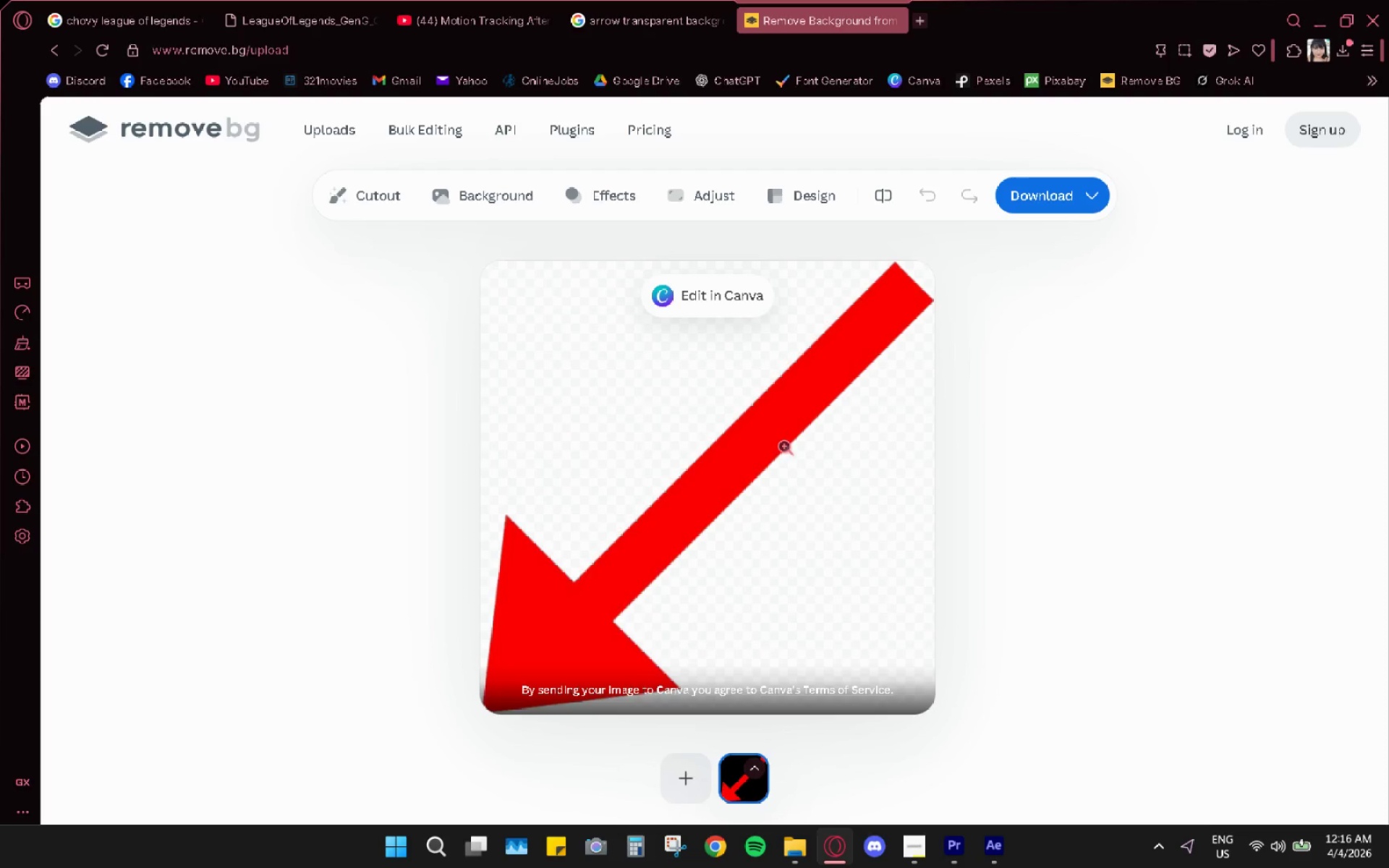 
wait(16.72)
 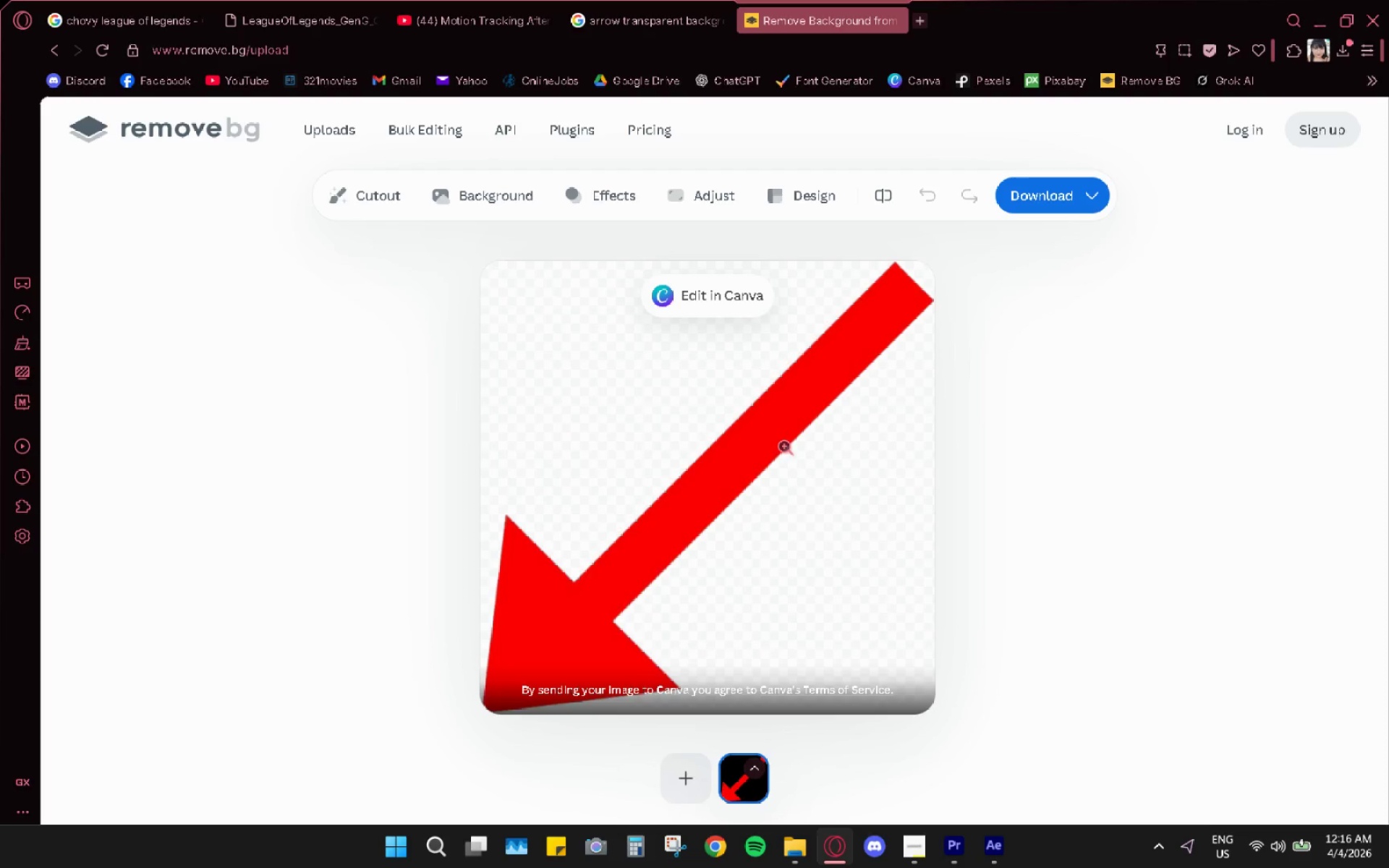 
left_click([1055, 197])
 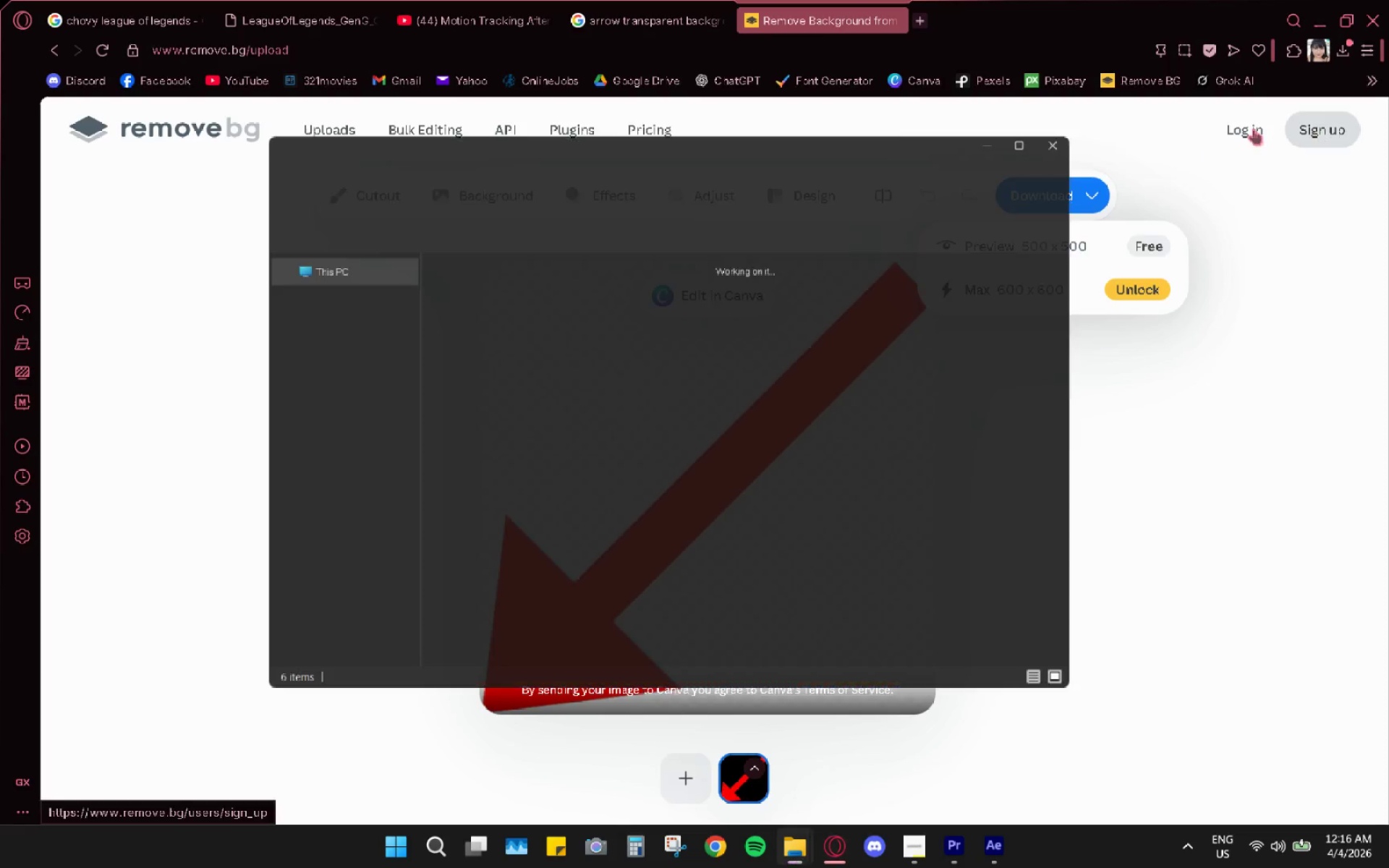 
wait(5.33)
 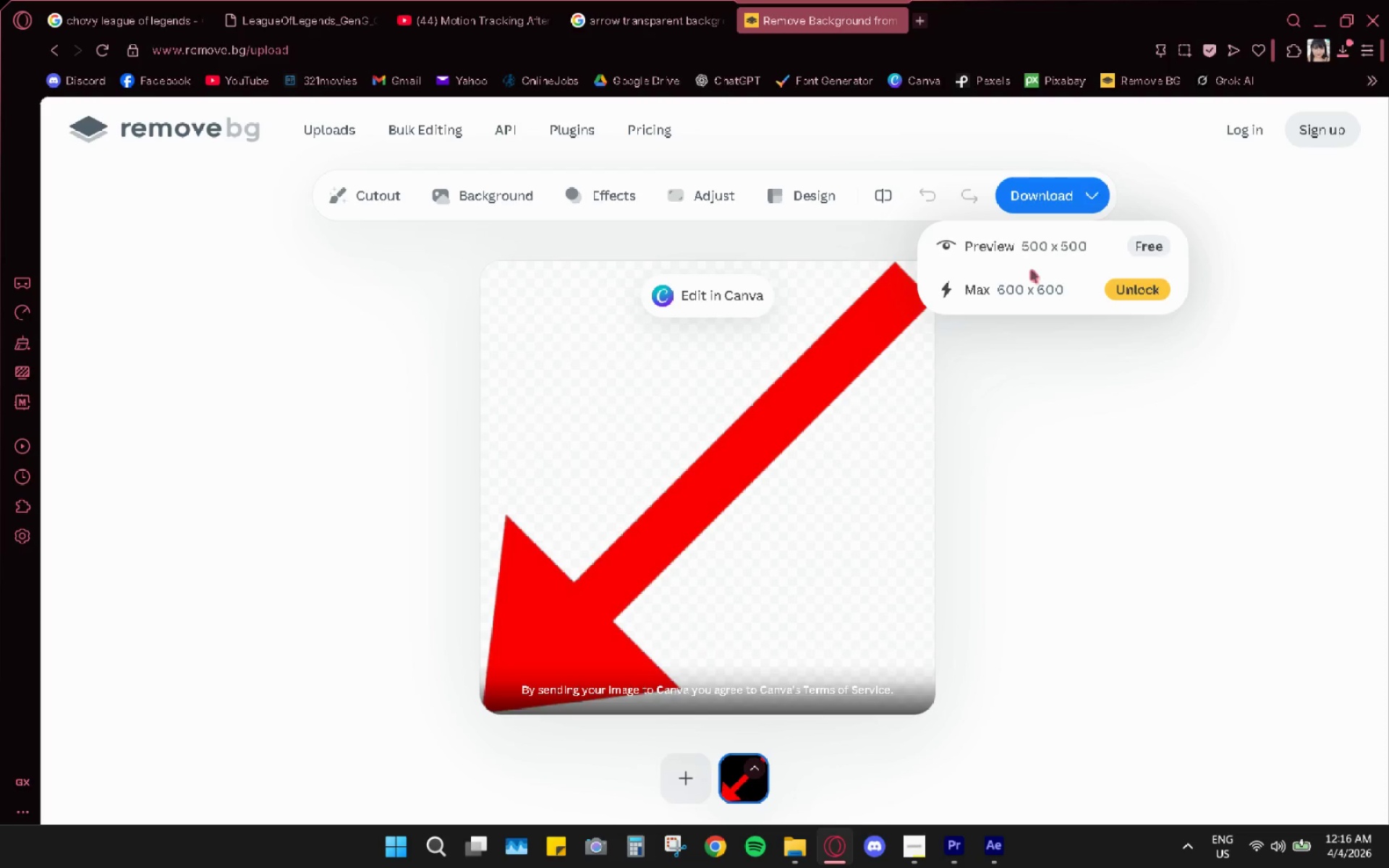 
key(Control+X)
 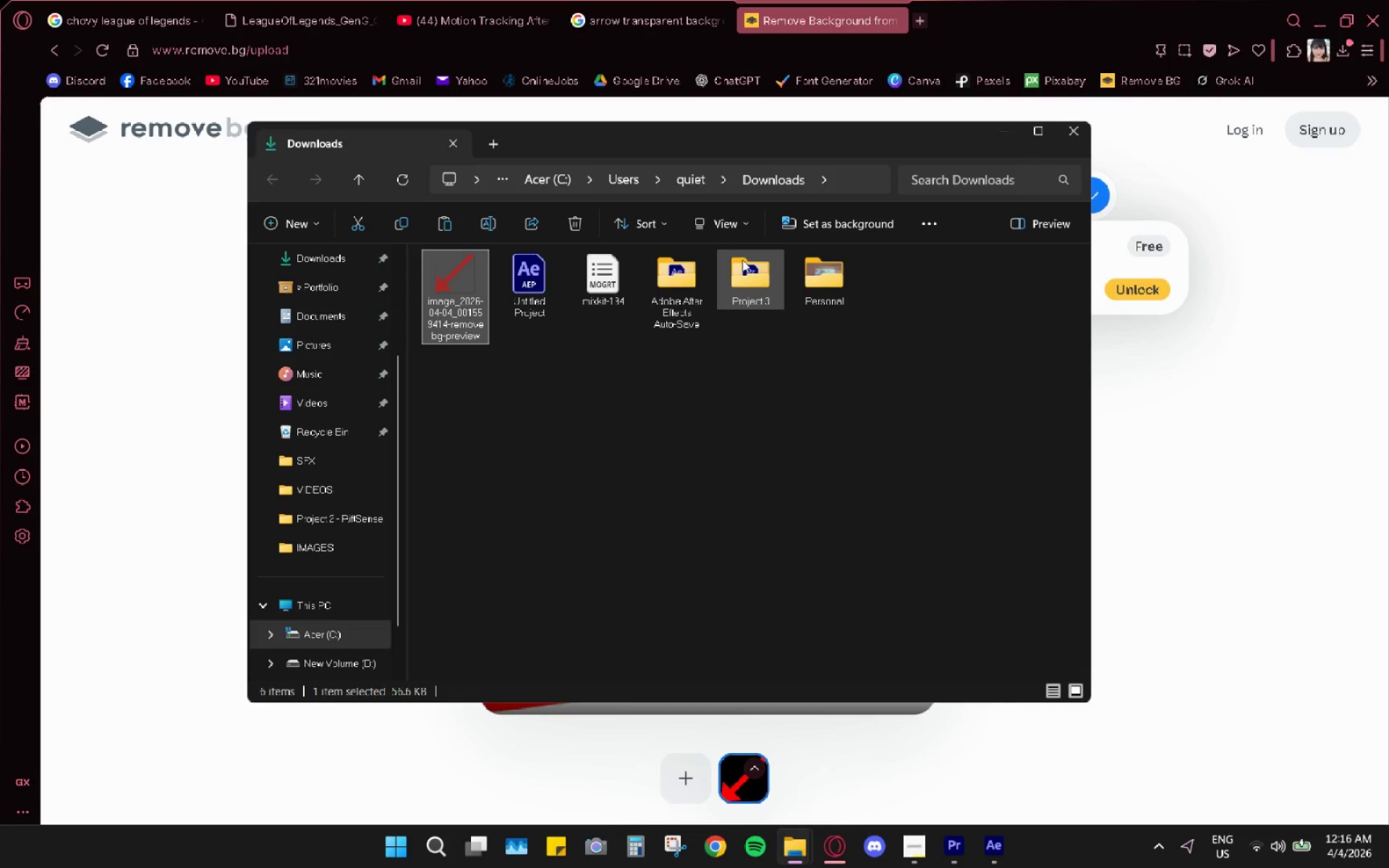 
wait(8.42)
 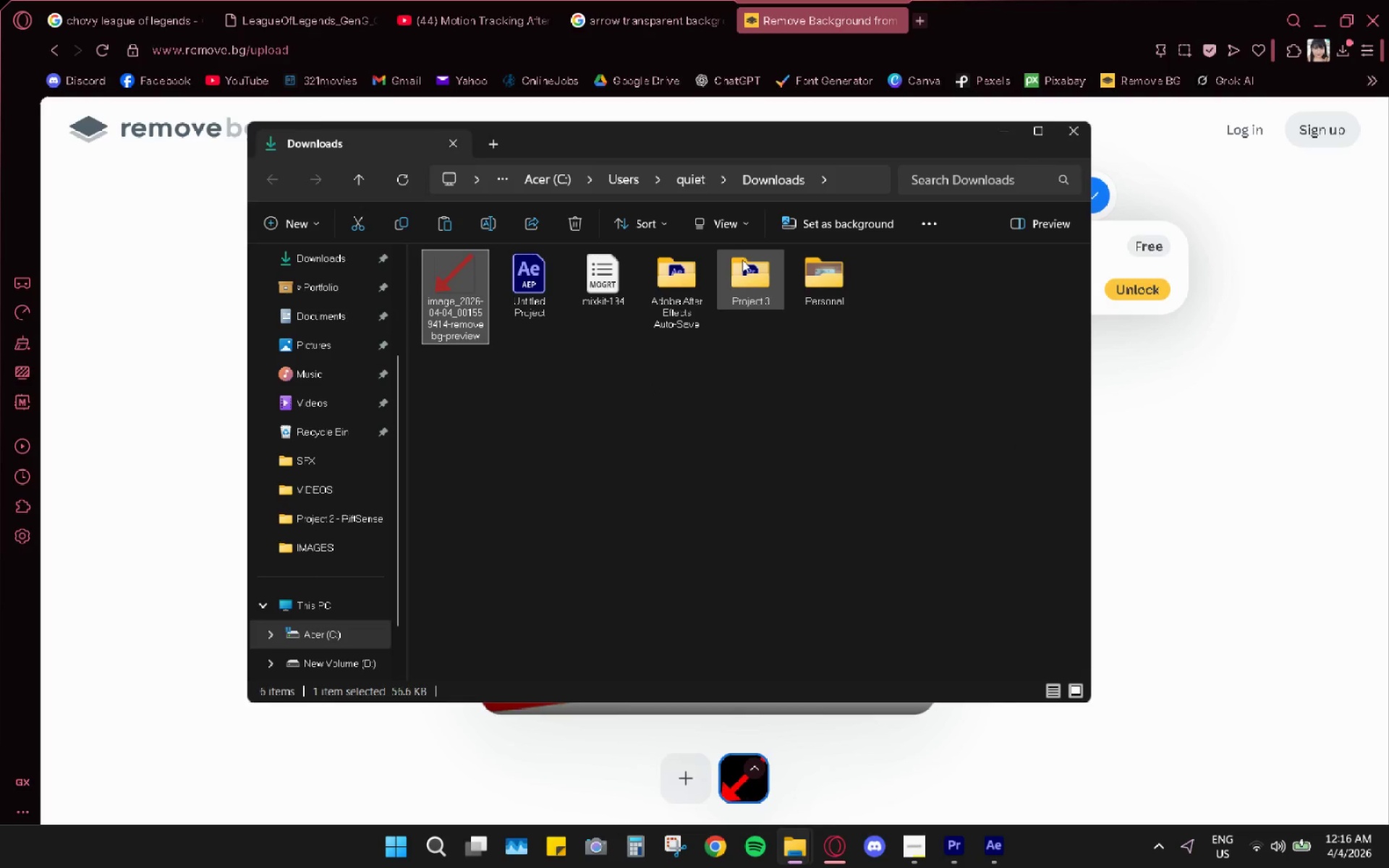 
left_click([586, 393])
 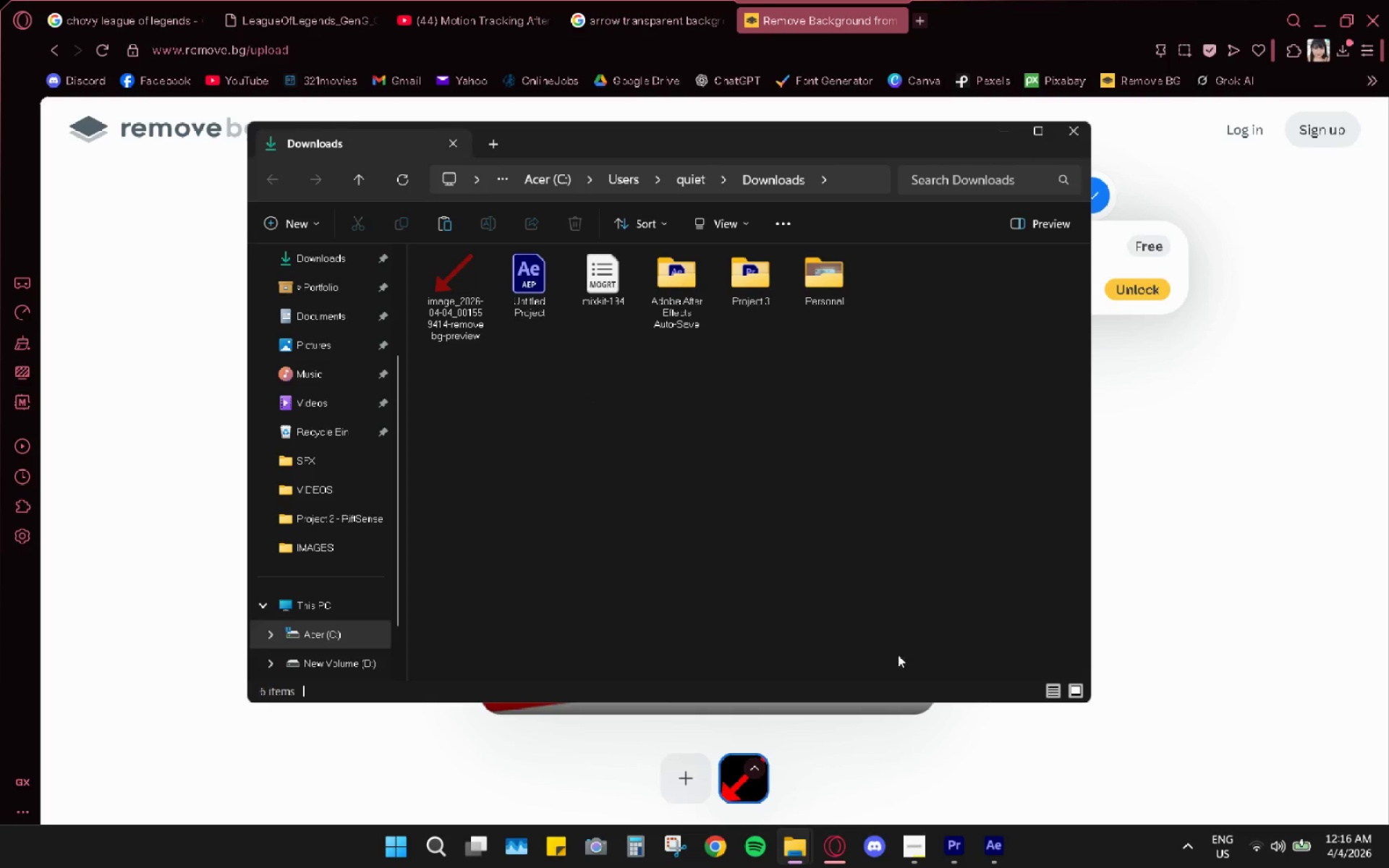 
left_click([1005, 851])
 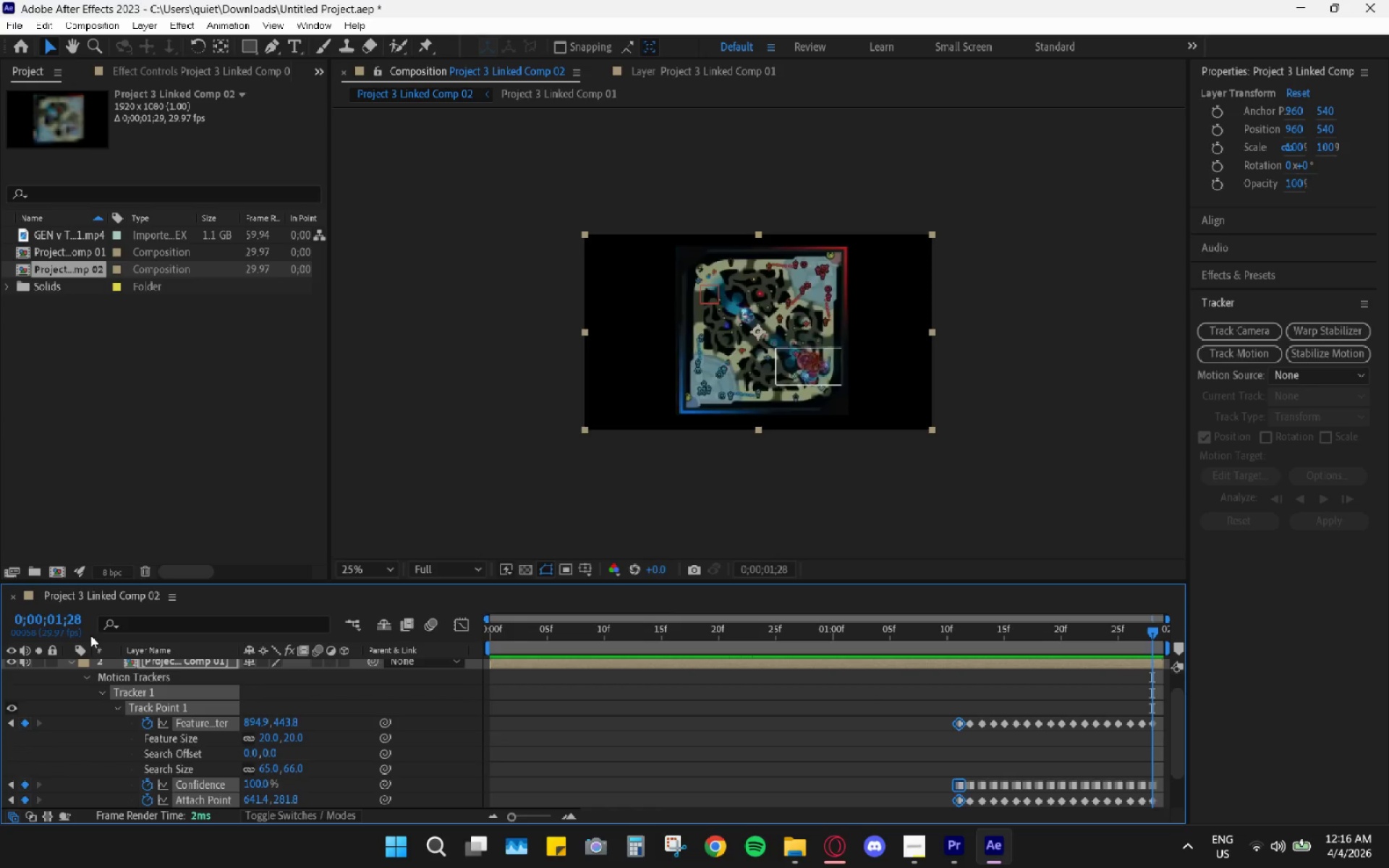 
scroll: coordinate [146, 691], scroll_direction: up, amount: 3.0
 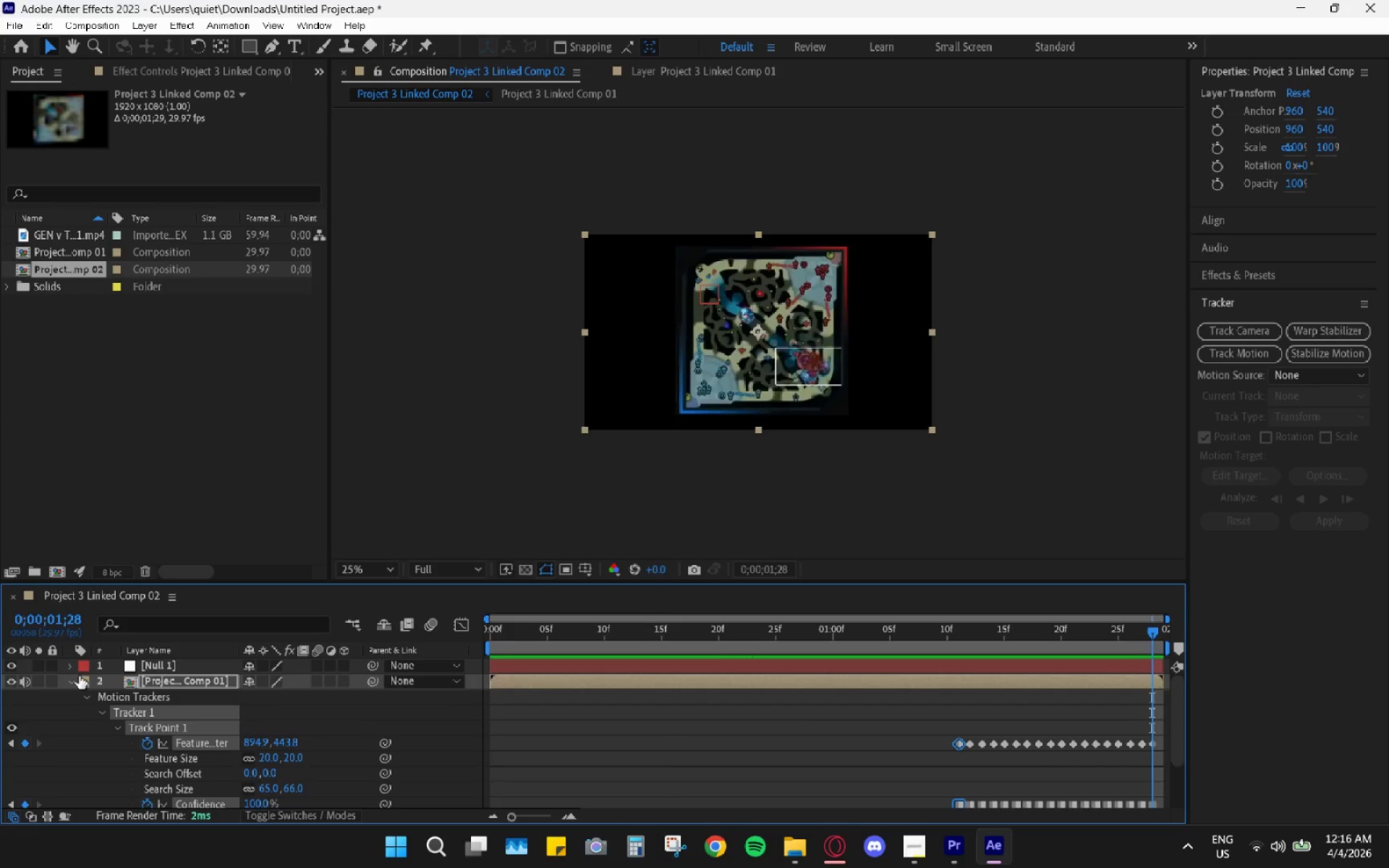 
left_click([71, 678])
 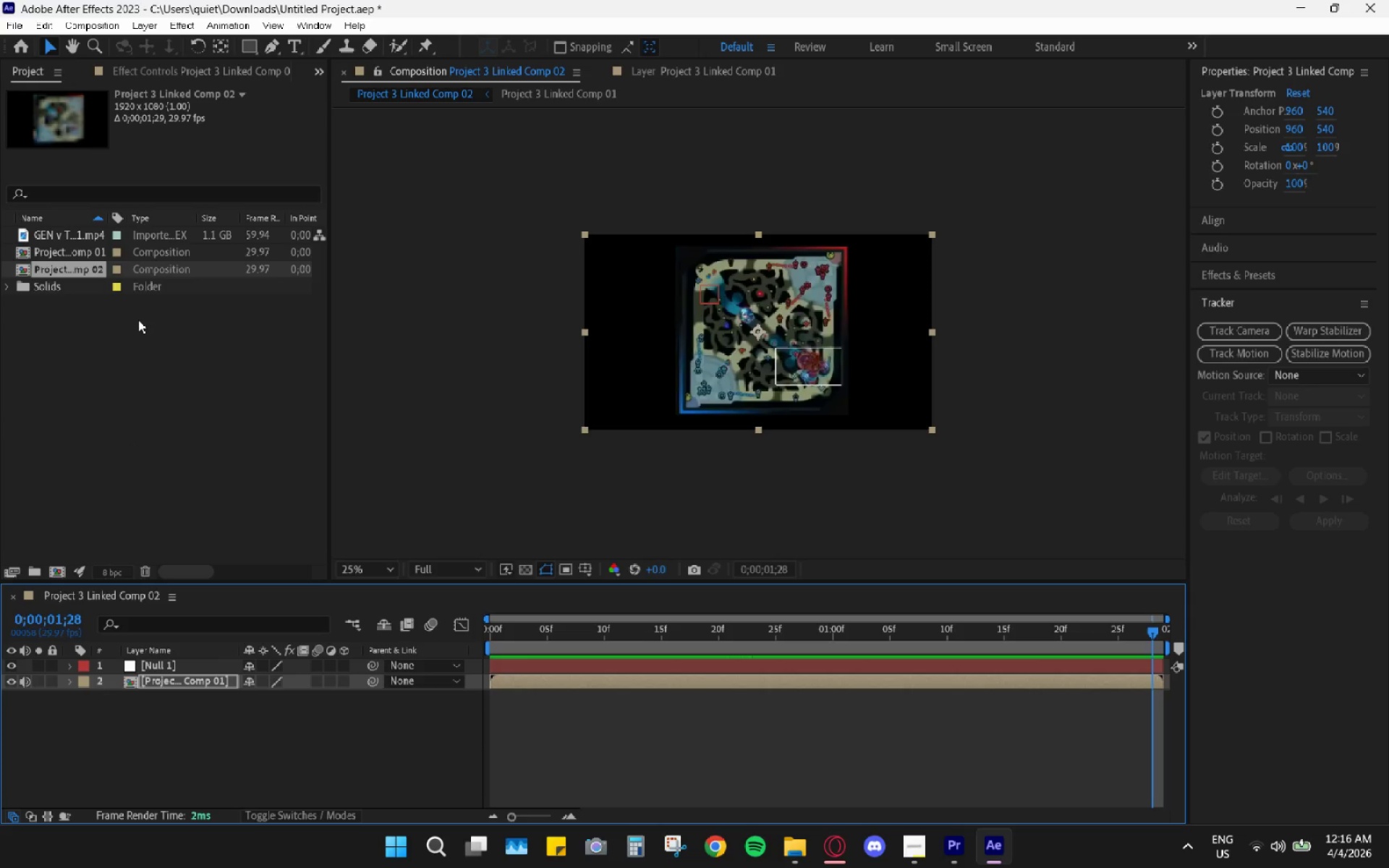 
right_click([169, 417])
 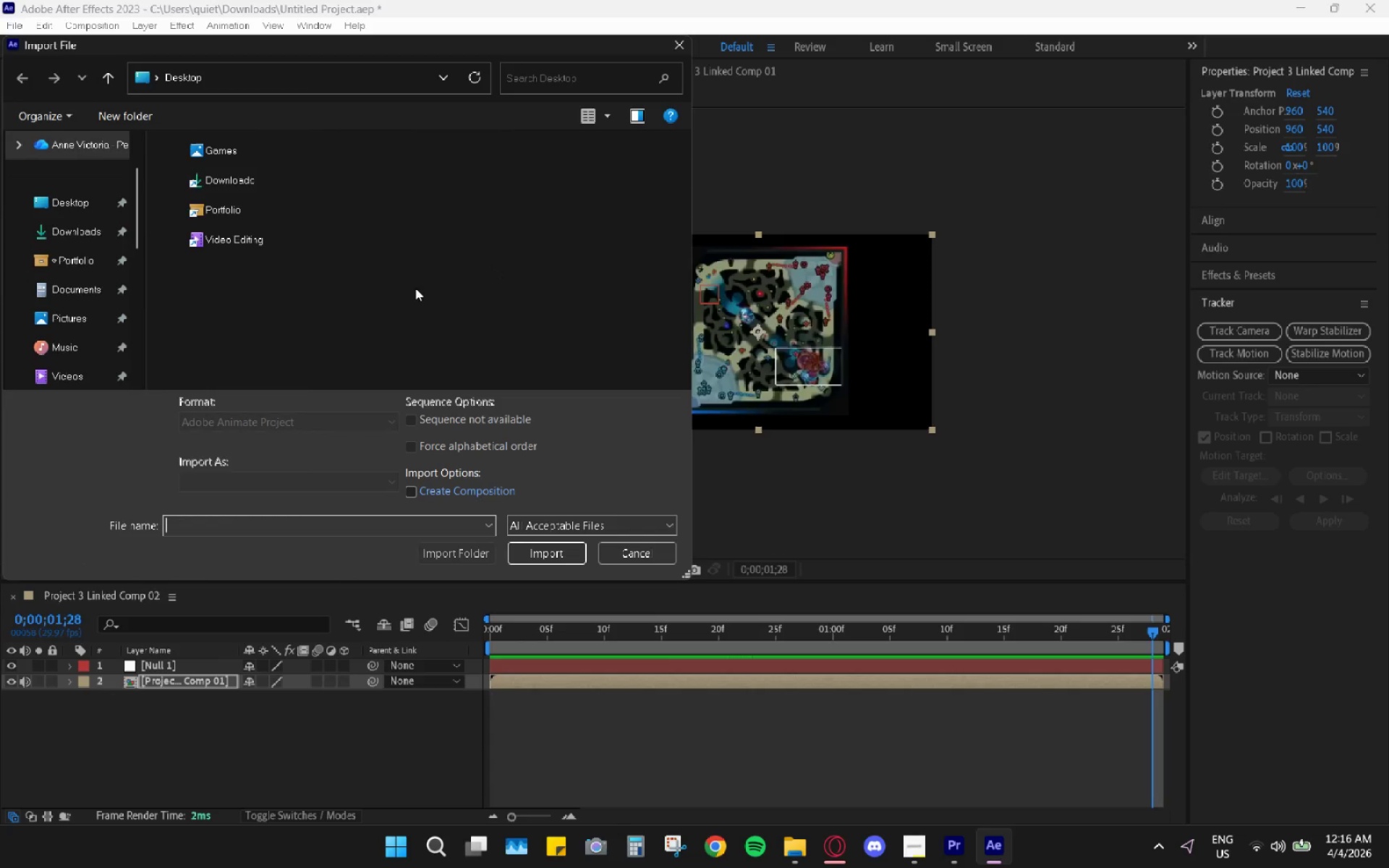 
left_click([98, 227])
 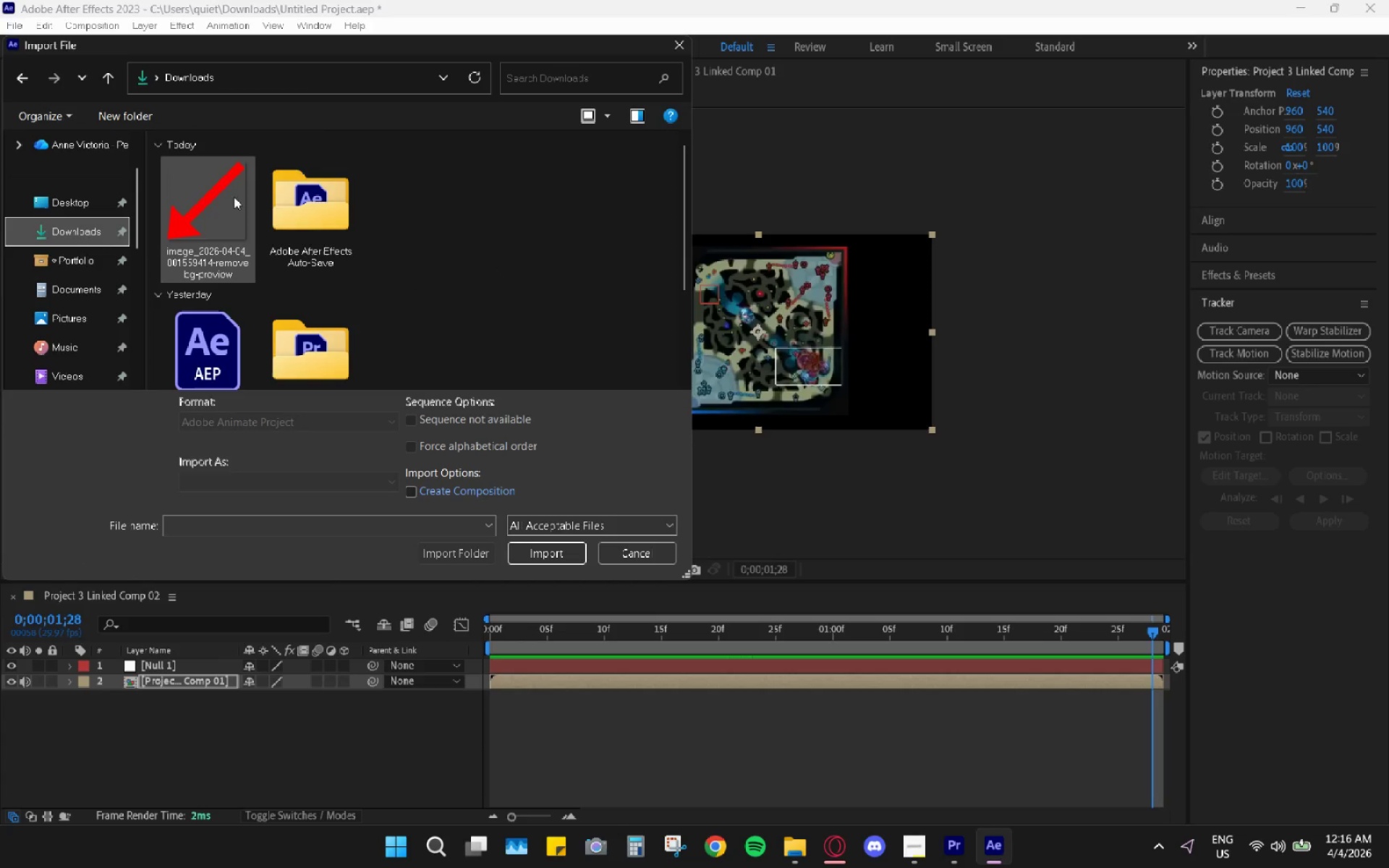 
left_click([200, 192])
 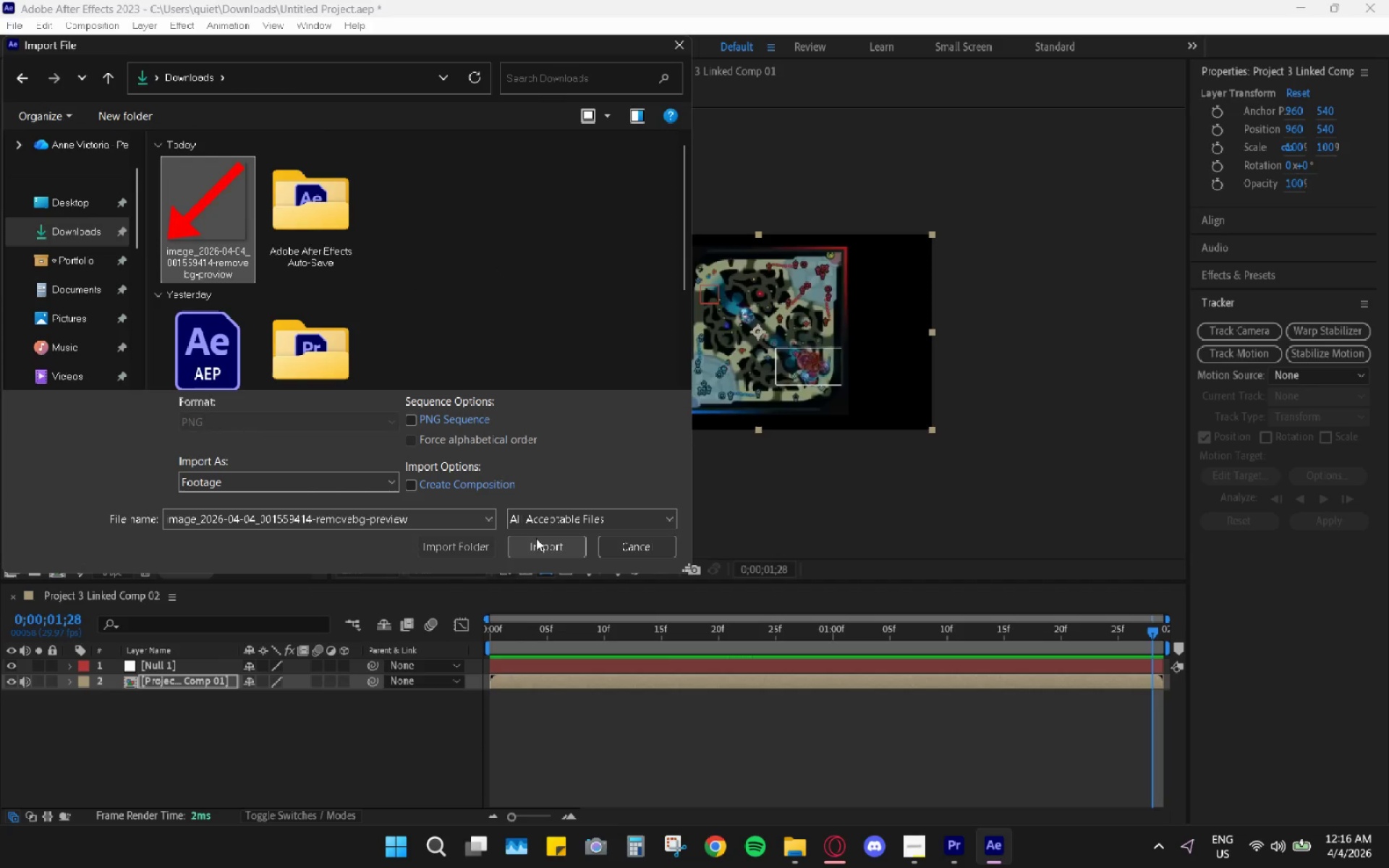 
left_click([536, 543])
 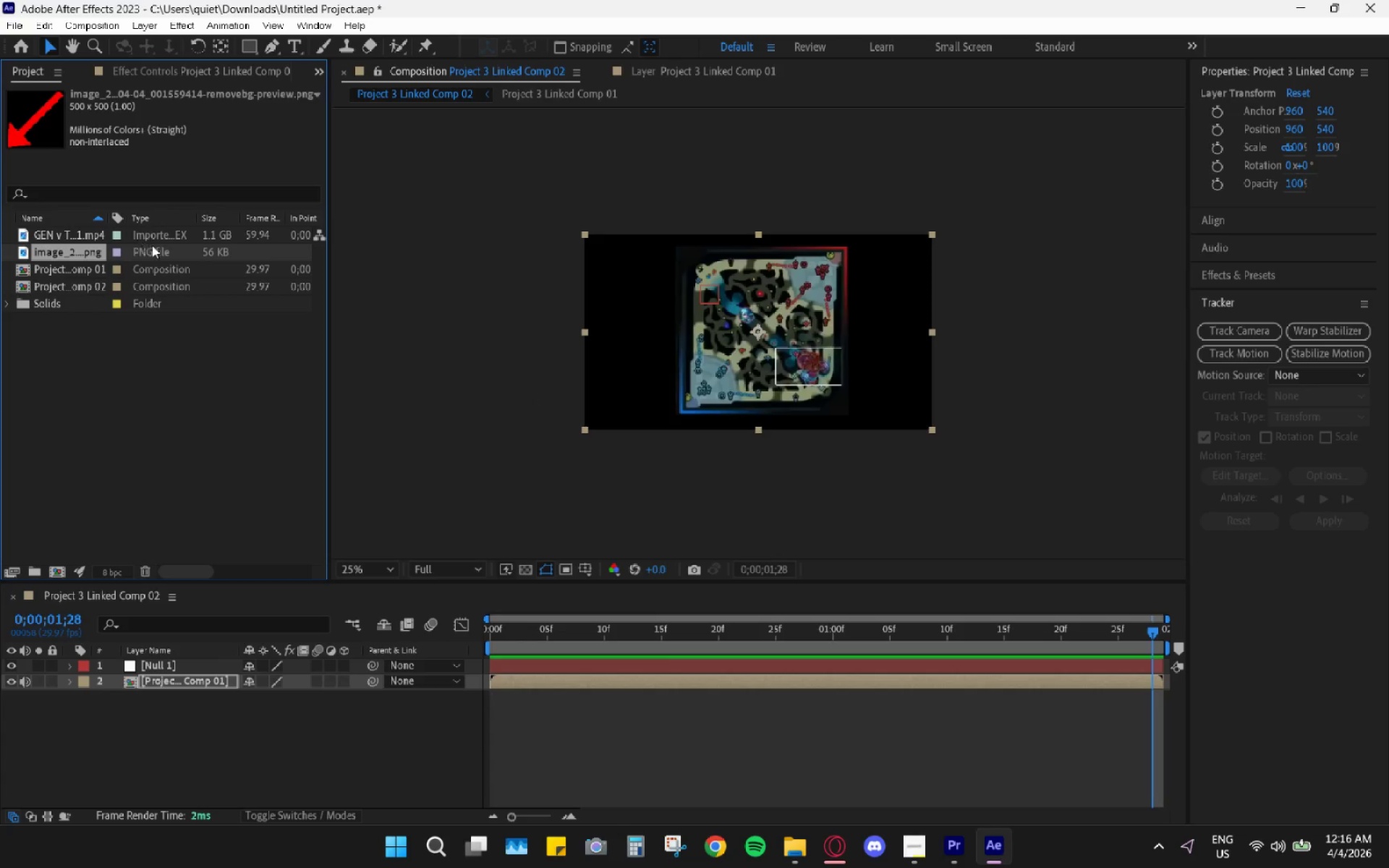 
left_click_drag(start_coordinate=[150, 252], to_coordinate=[153, 256])
 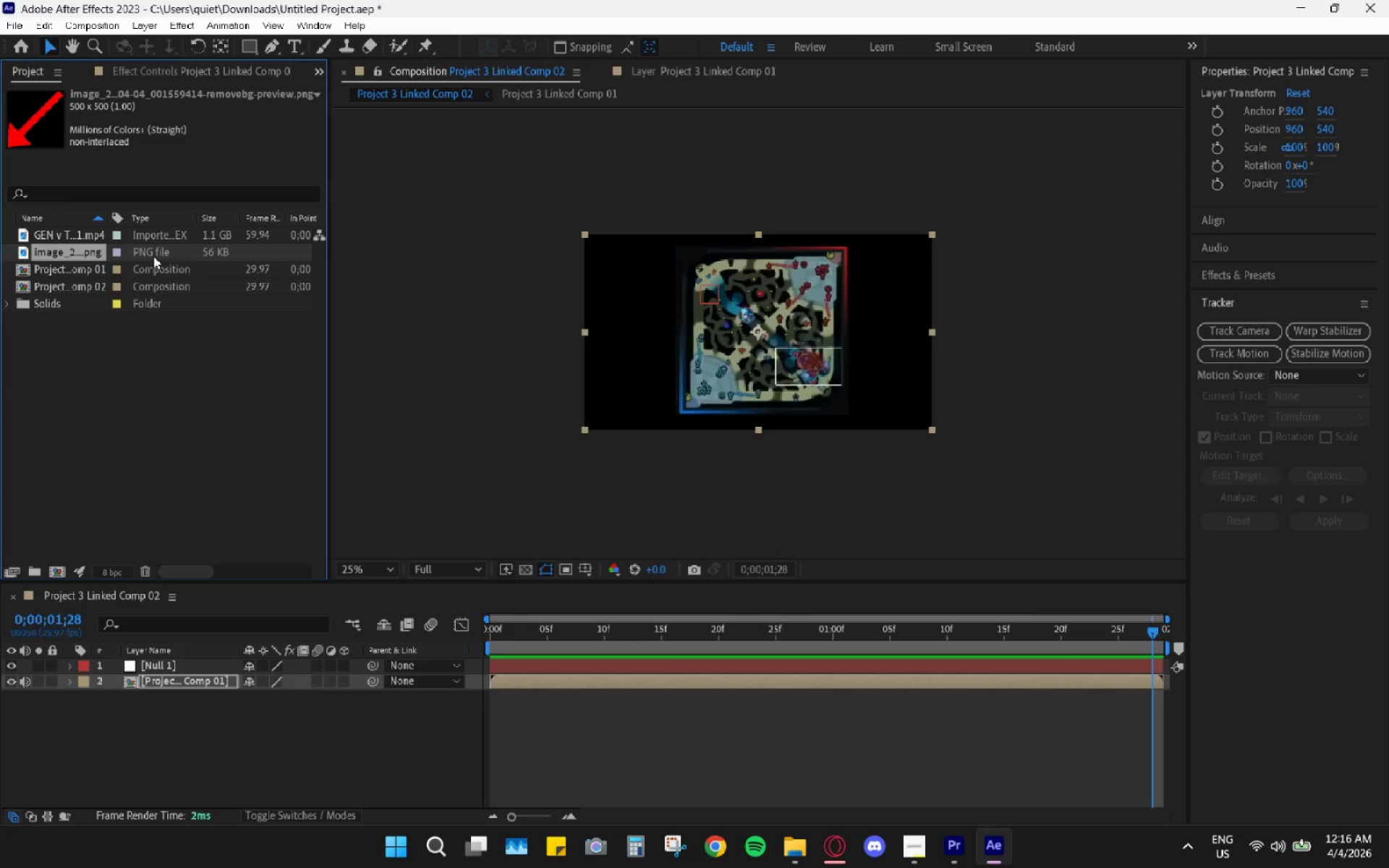 
key(Alt+AltLeft)
 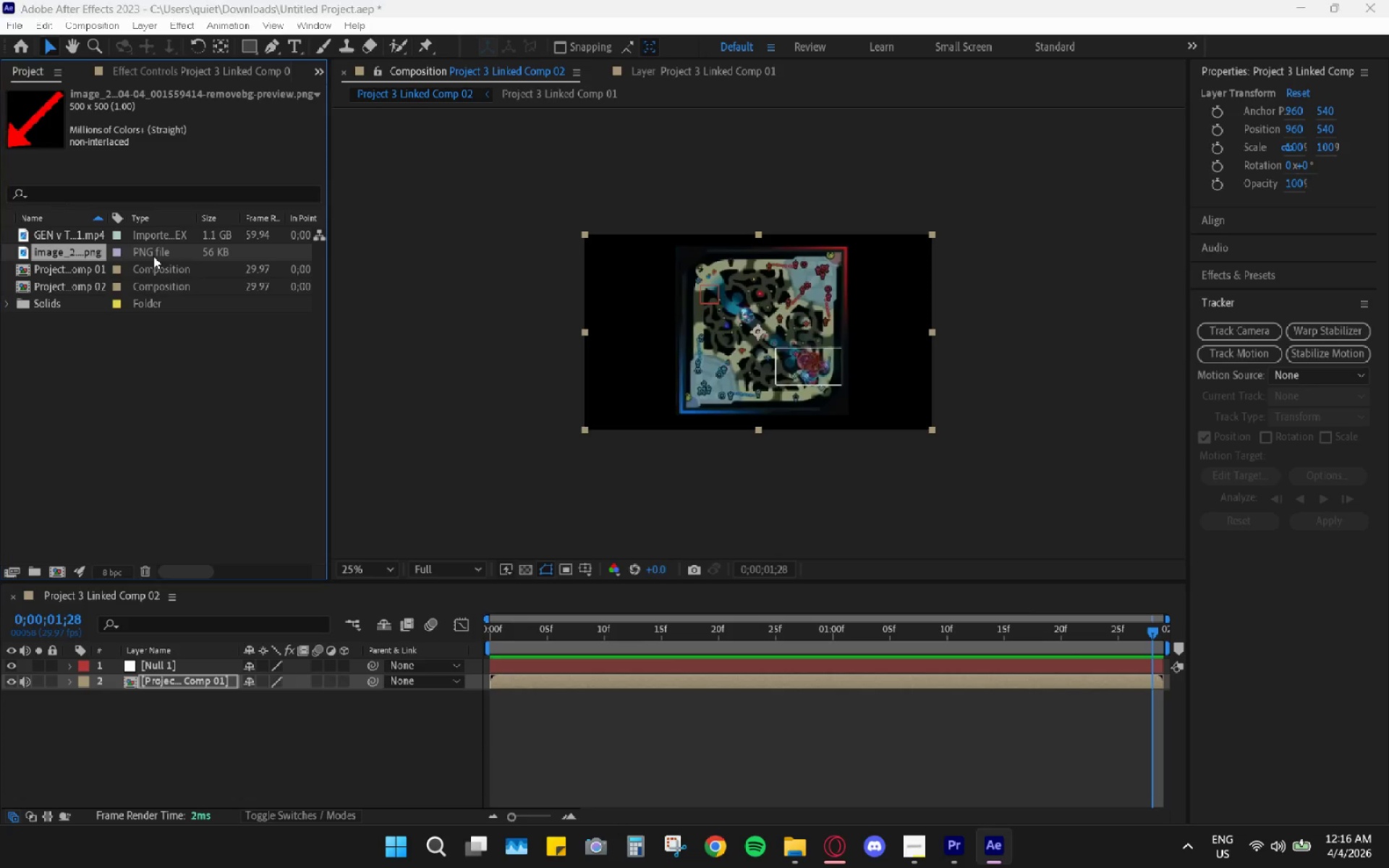 
key(Alt+Tab)
 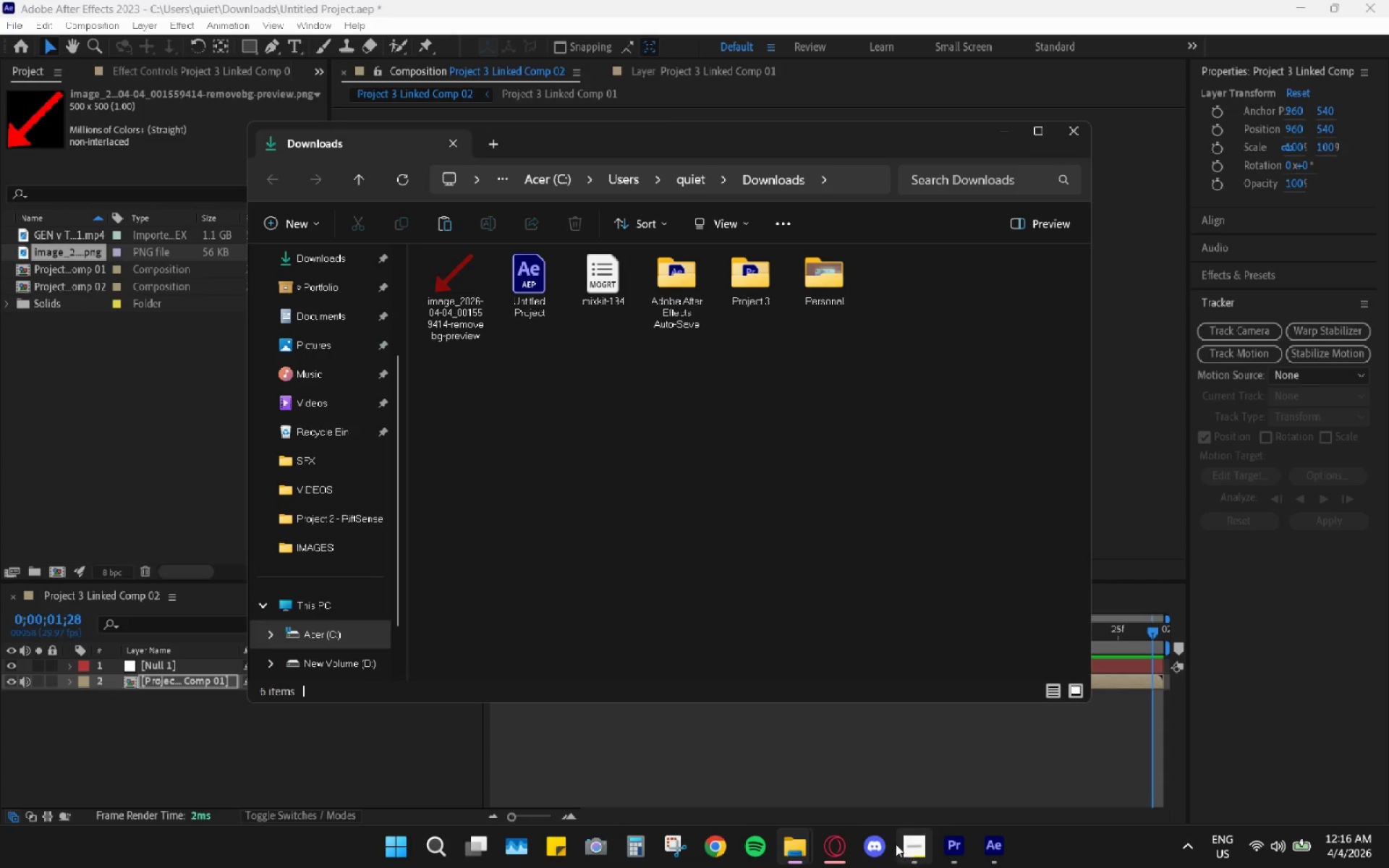 
left_click([841, 850])
 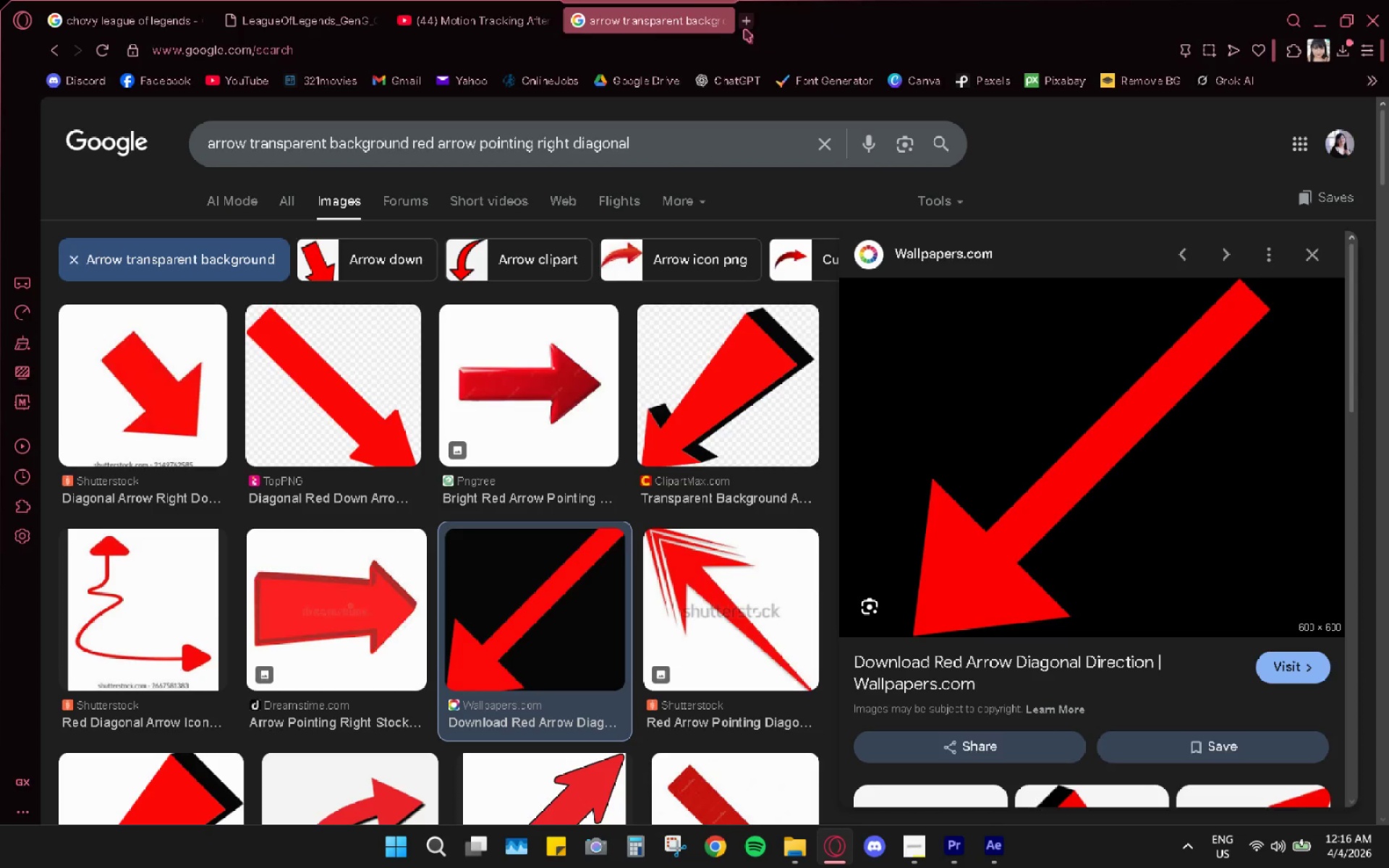 
left_click([720, 23])
 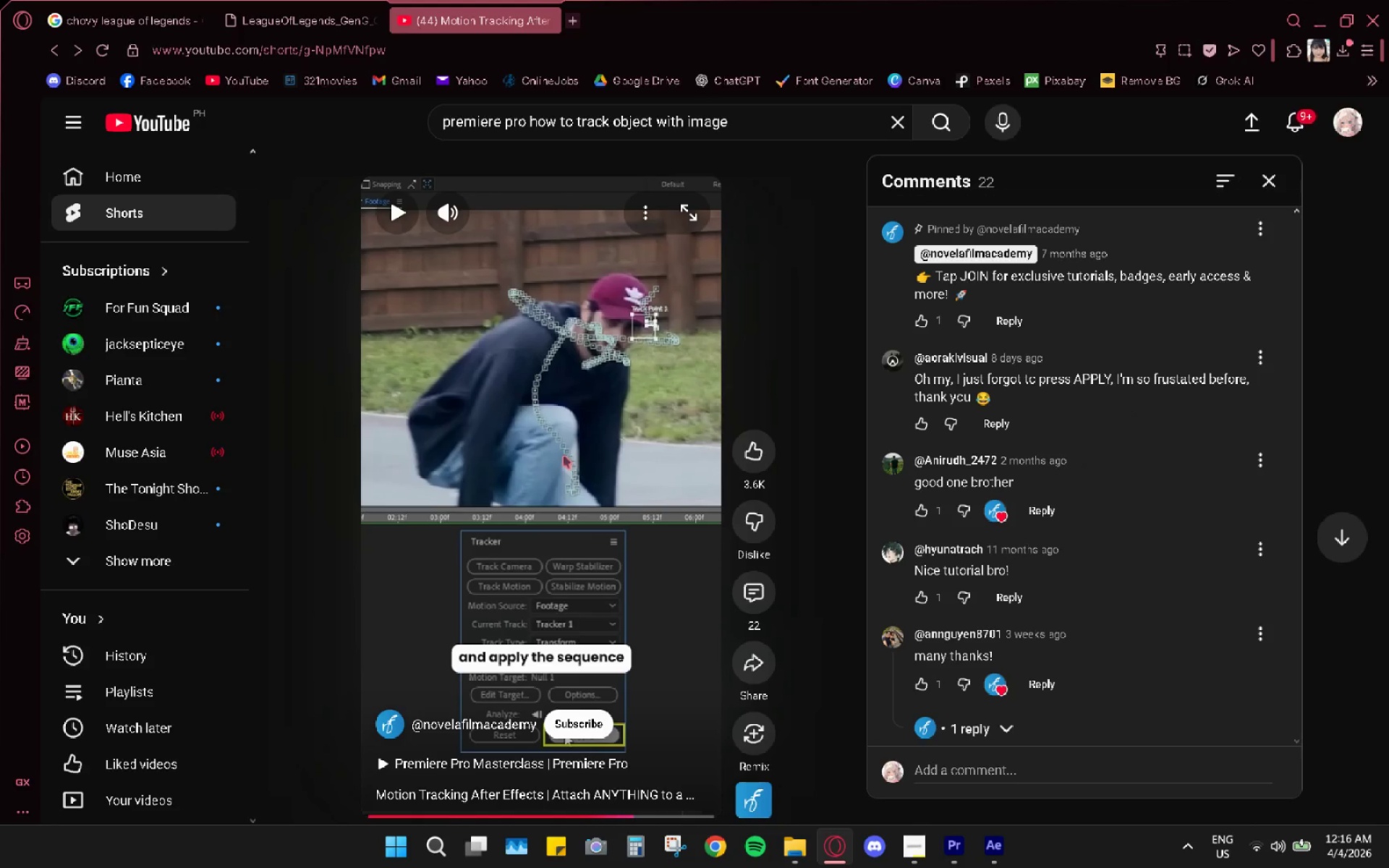 
left_click([556, 458])
 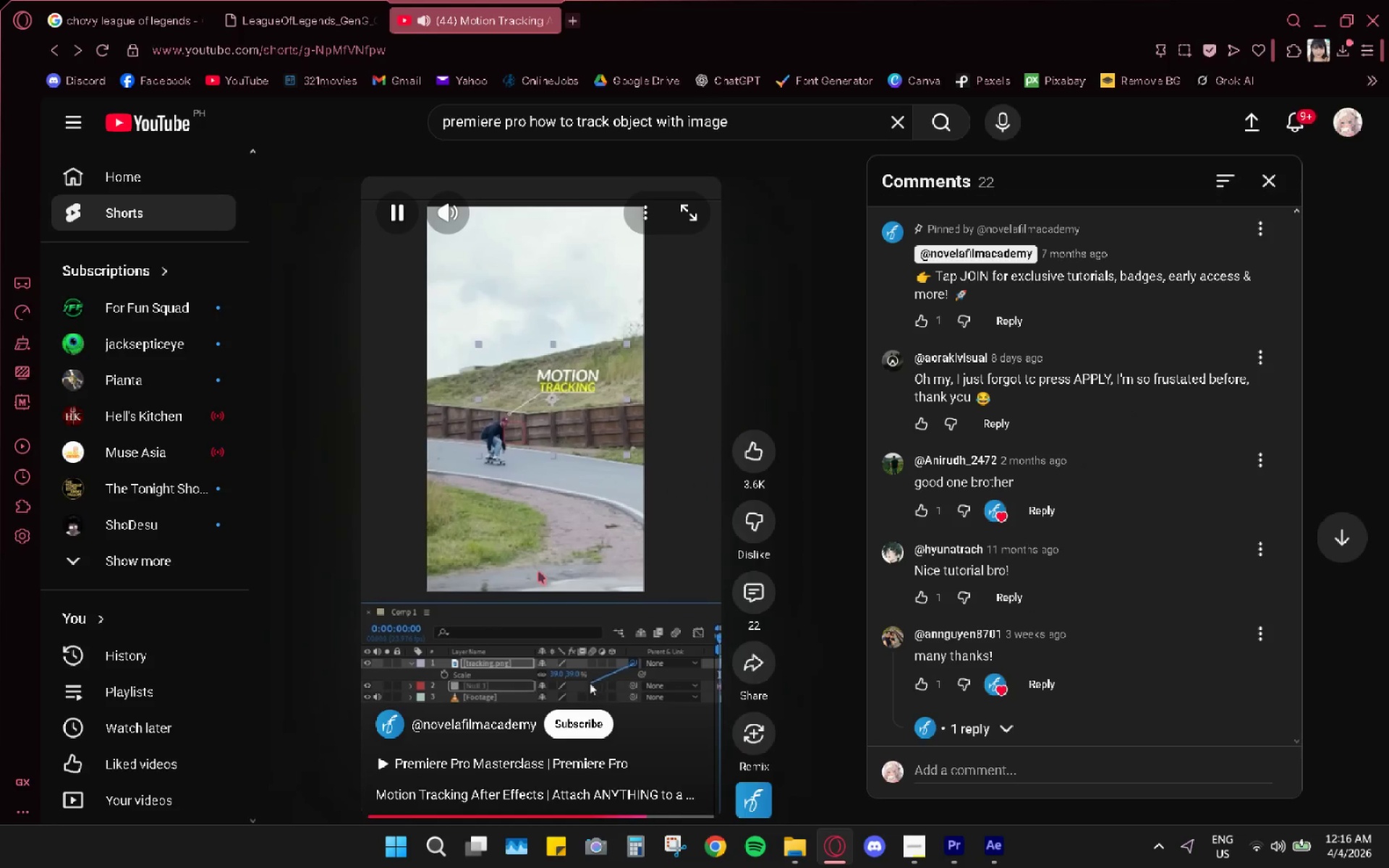 
left_click([538, 571])
 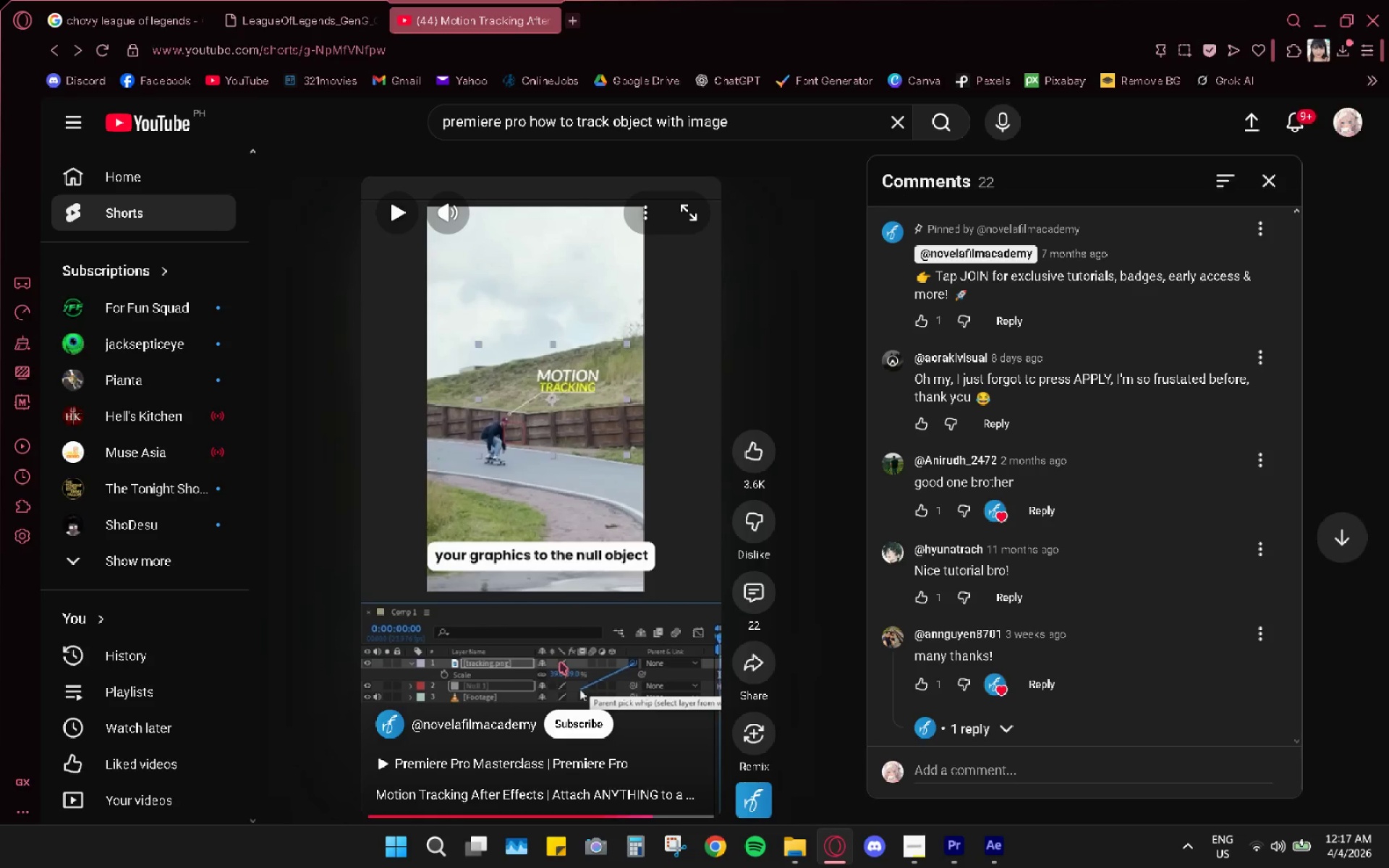 
wait(7.08)
 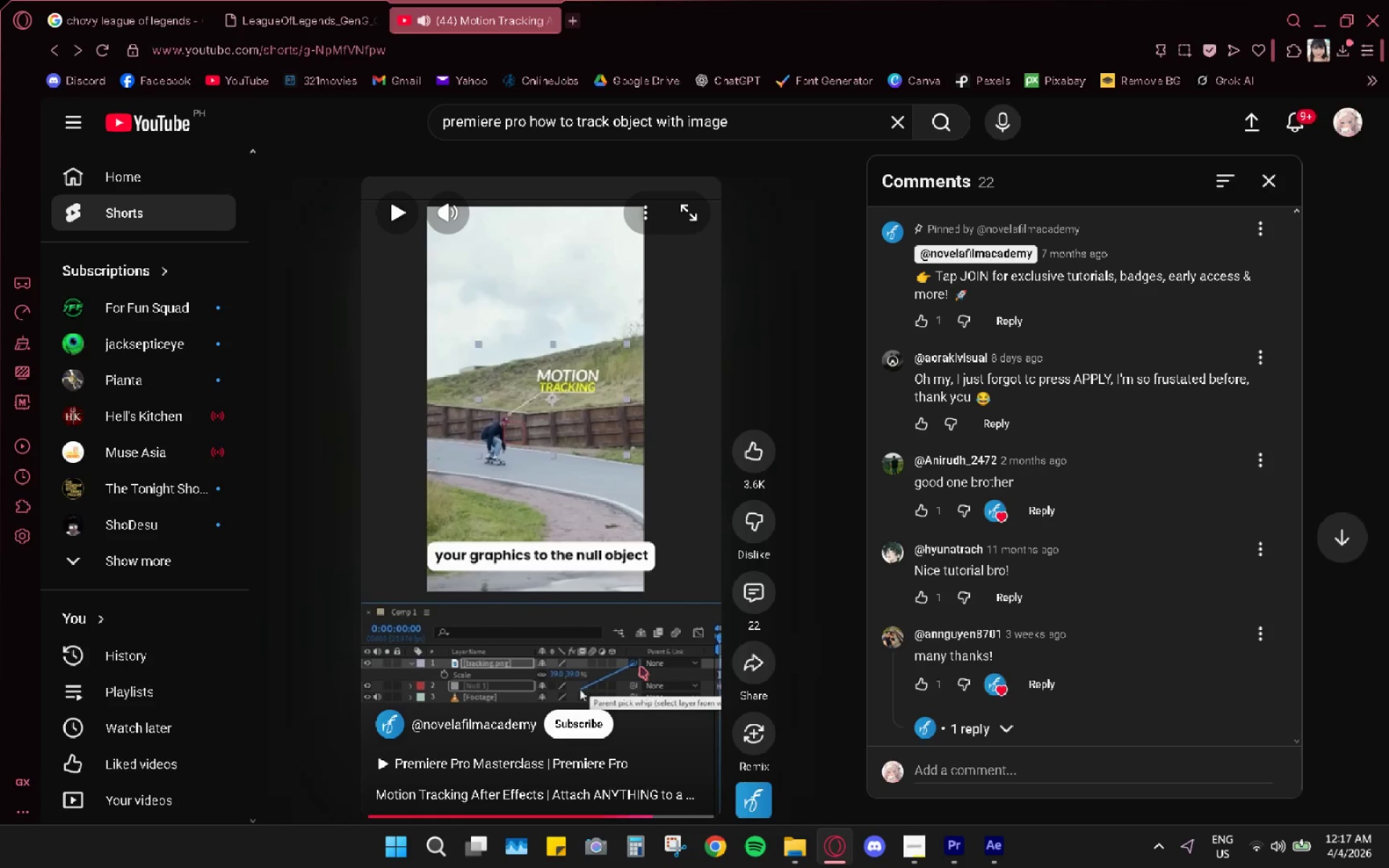 
key(Alt+AltLeft)
 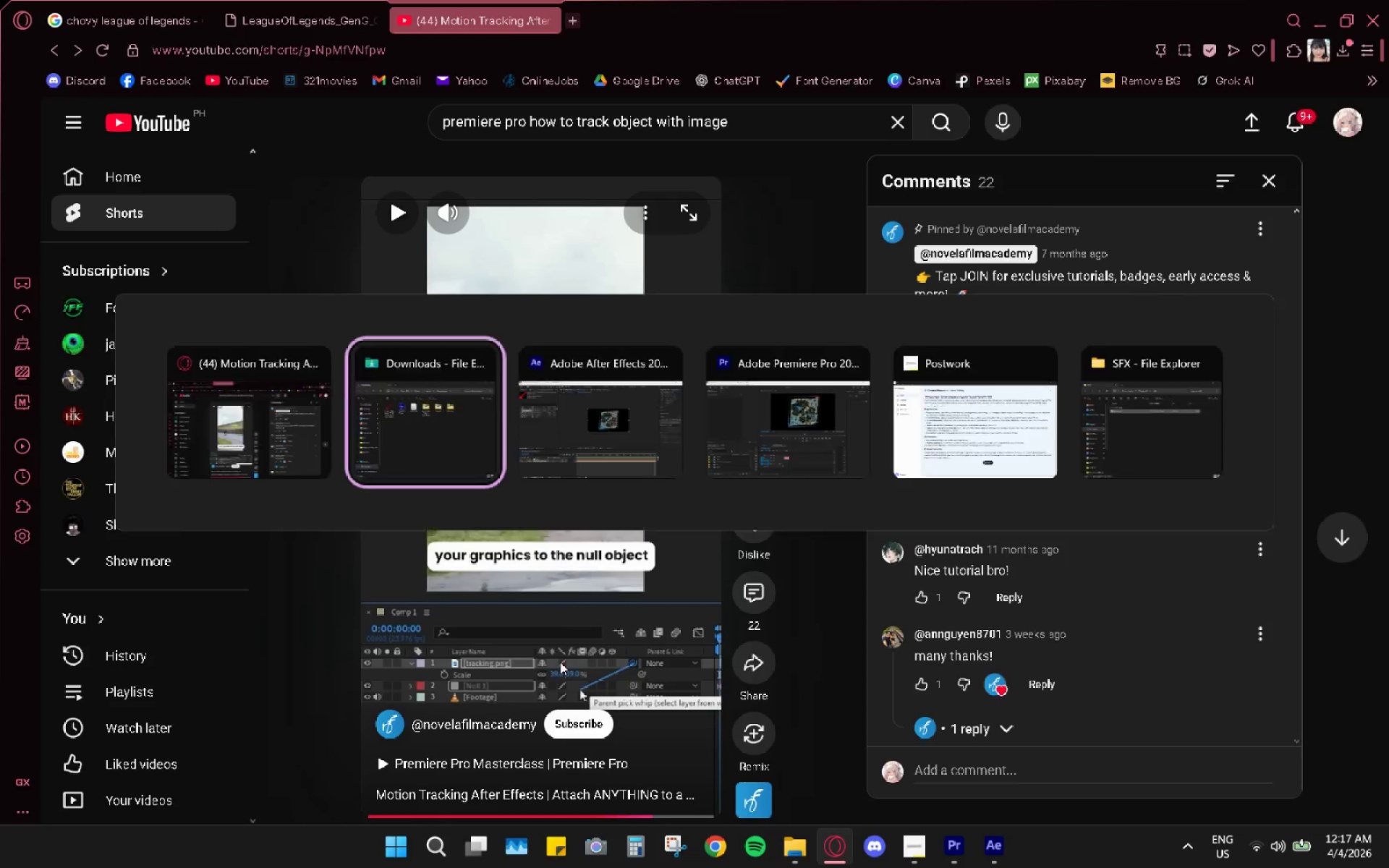 
key(Alt+Tab)
 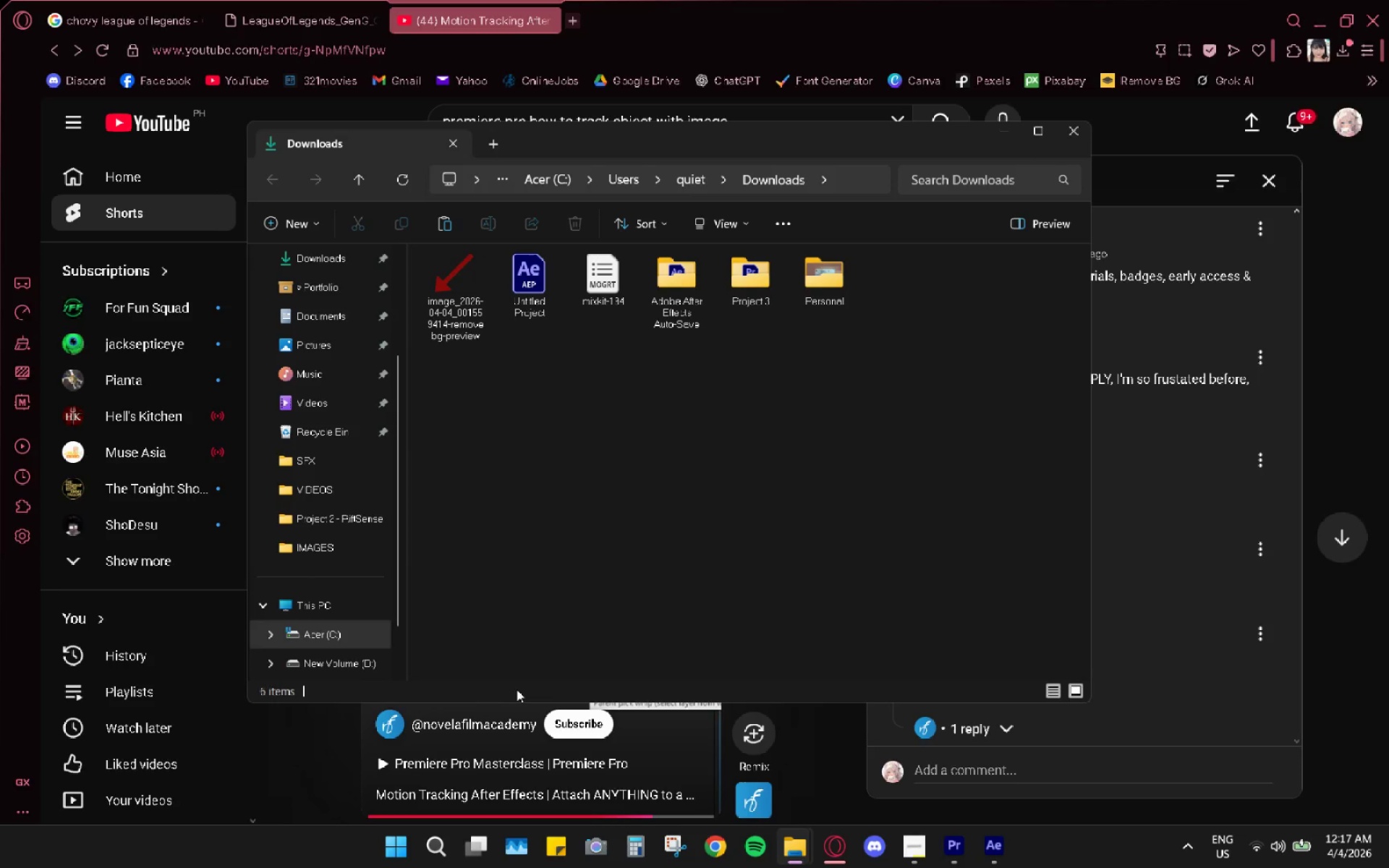 
key(Alt+AltLeft)
 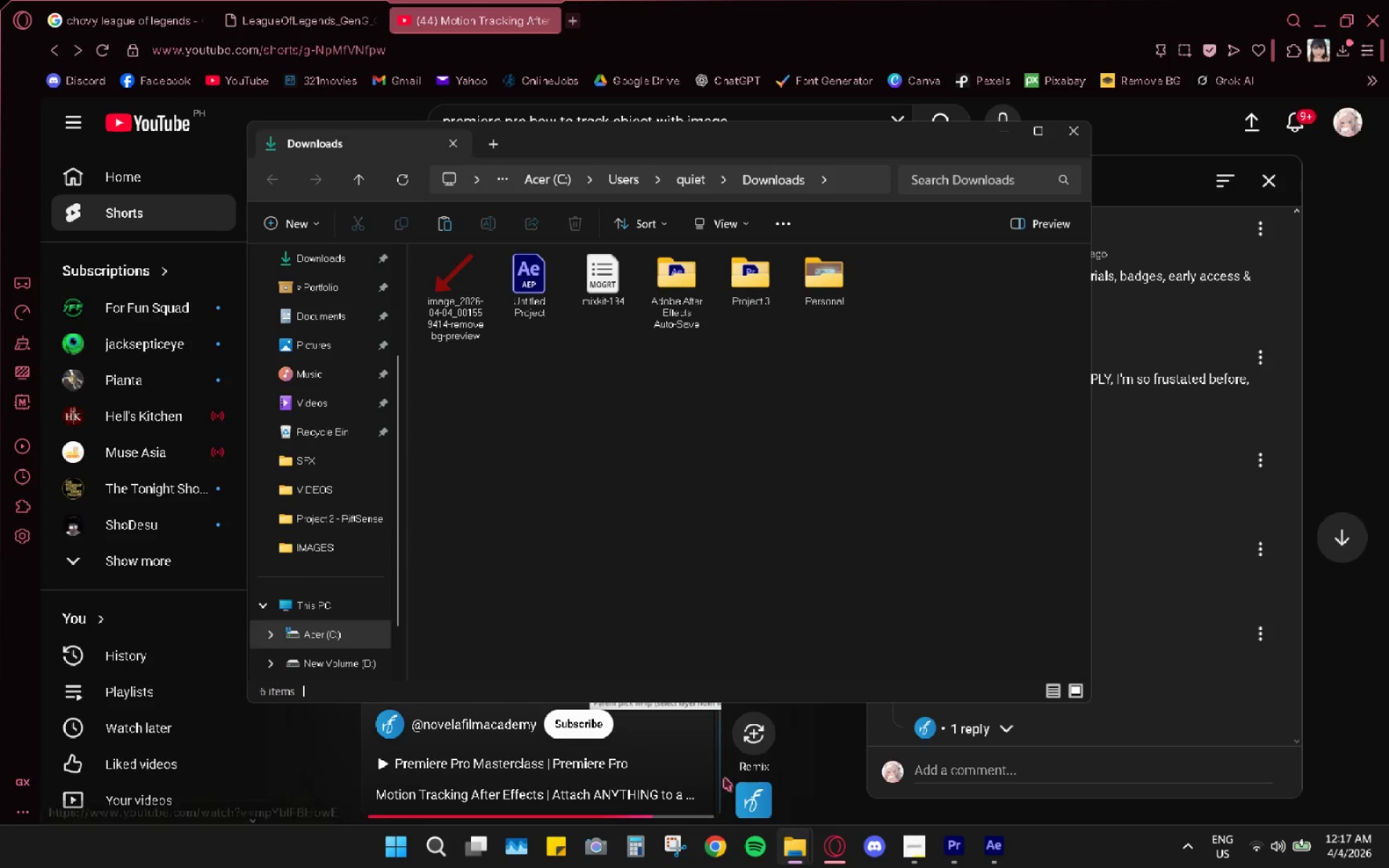 
key(Alt+Tab)
 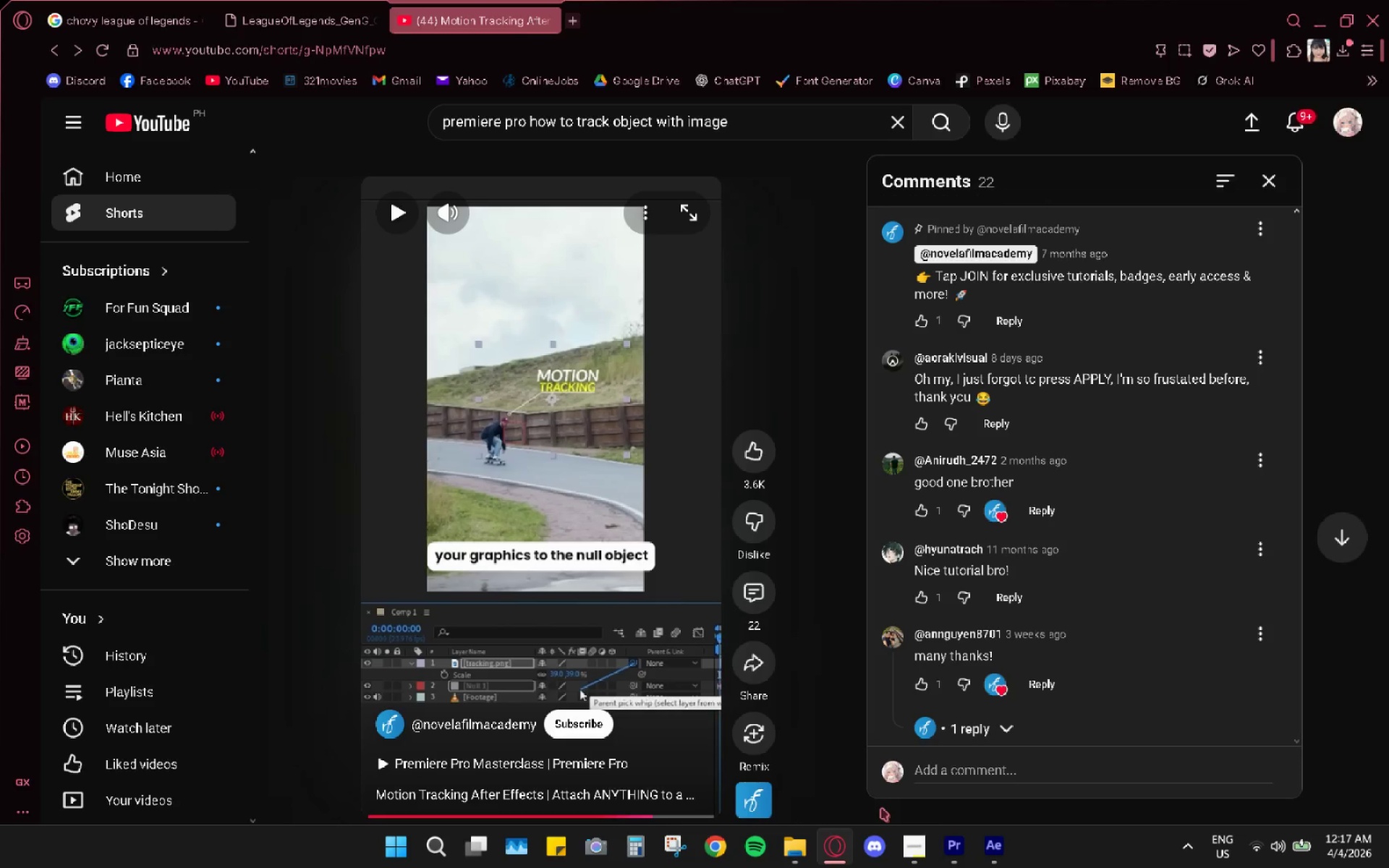 
left_click([992, 851])
 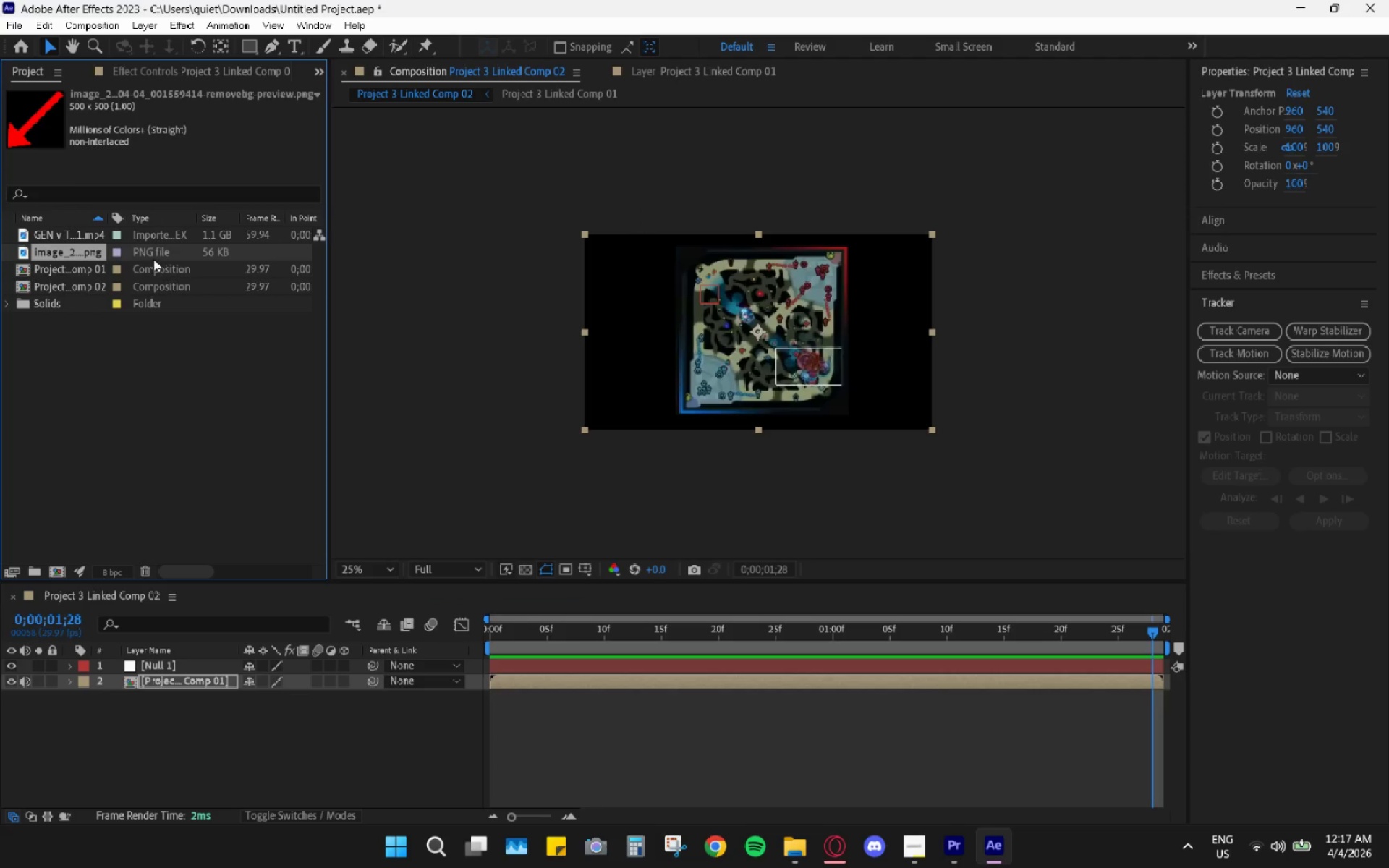 
left_click_drag(start_coordinate=[153, 255], to_coordinate=[161, 710])
 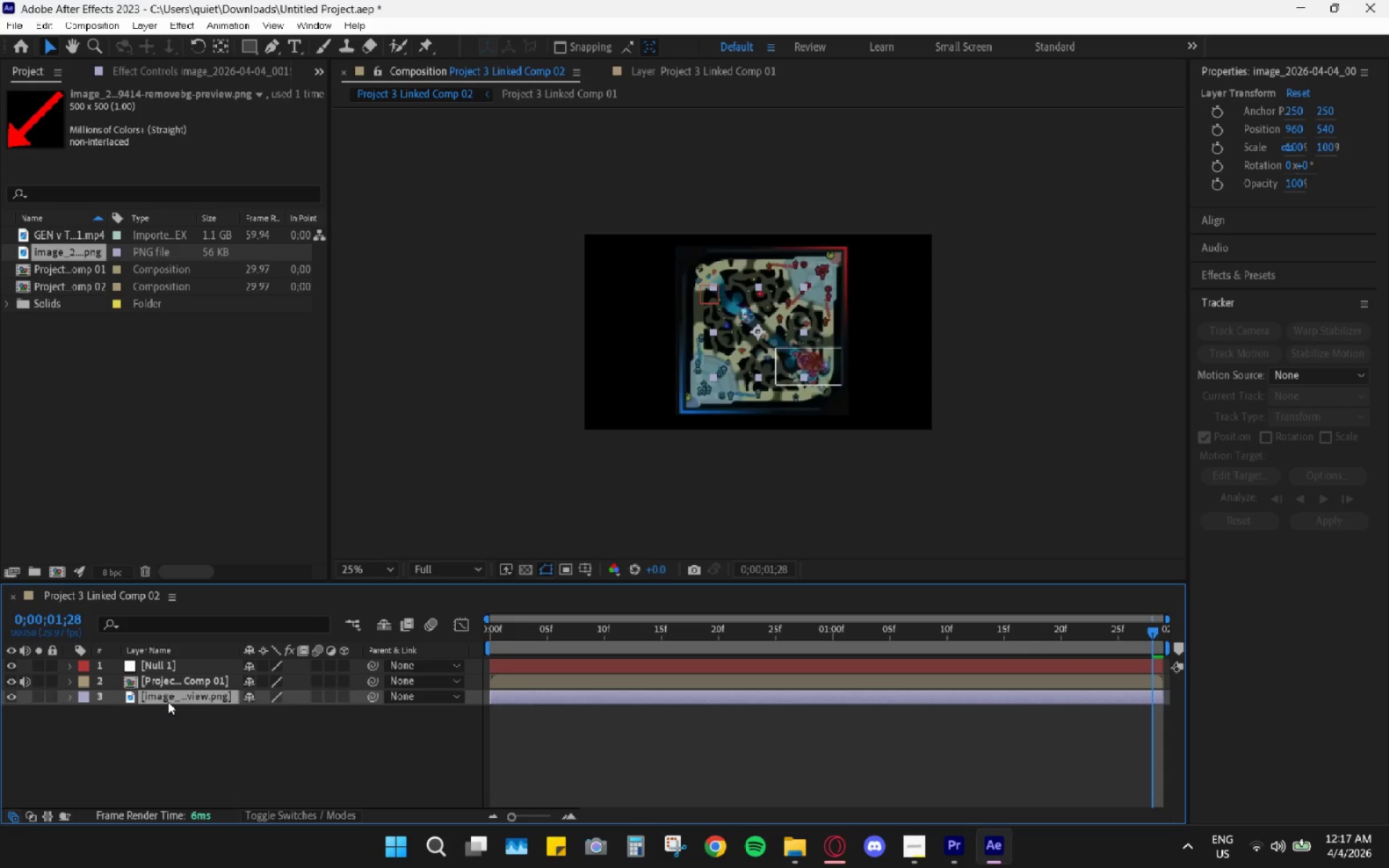 
left_click_drag(start_coordinate=[168, 701], to_coordinate=[174, 660])
 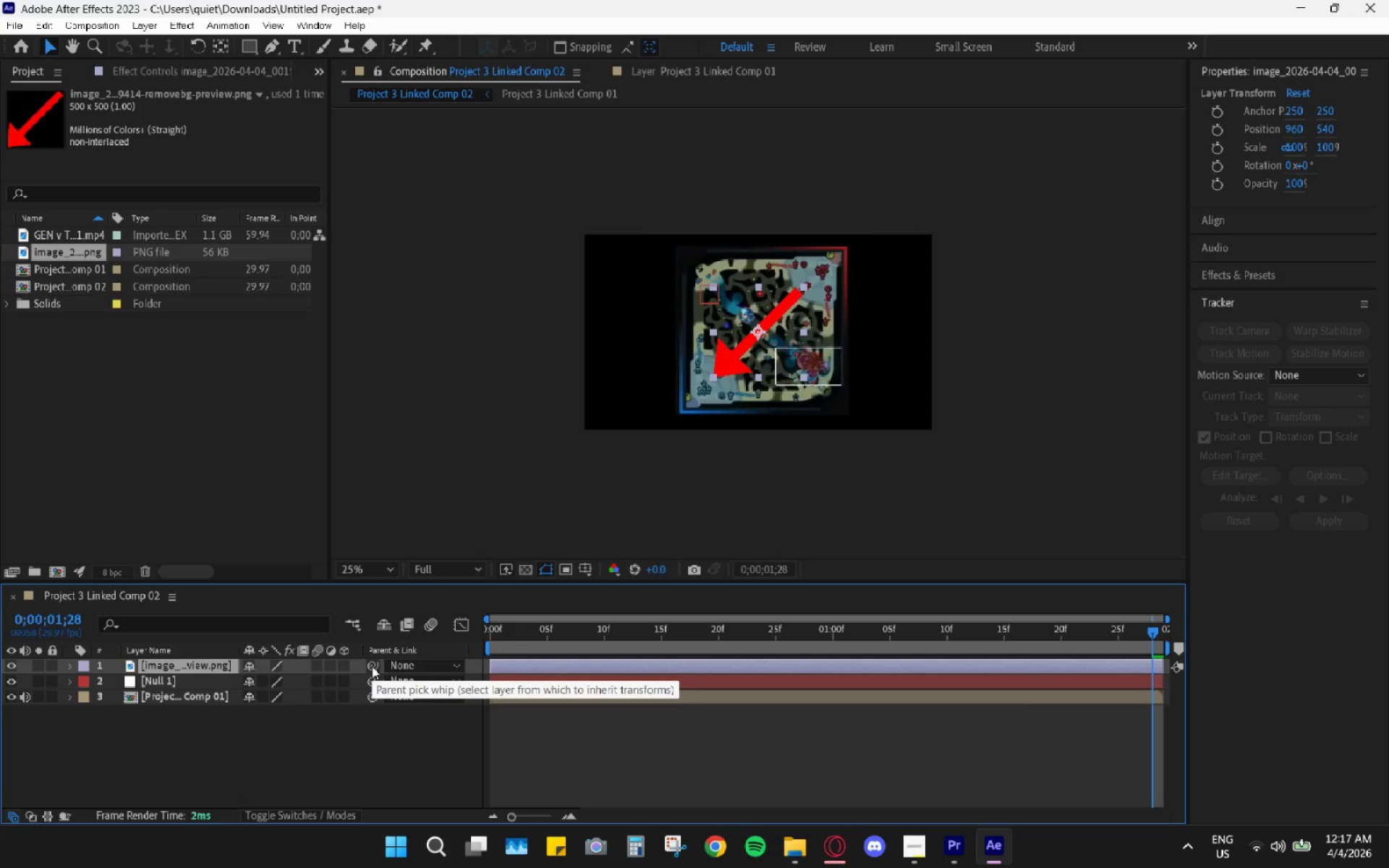 
key(Alt+AltLeft)
 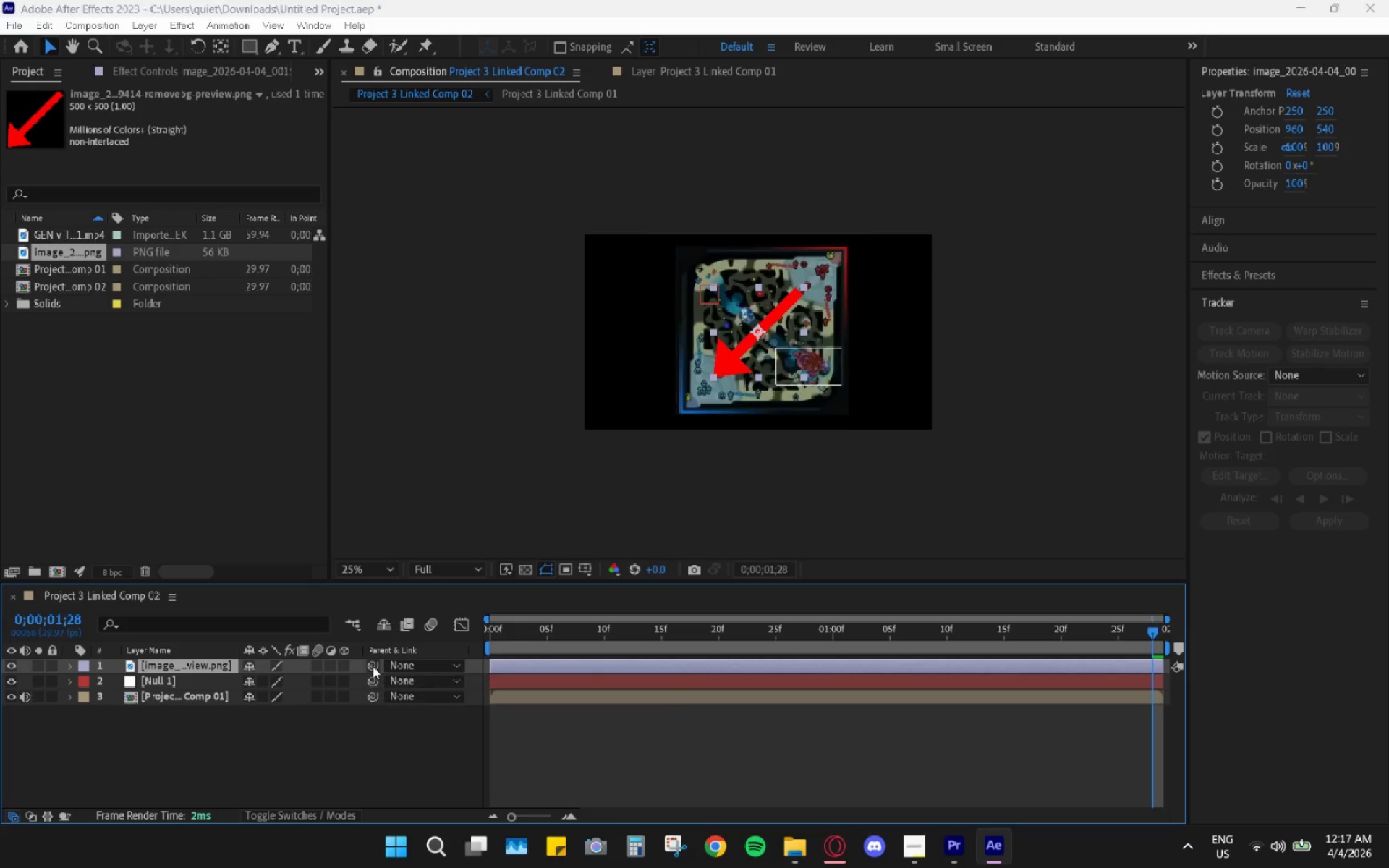 
key(Alt+Tab)
 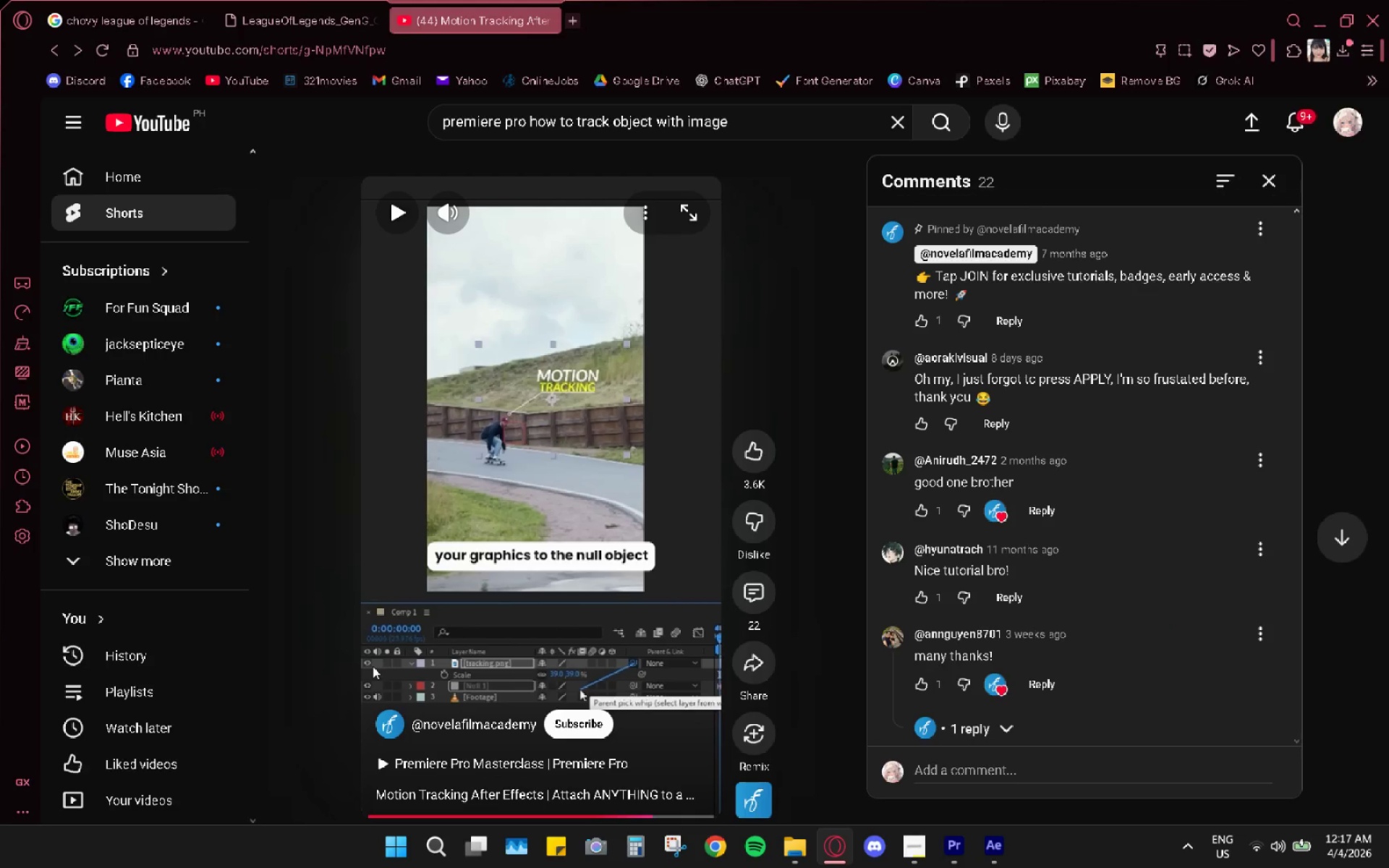 
key(Alt+AltLeft)
 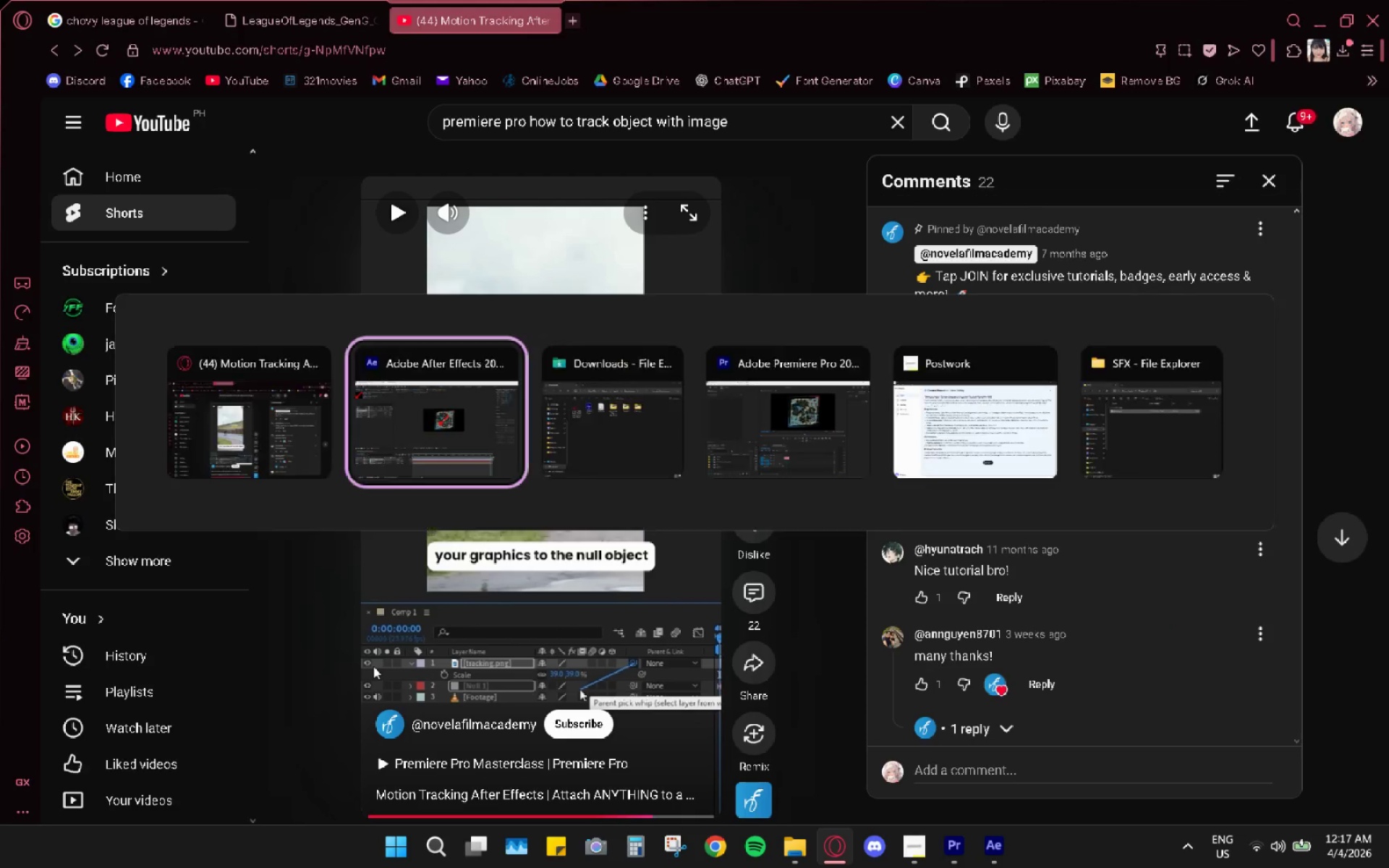 
key(Alt+Tab)
 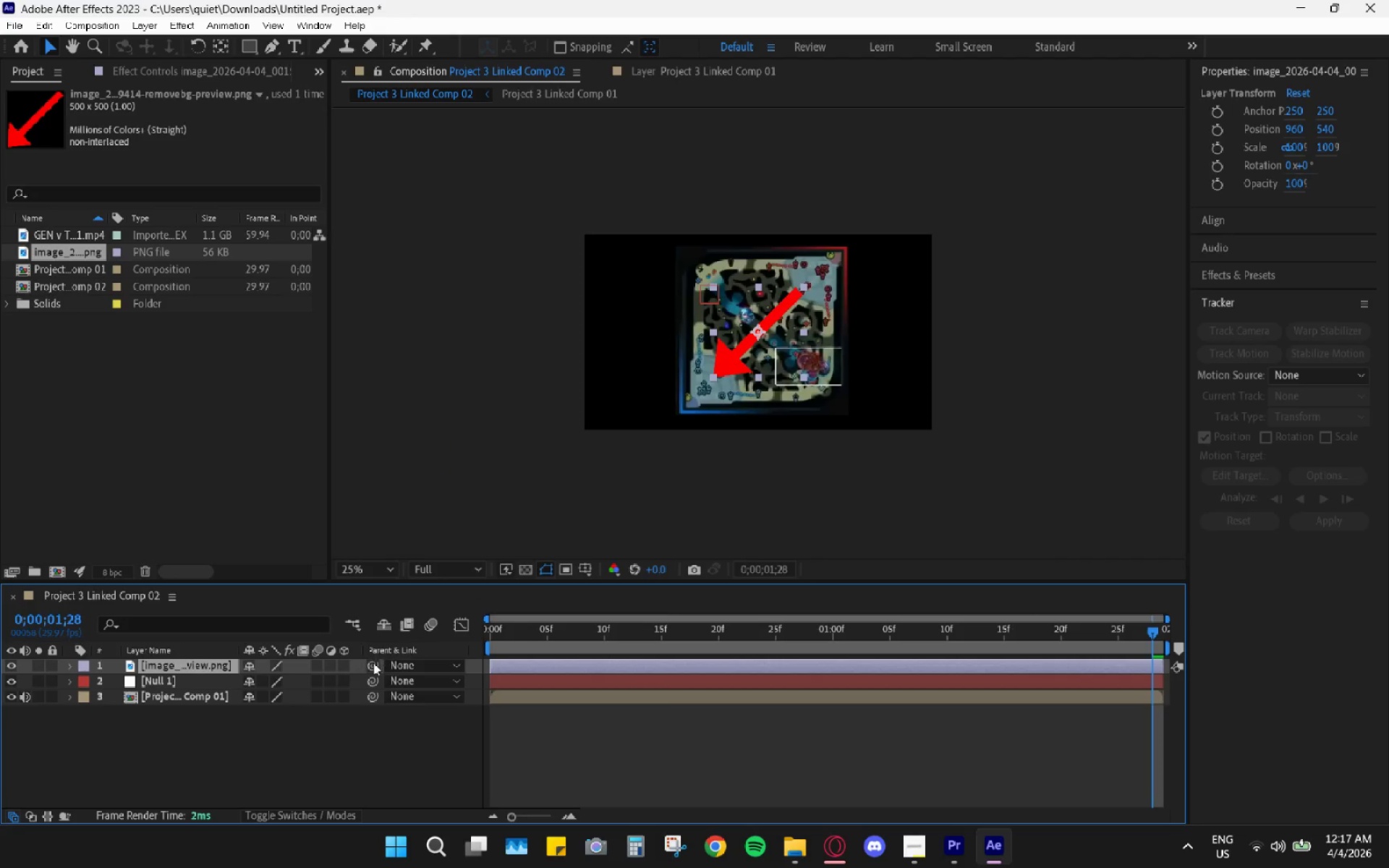 
left_click_drag(start_coordinate=[375, 668], to_coordinate=[299, 684])
 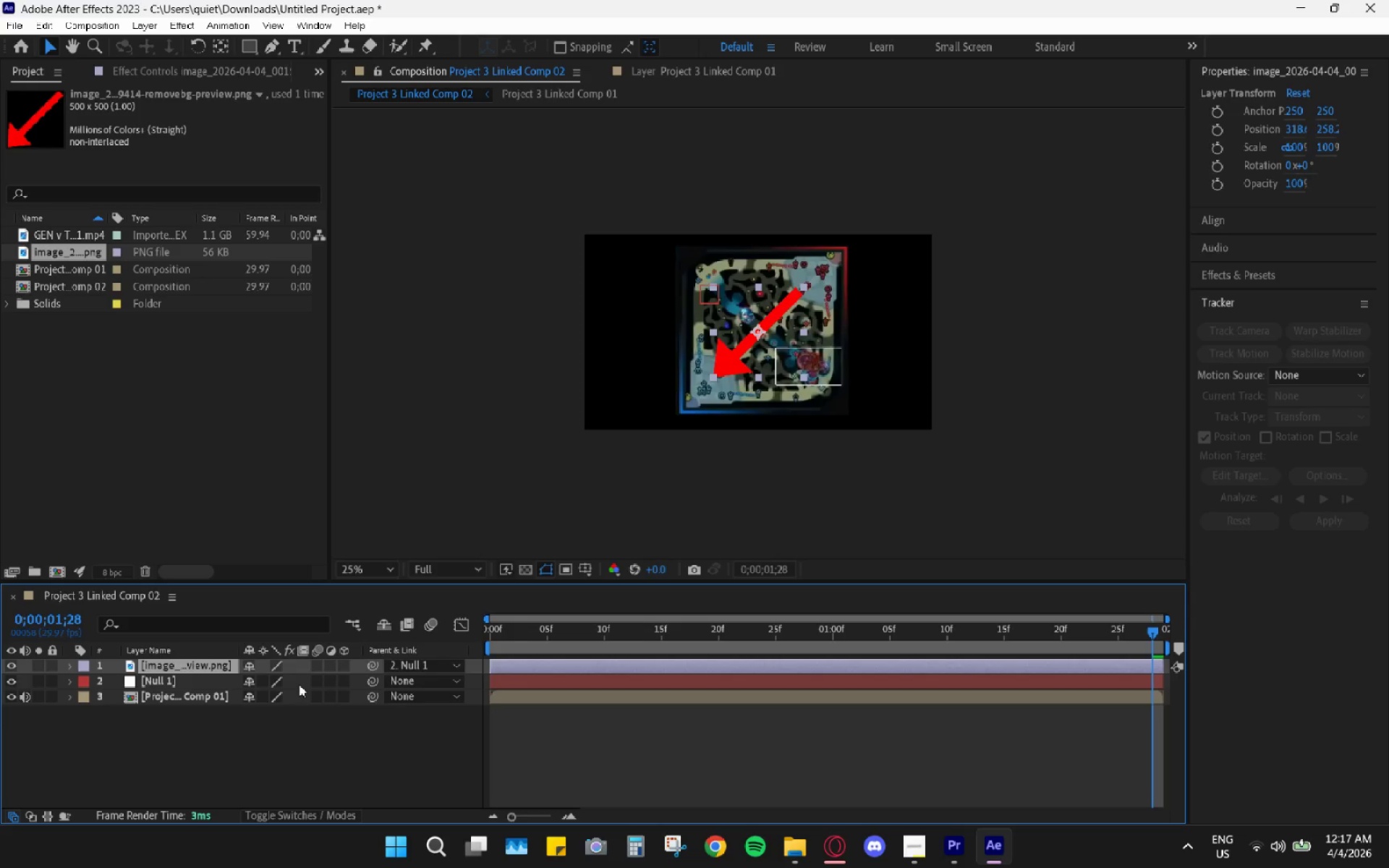 
key(Alt+AltLeft)
 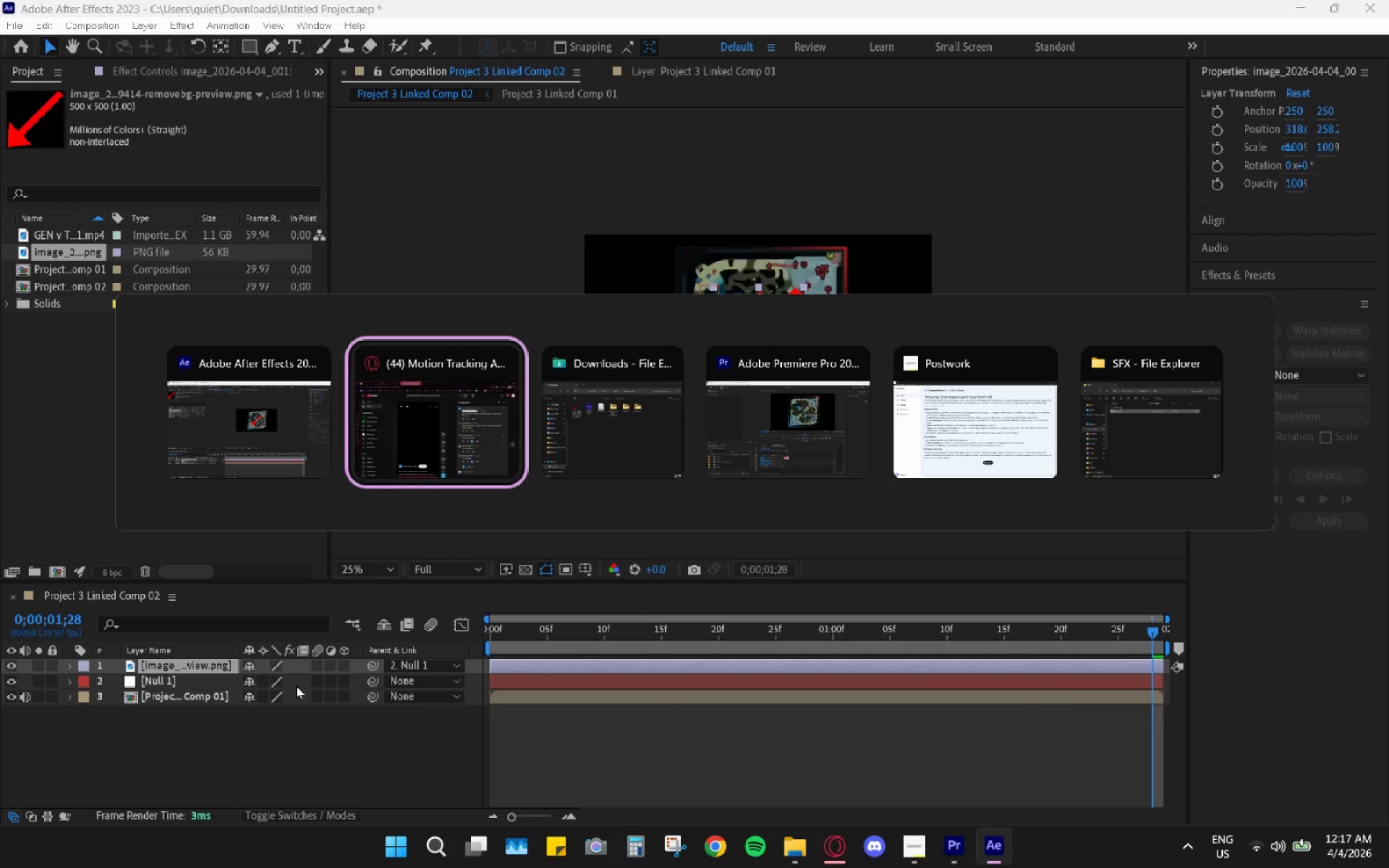 
key(Alt+Tab)
 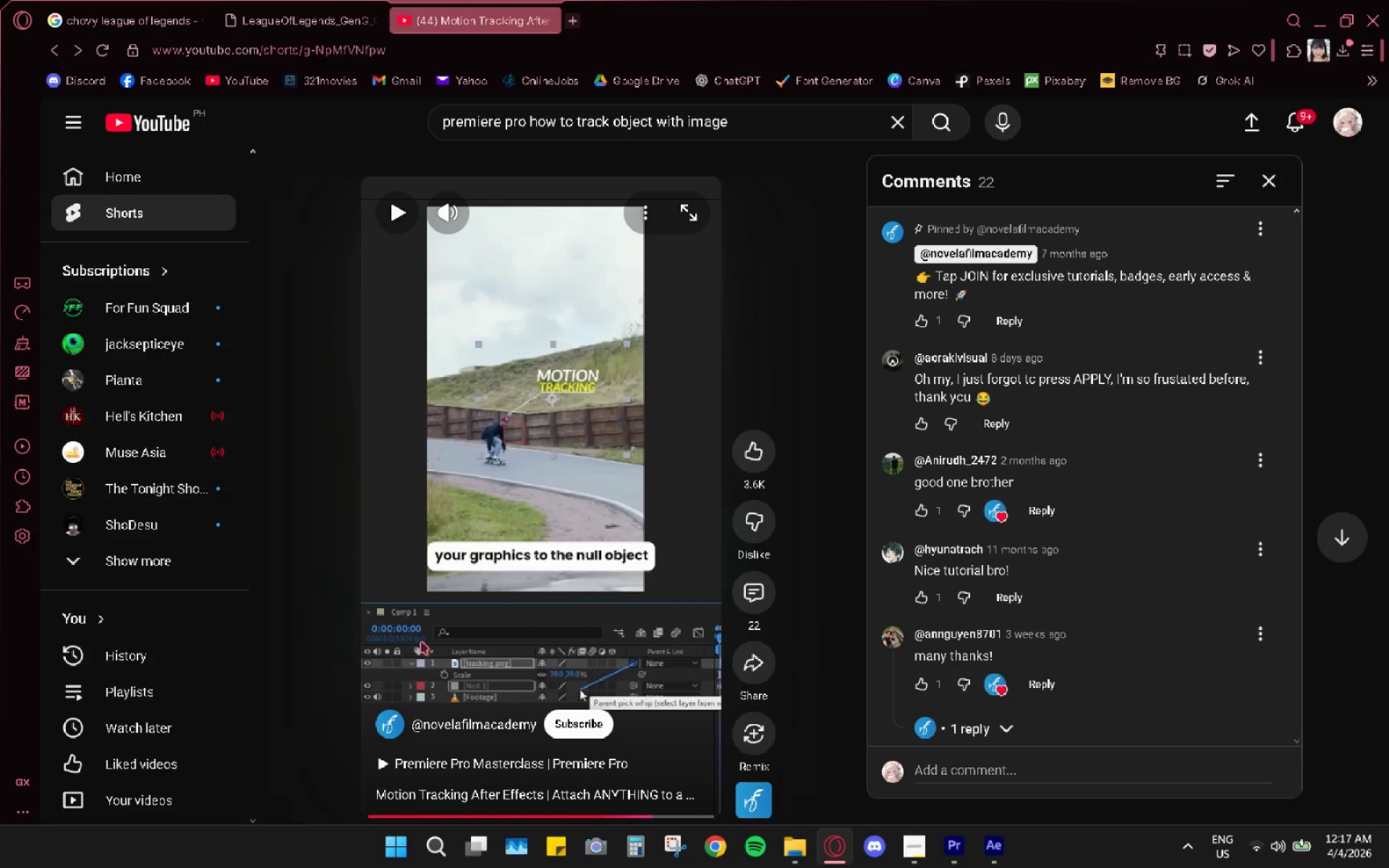 
key(Alt+AltLeft)
 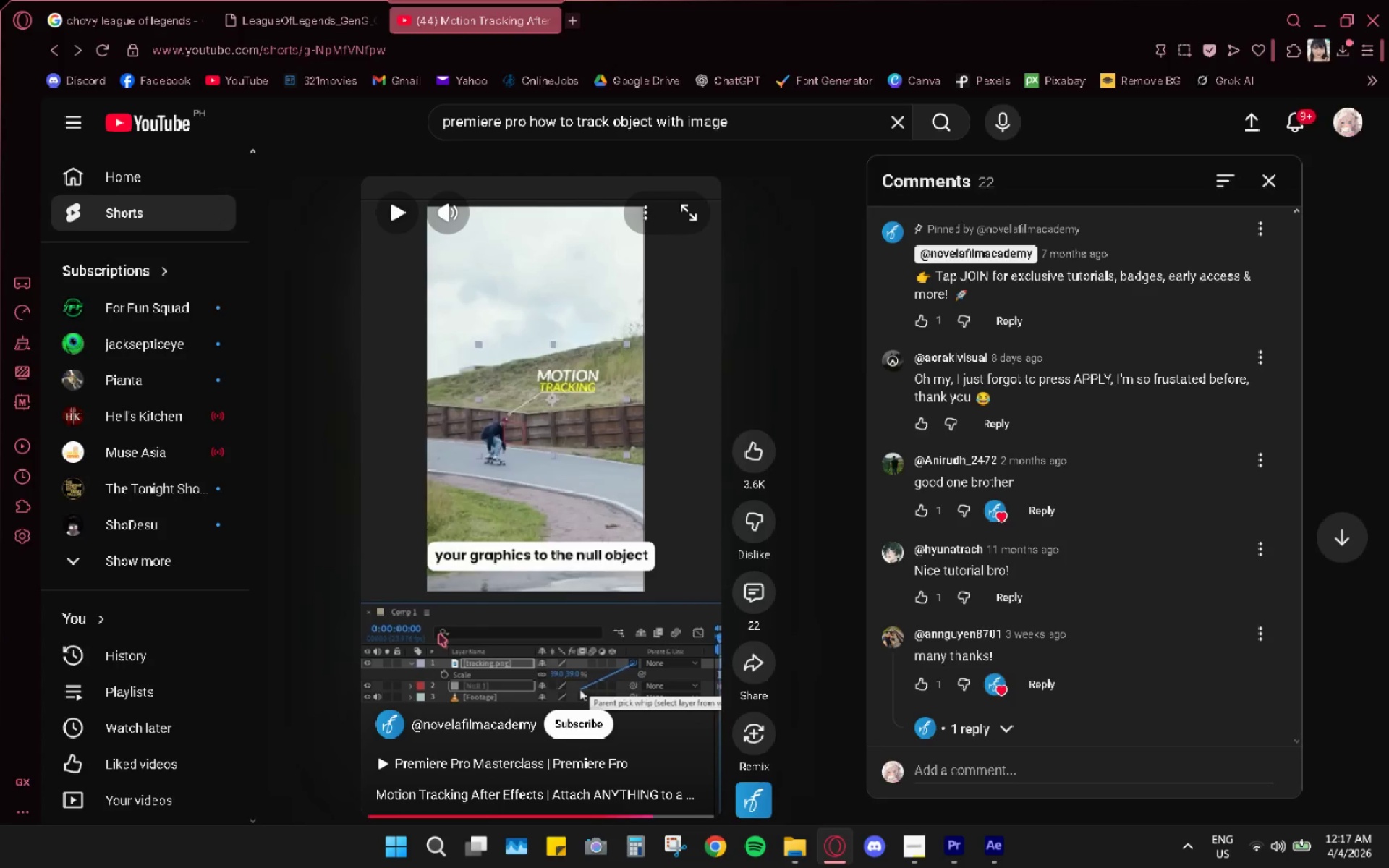 
key(Alt+Tab)
 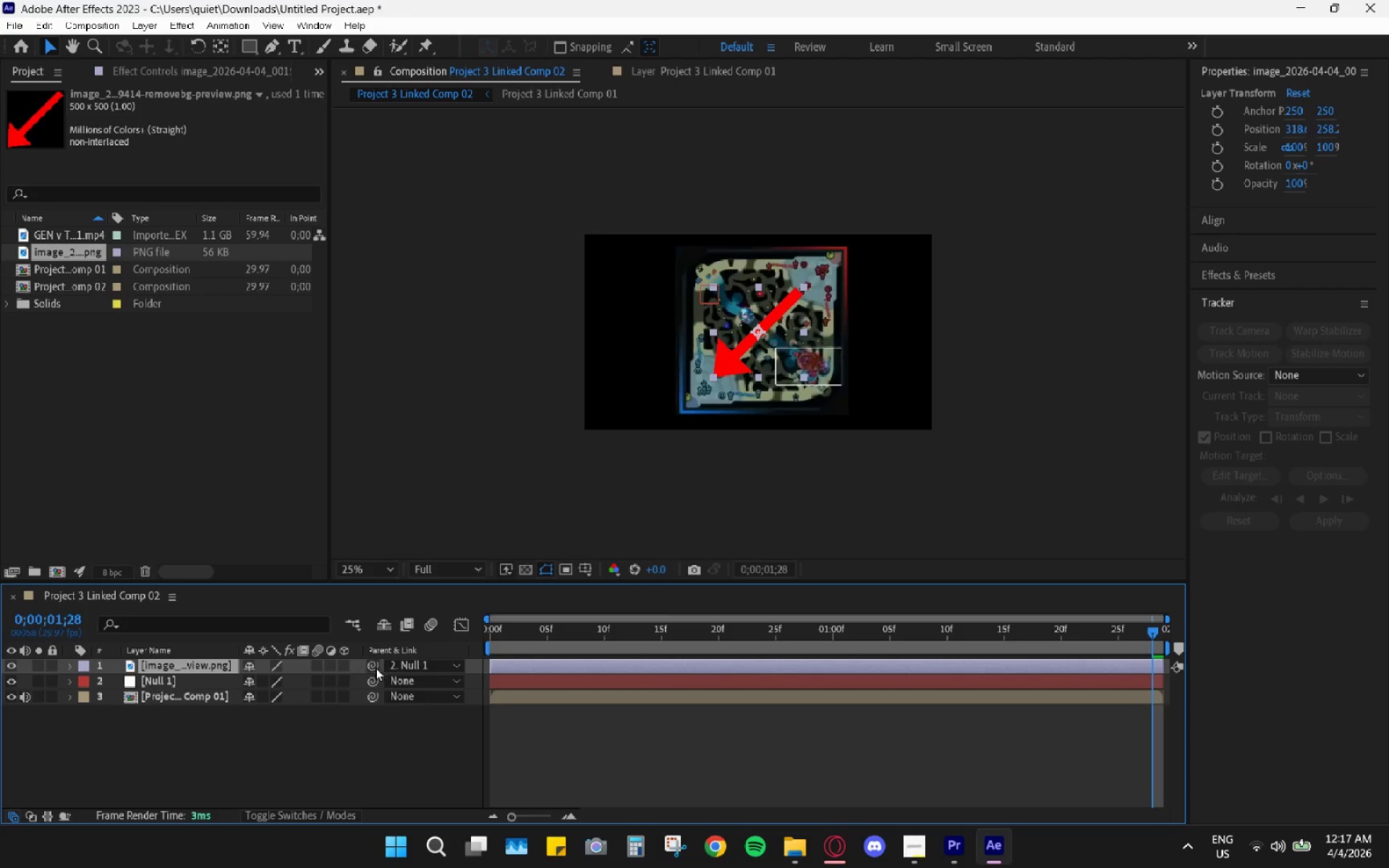 
left_click_drag(start_coordinate=[373, 668], to_coordinate=[300, 684])
 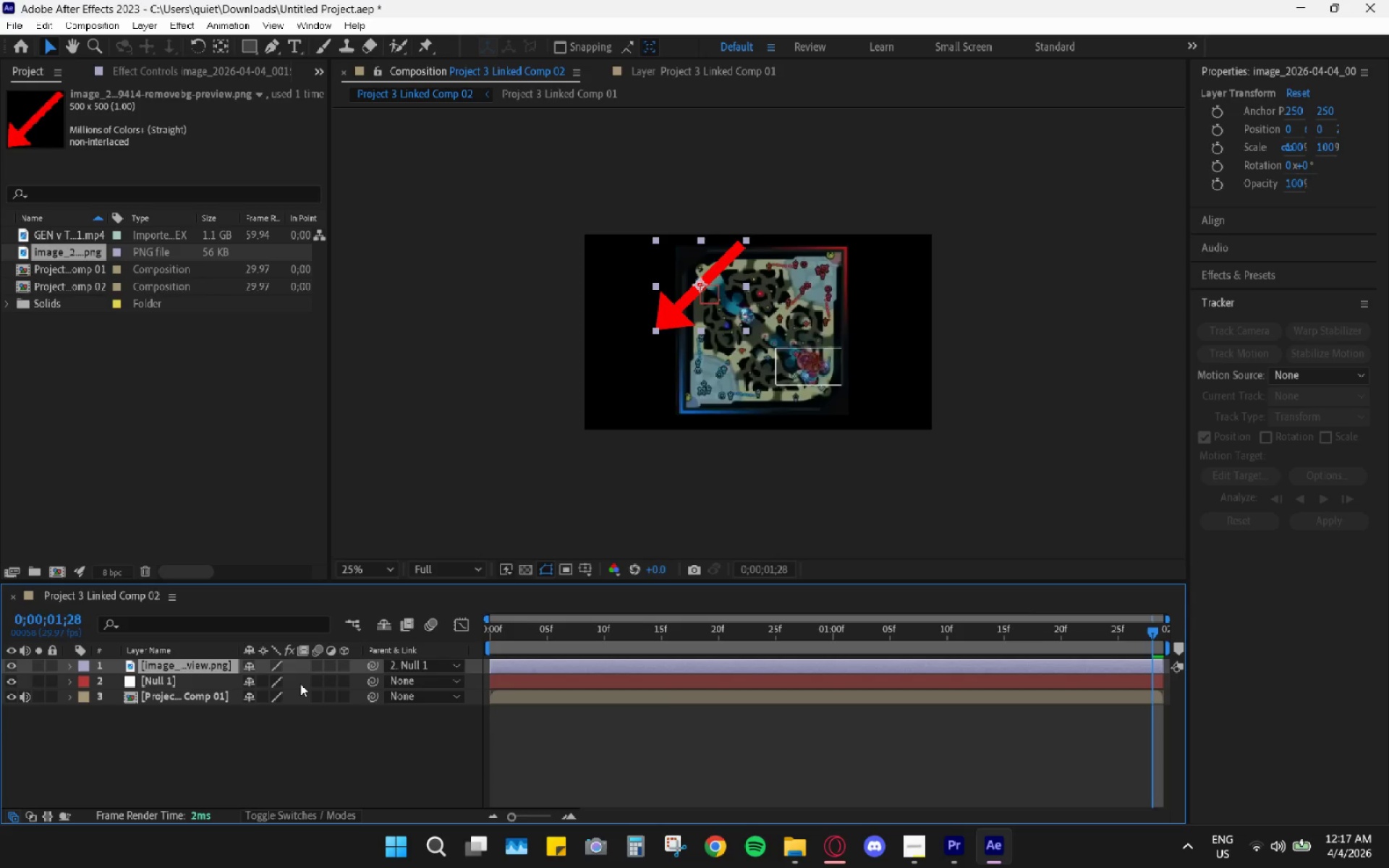 
hold_key(key=ShiftLeft, duration=1.51)
 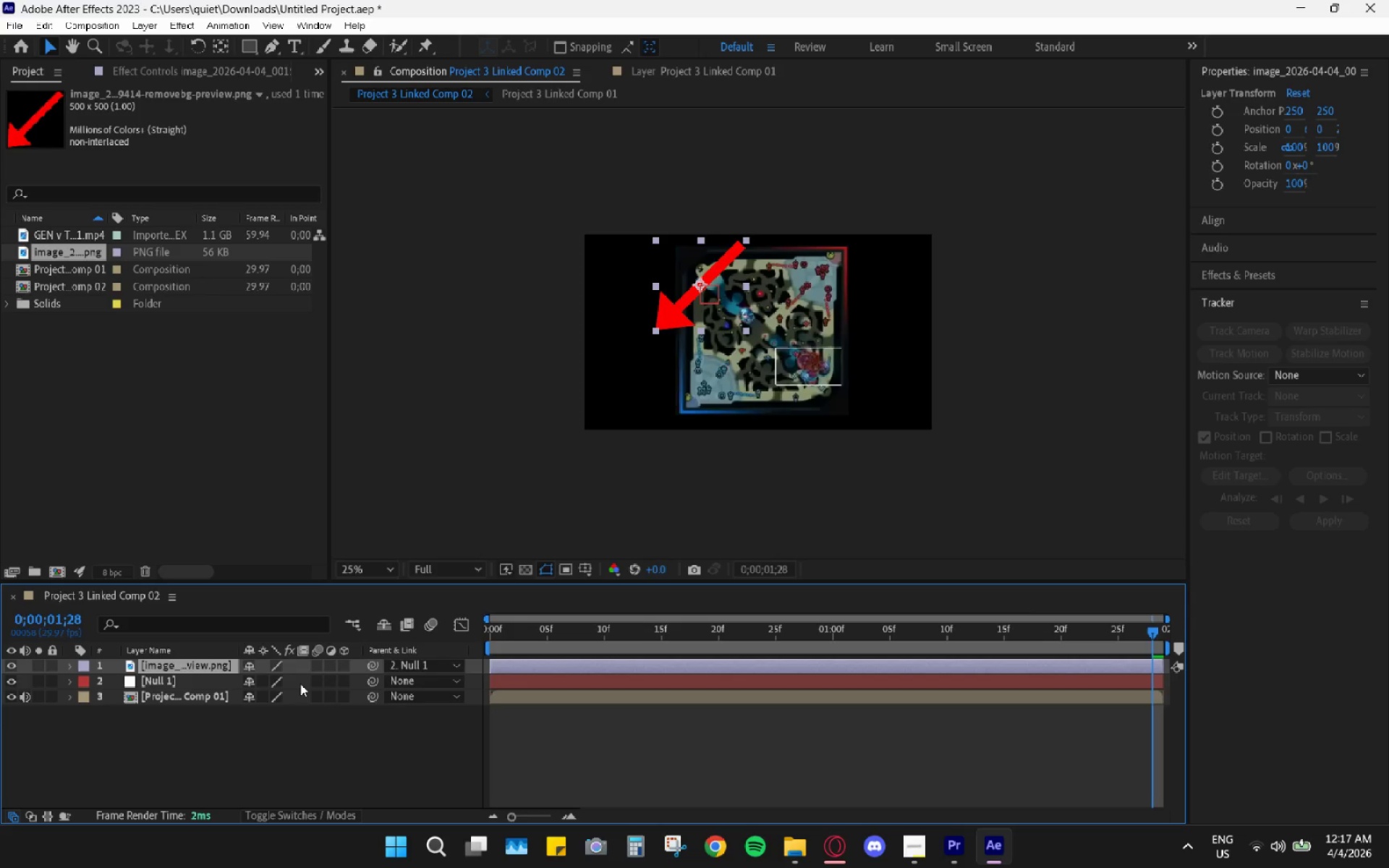 
key(Shift+ShiftLeft)
 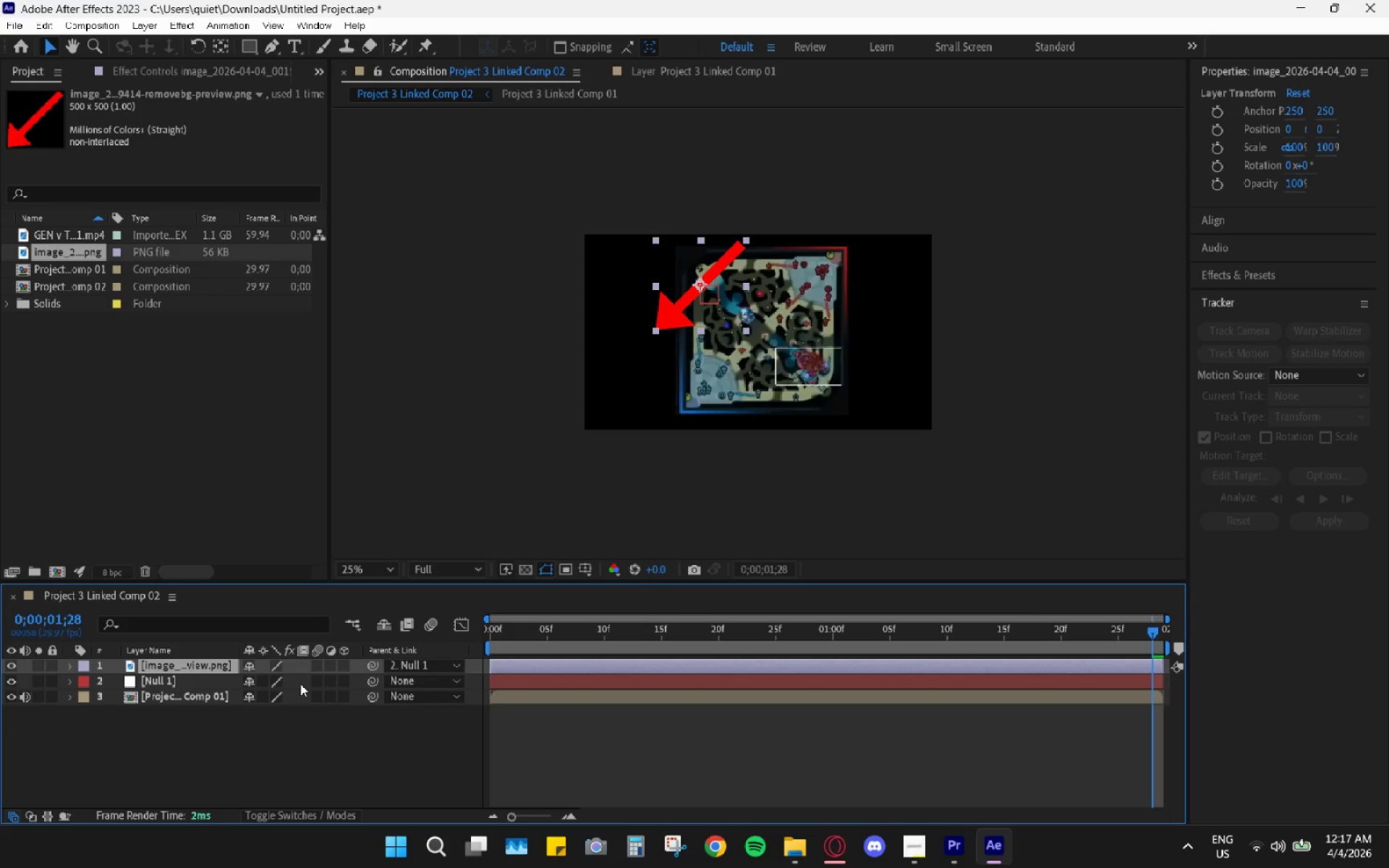 
key(Shift+ShiftLeft)
 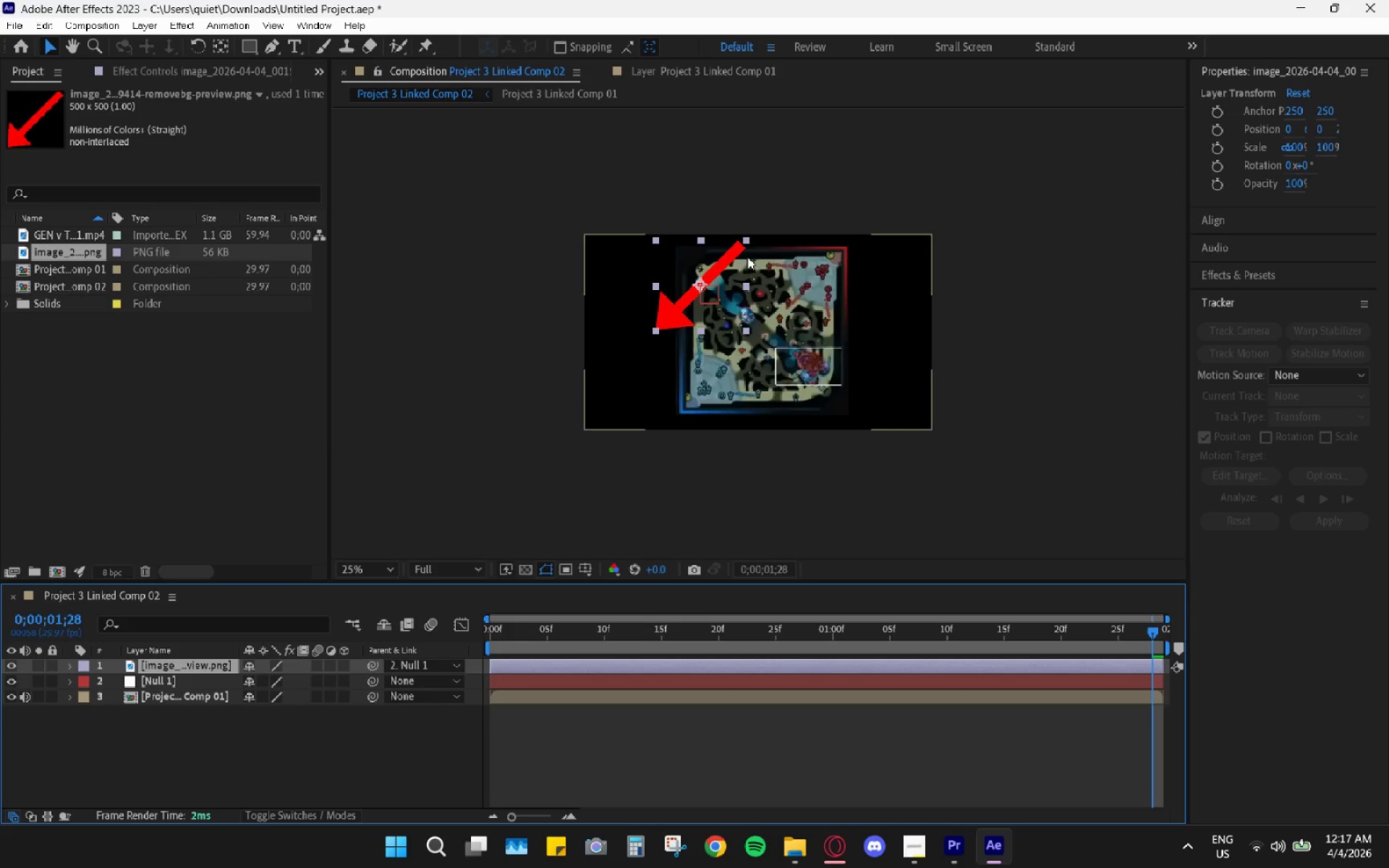 
left_click_drag(start_coordinate=[718, 269], to_coordinate=[803, 277])
 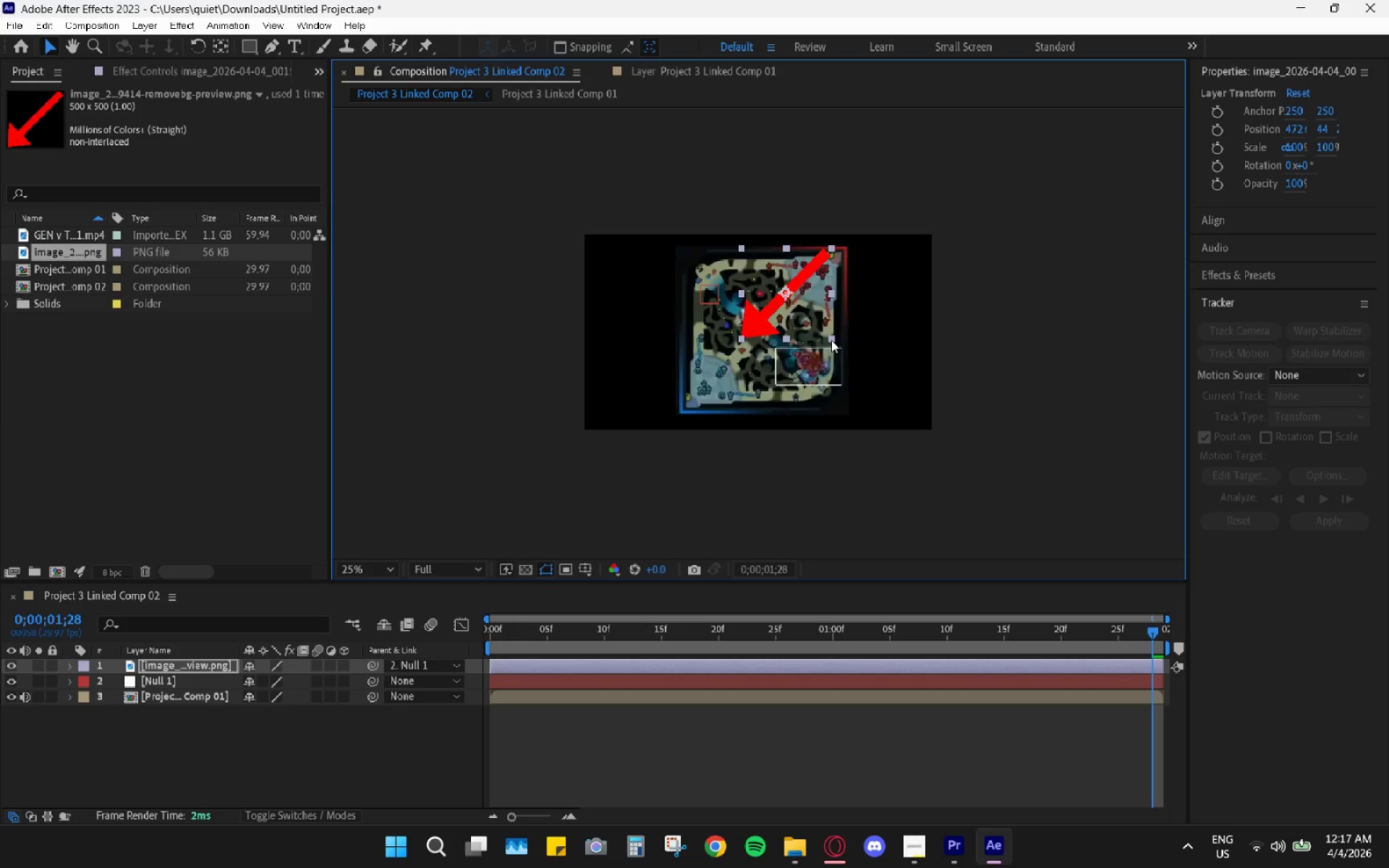 
left_click_drag(start_coordinate=[832, 340], to_coordinate=[798, 307])
 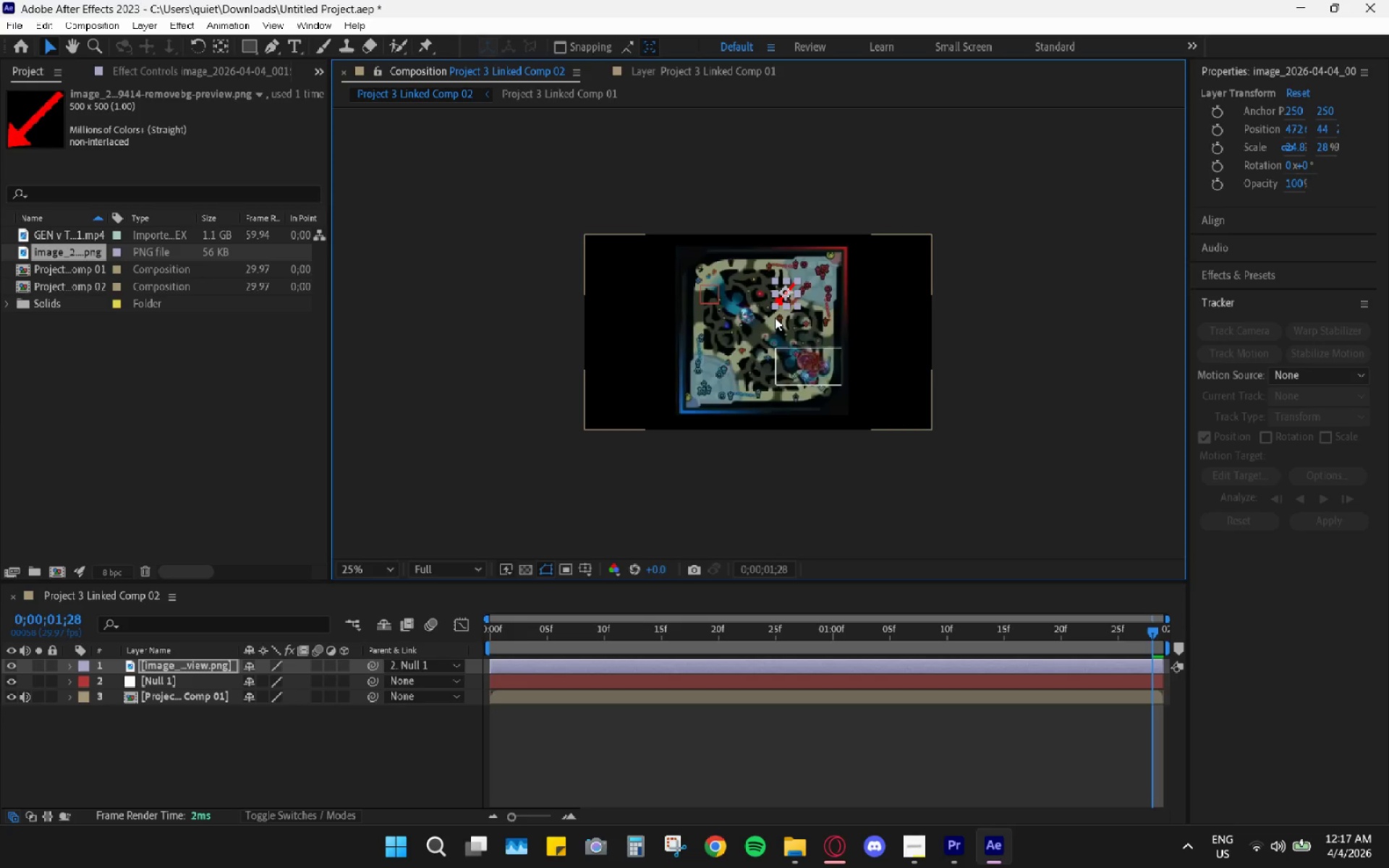 
hold_key(key=AltLeft, duration=1.06)
scroll: coordinate [775, 318], scroll_direction: up, amount: 4.0
 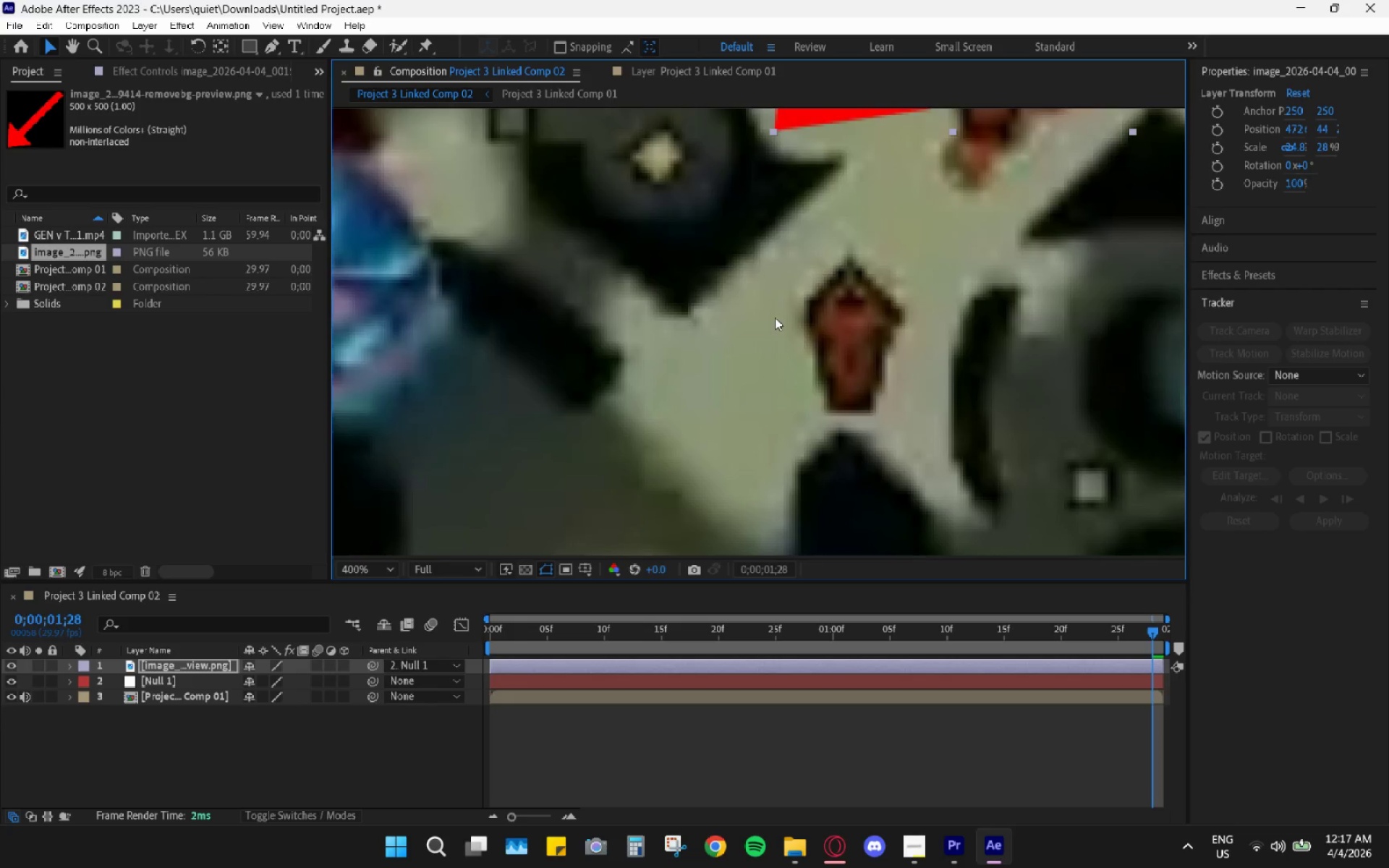 
scroll: coordinate [775, 318], scroll_direction: down, amount: 1.0
 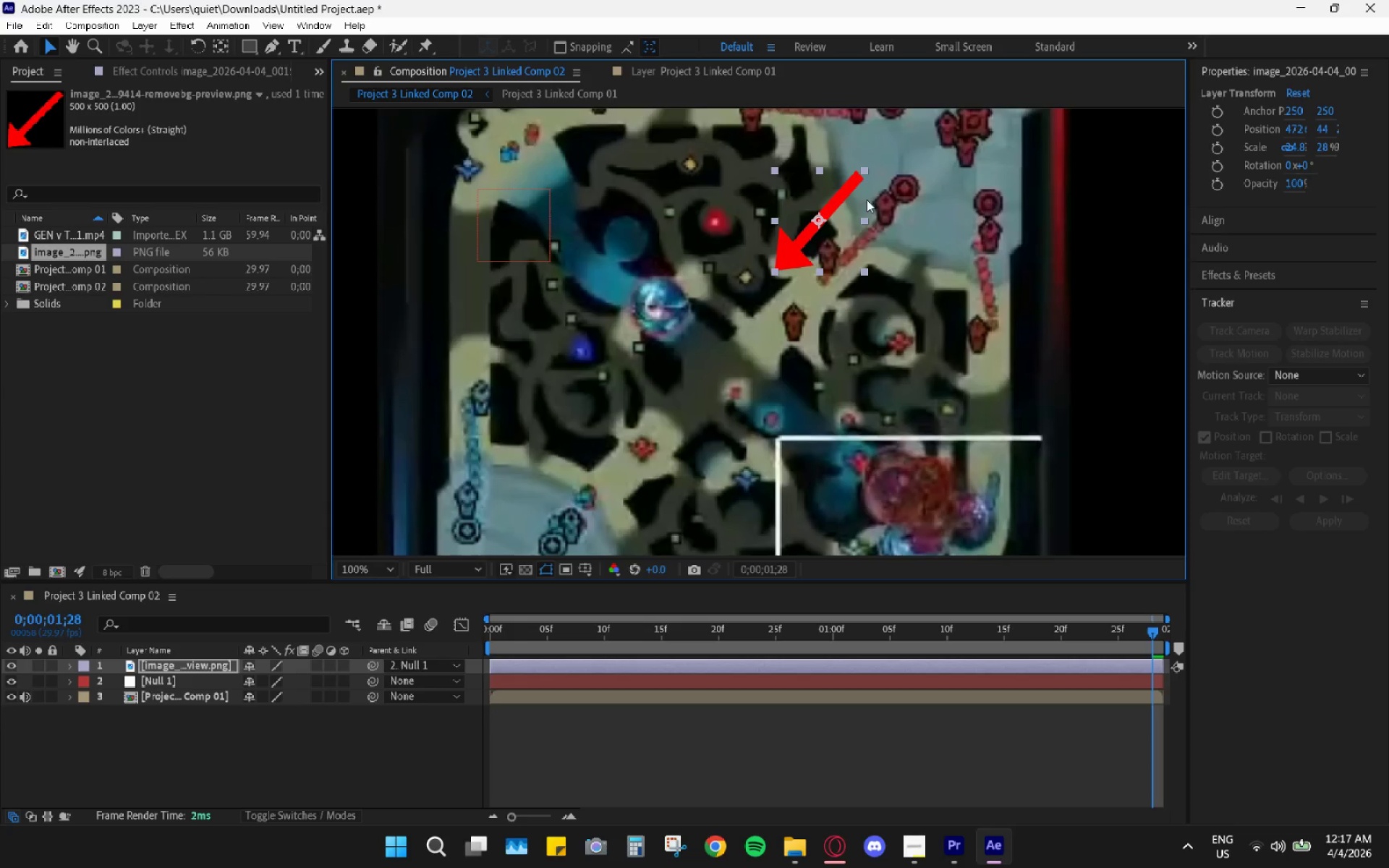 
left_click_drag(start_coordinate=[866, 169], to_coordinate=[840, 202])
 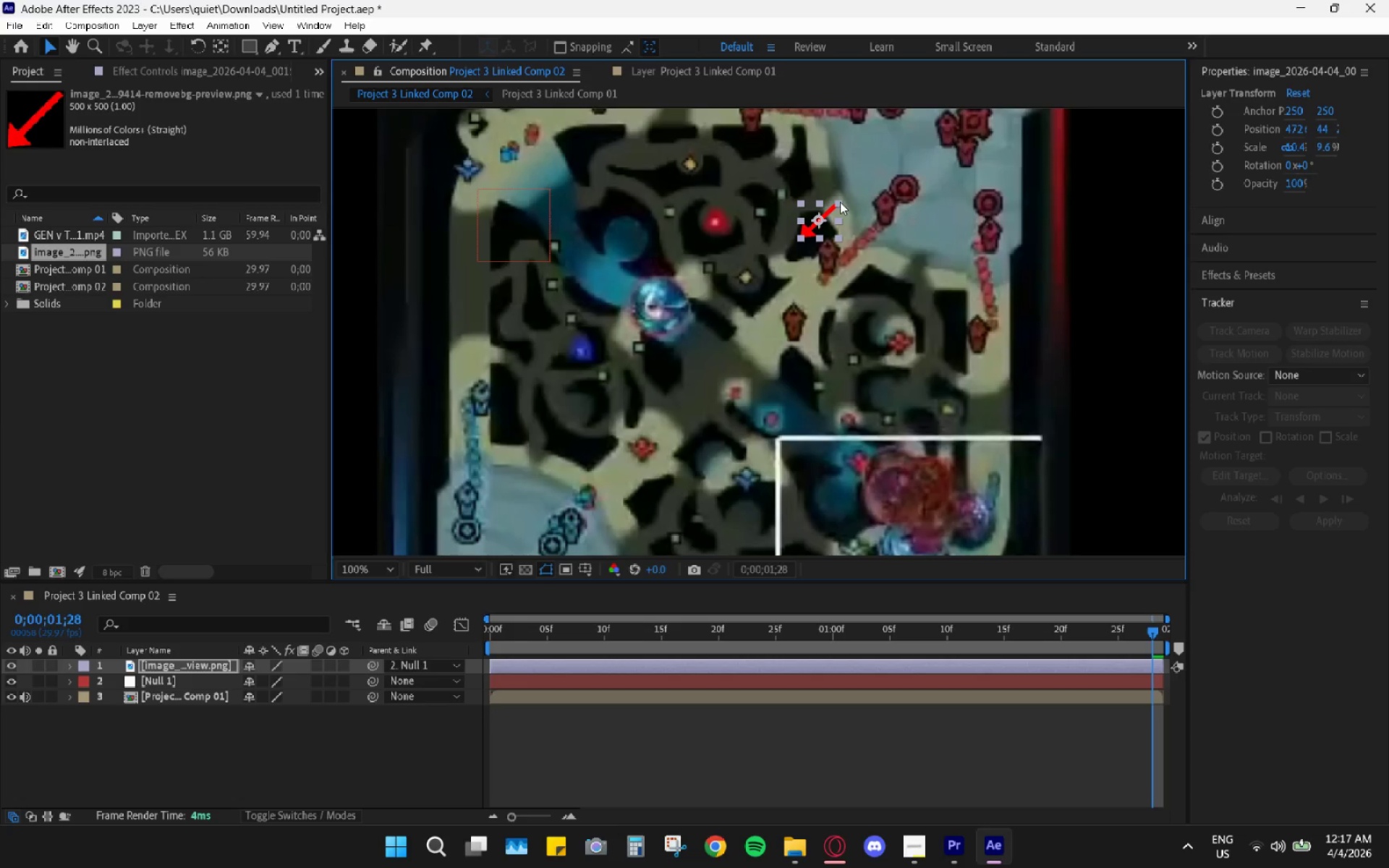 
hold_key(key=AltLeft, duration=1.25)
scroll: coordinate [831, 225], scroll_direction: up, amount: 2.0
 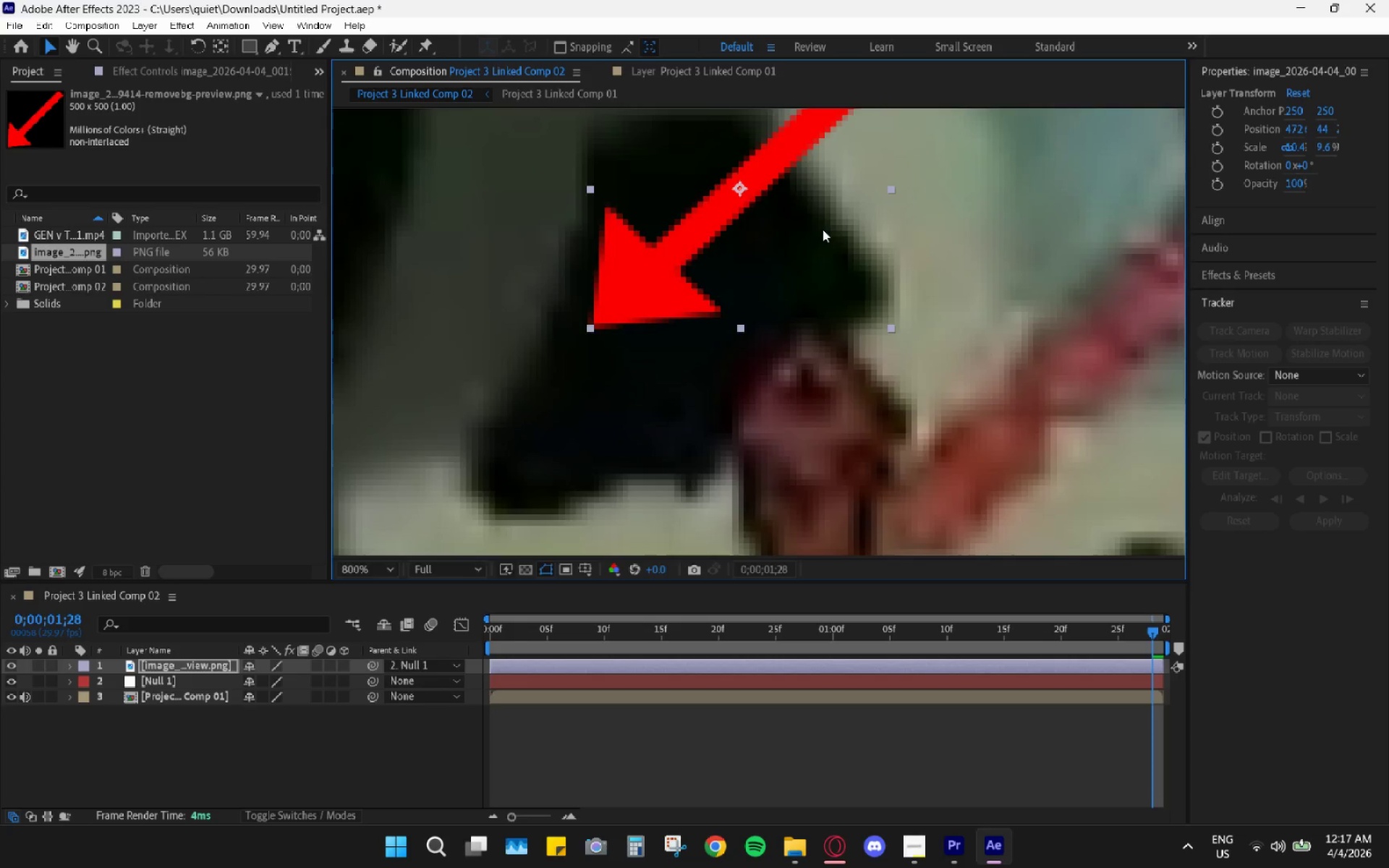 
scroll: coordinate [822, 229], scroll_direction: down, amount: 1.0
 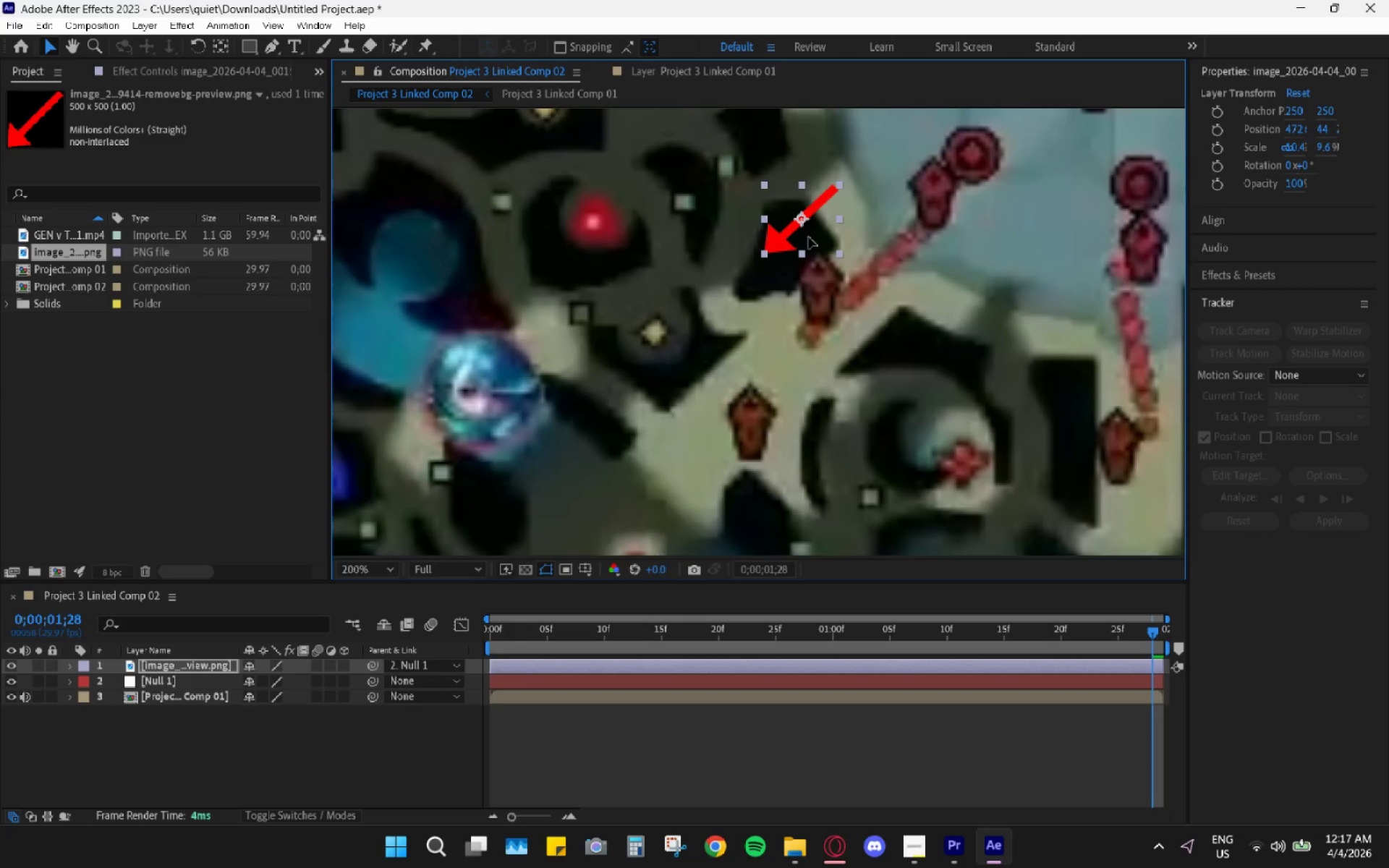 
left_click_drag(start_coordinate=[809, 237], to_coordinate=[577, 315])
 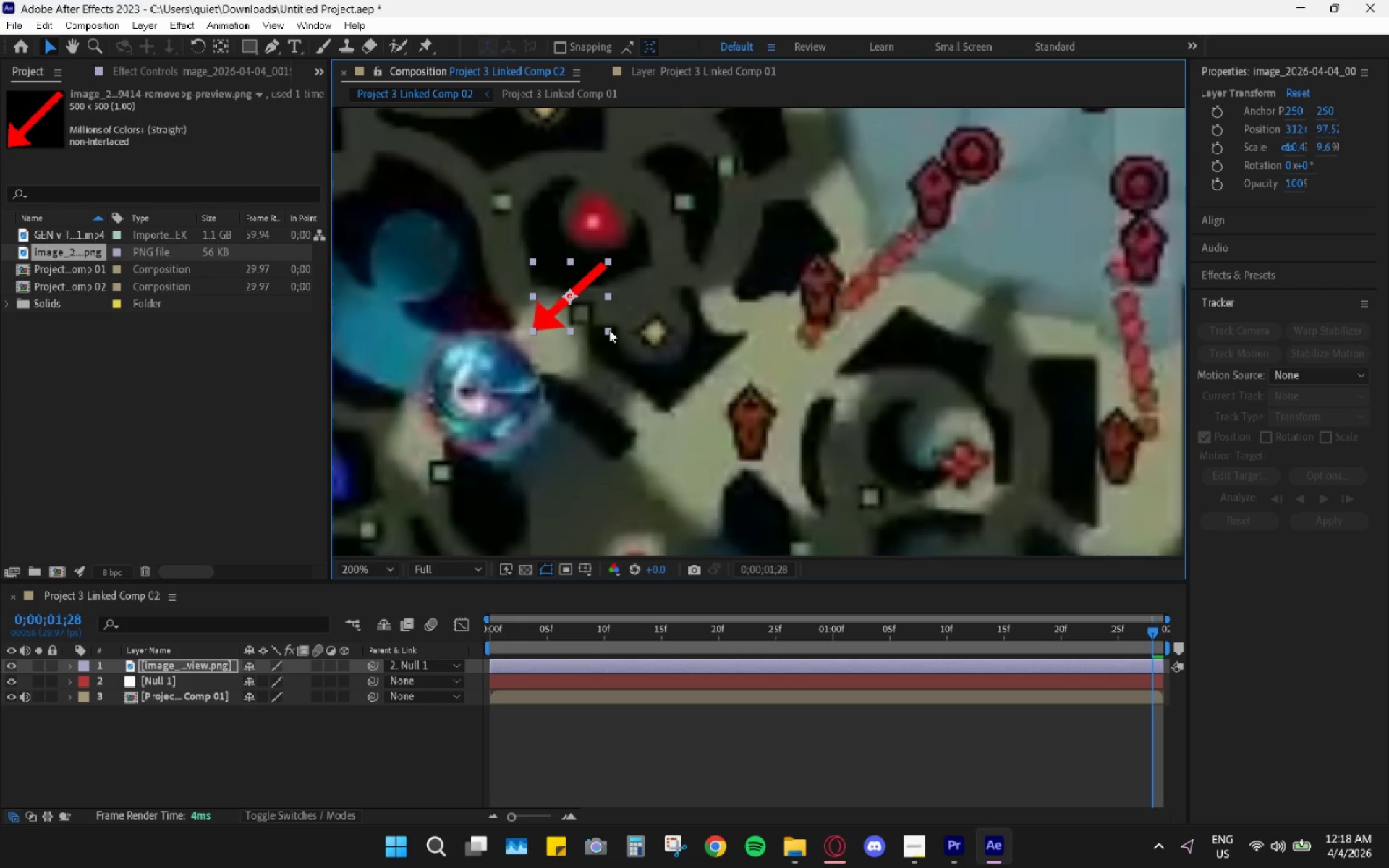 
left_click_drag(start_coordinate=[609, 330], to_coordinate=[616, 337])
 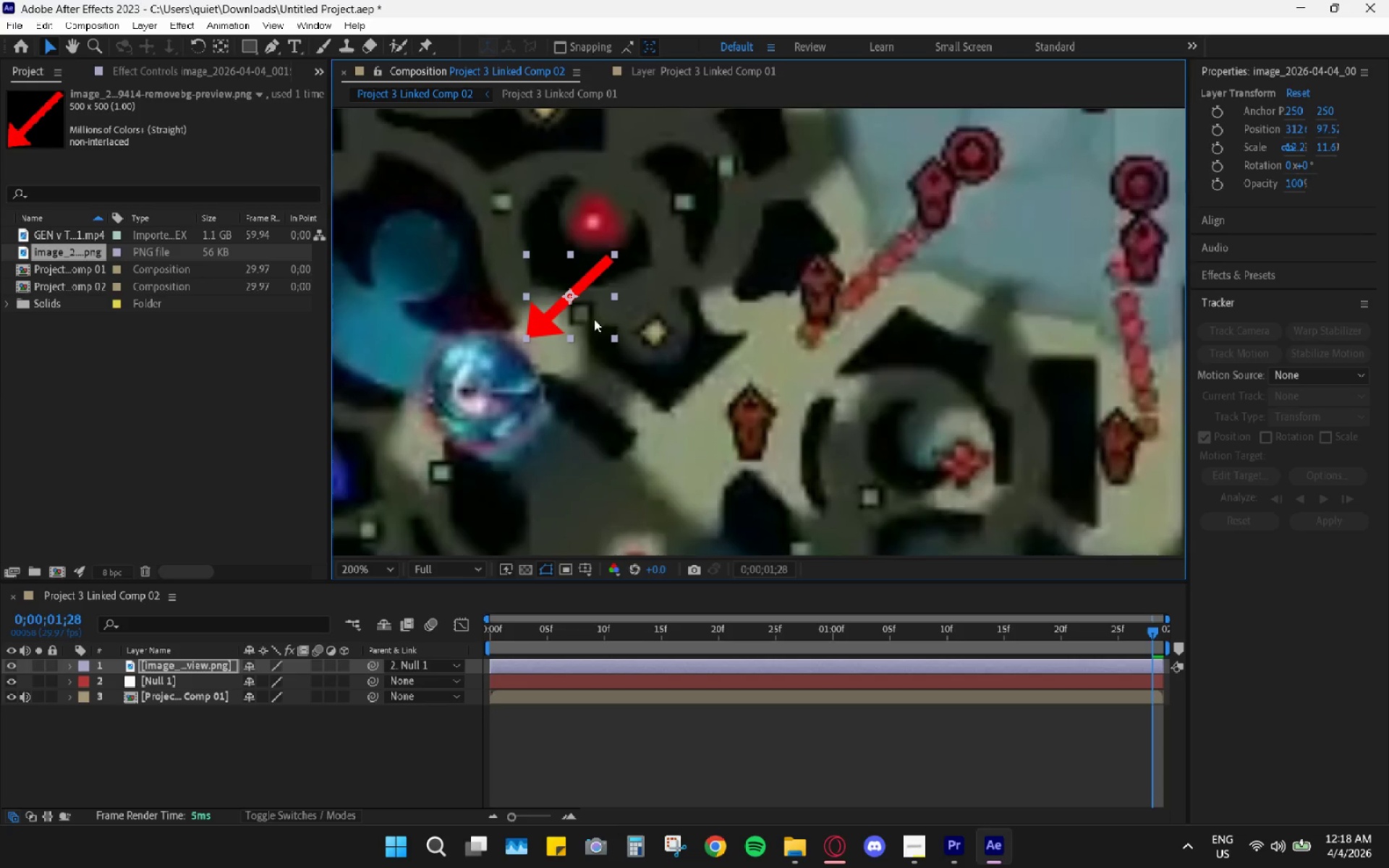 
left_click_drag(start_coordinate=[594, 319], to_coordinate=[603, 323])
 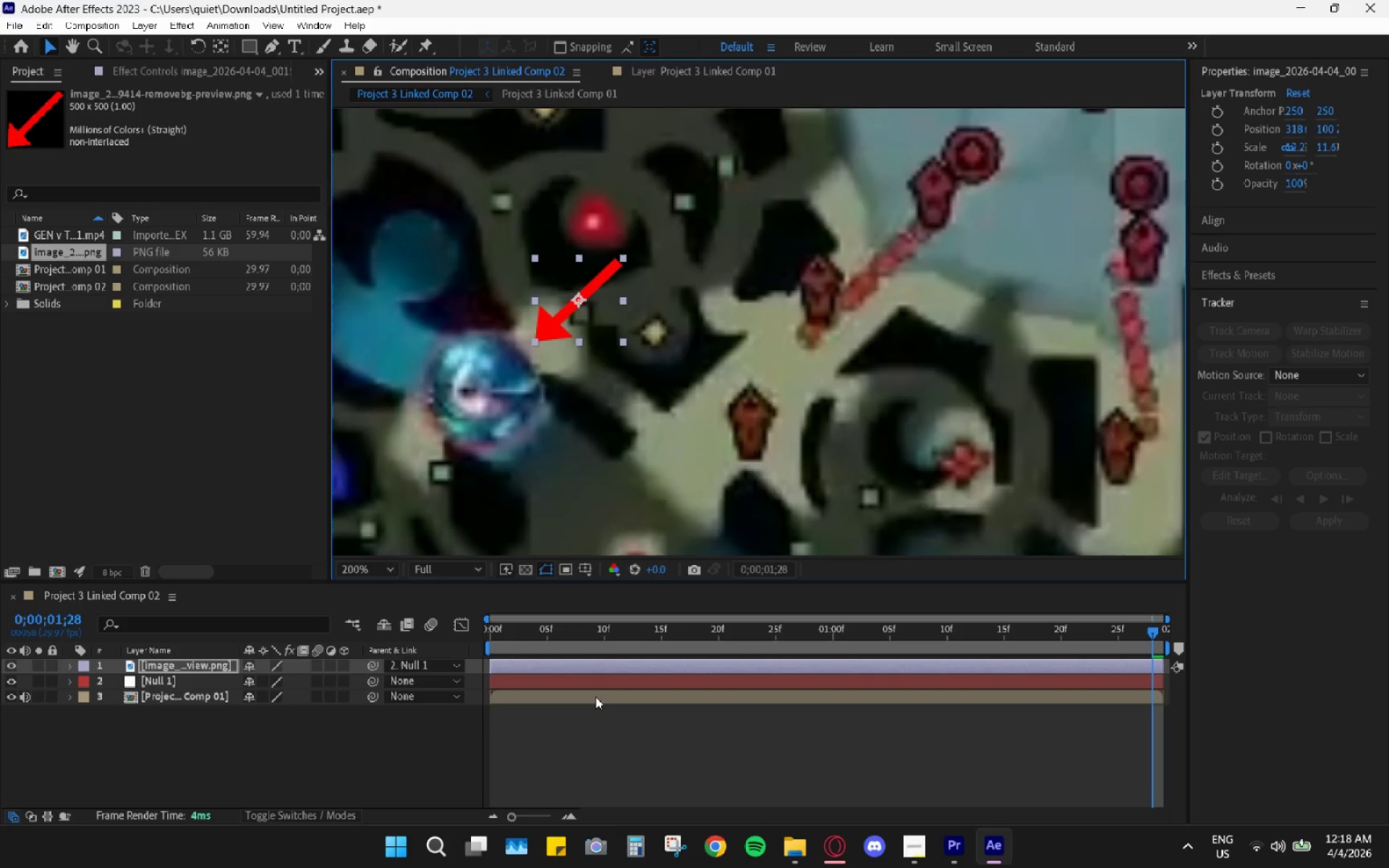 
key(Alt+AltLeft)
 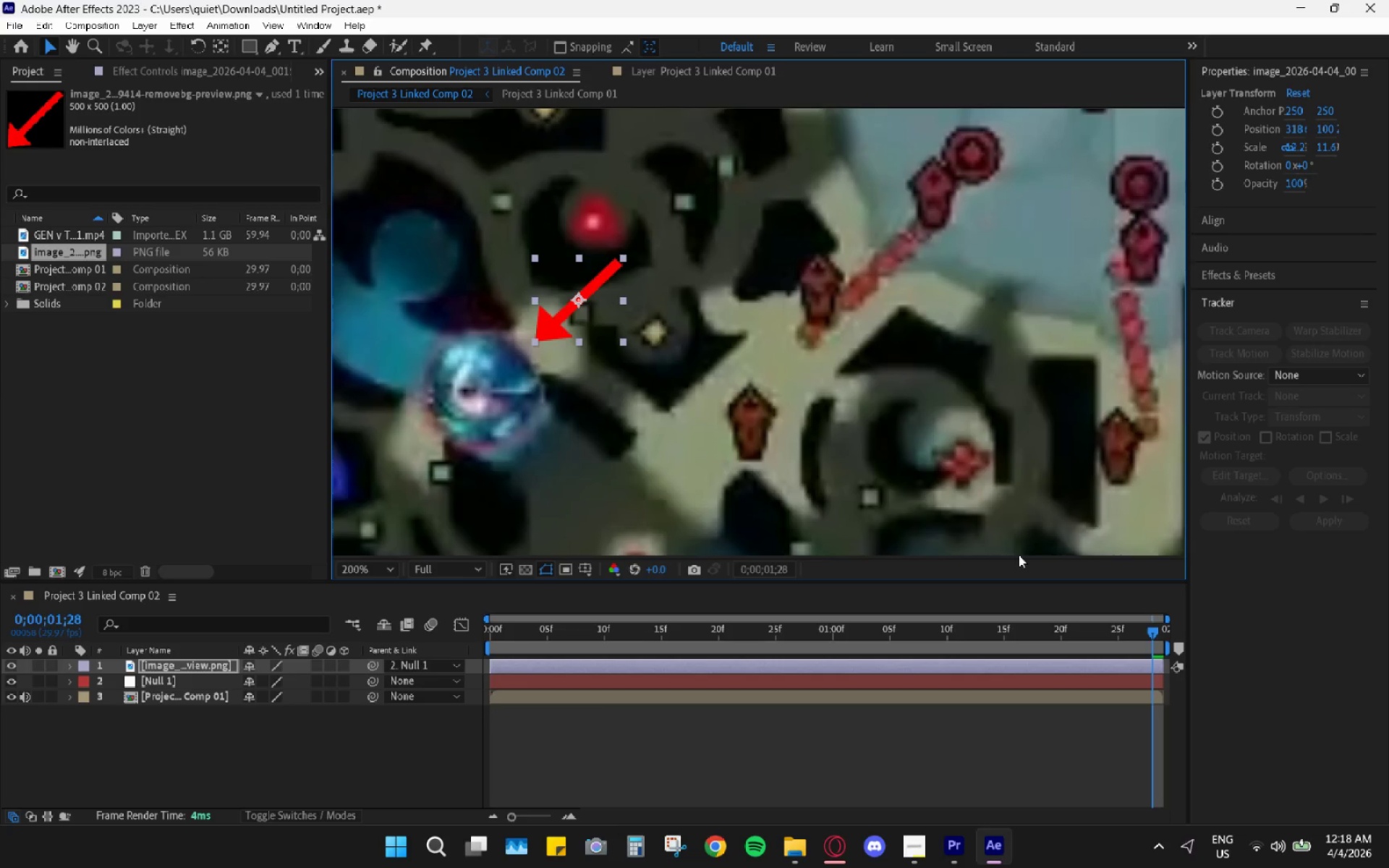 
key(Alt+Tab)
 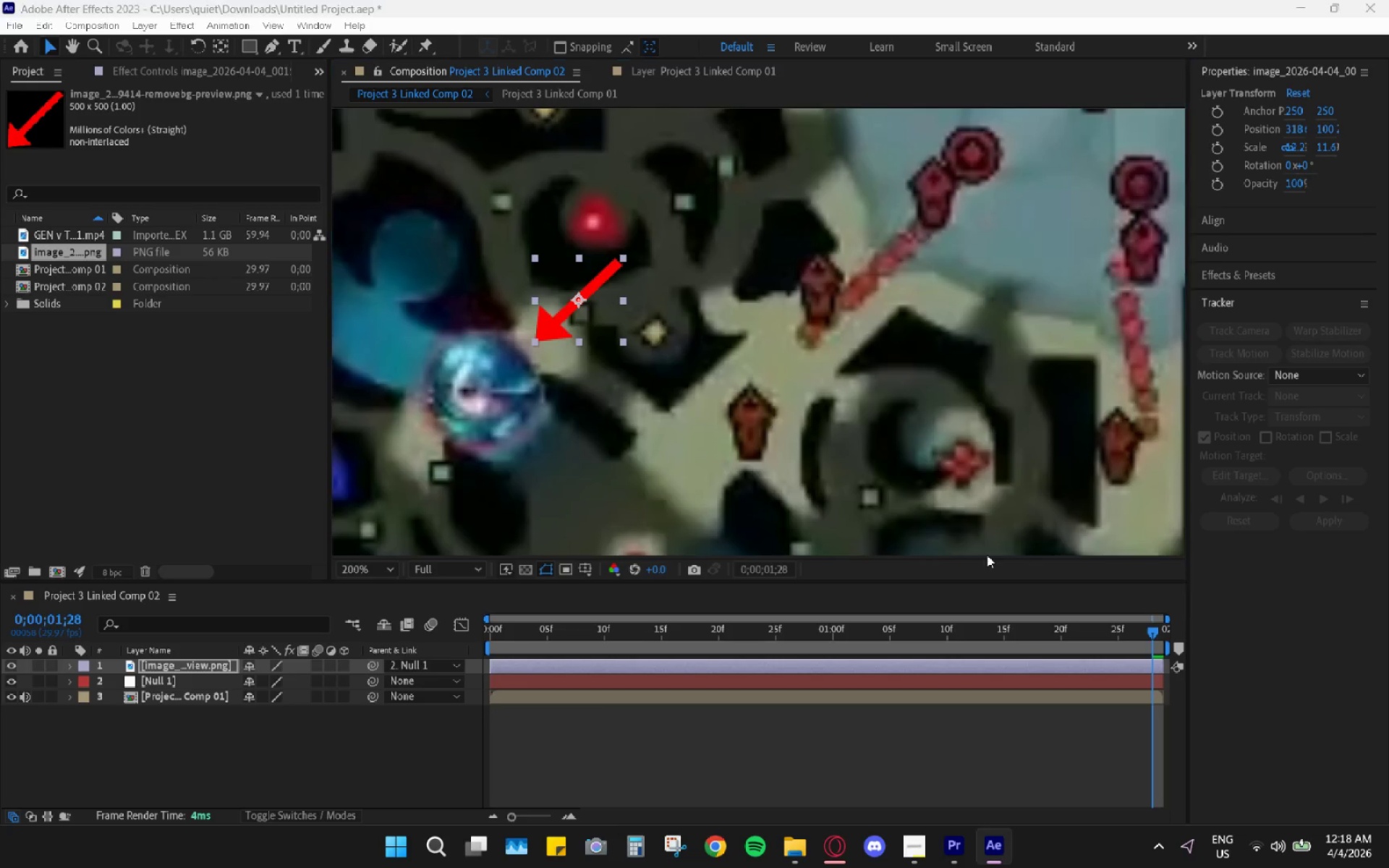 
key(Space)
 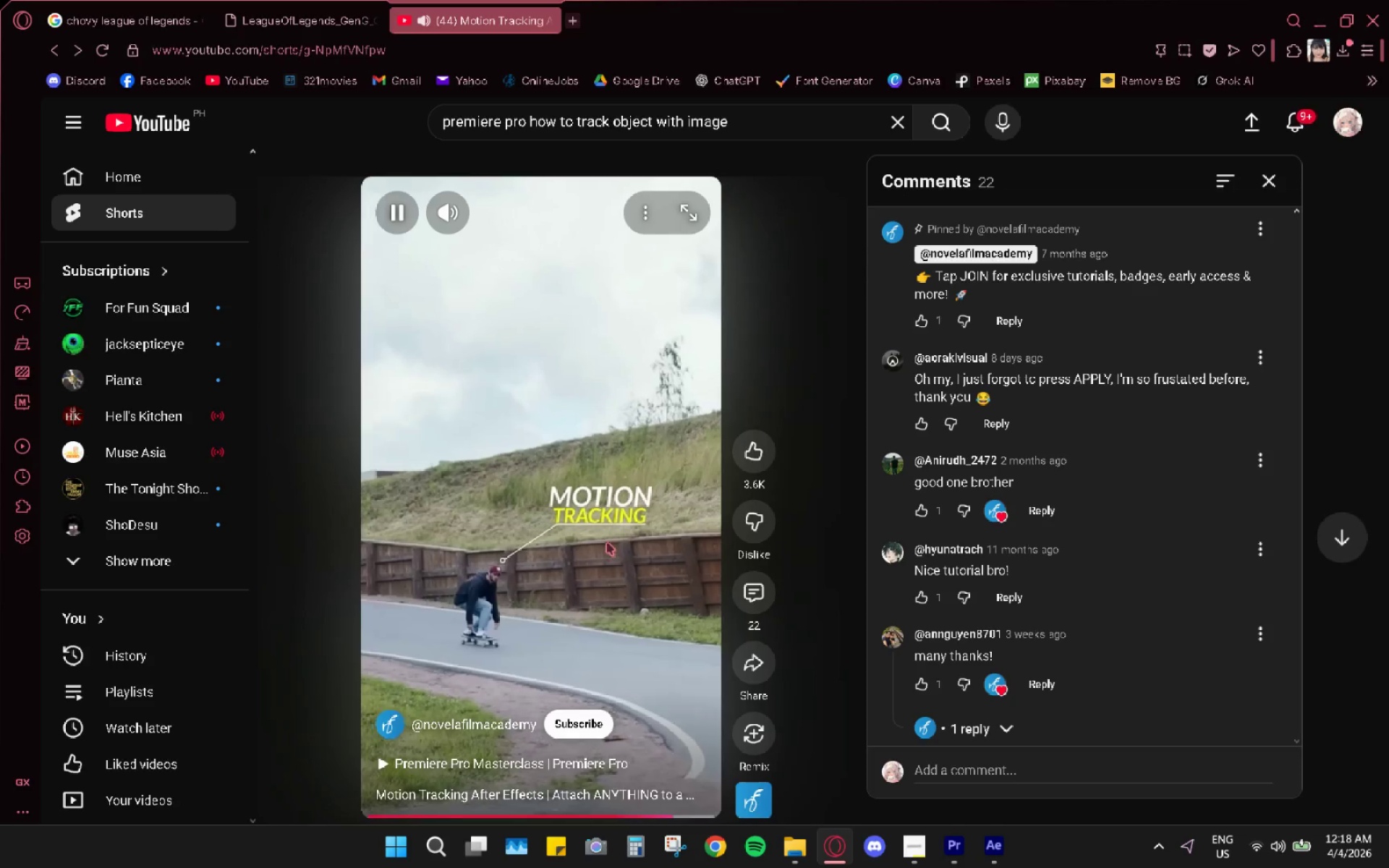 
wait(5.16)
 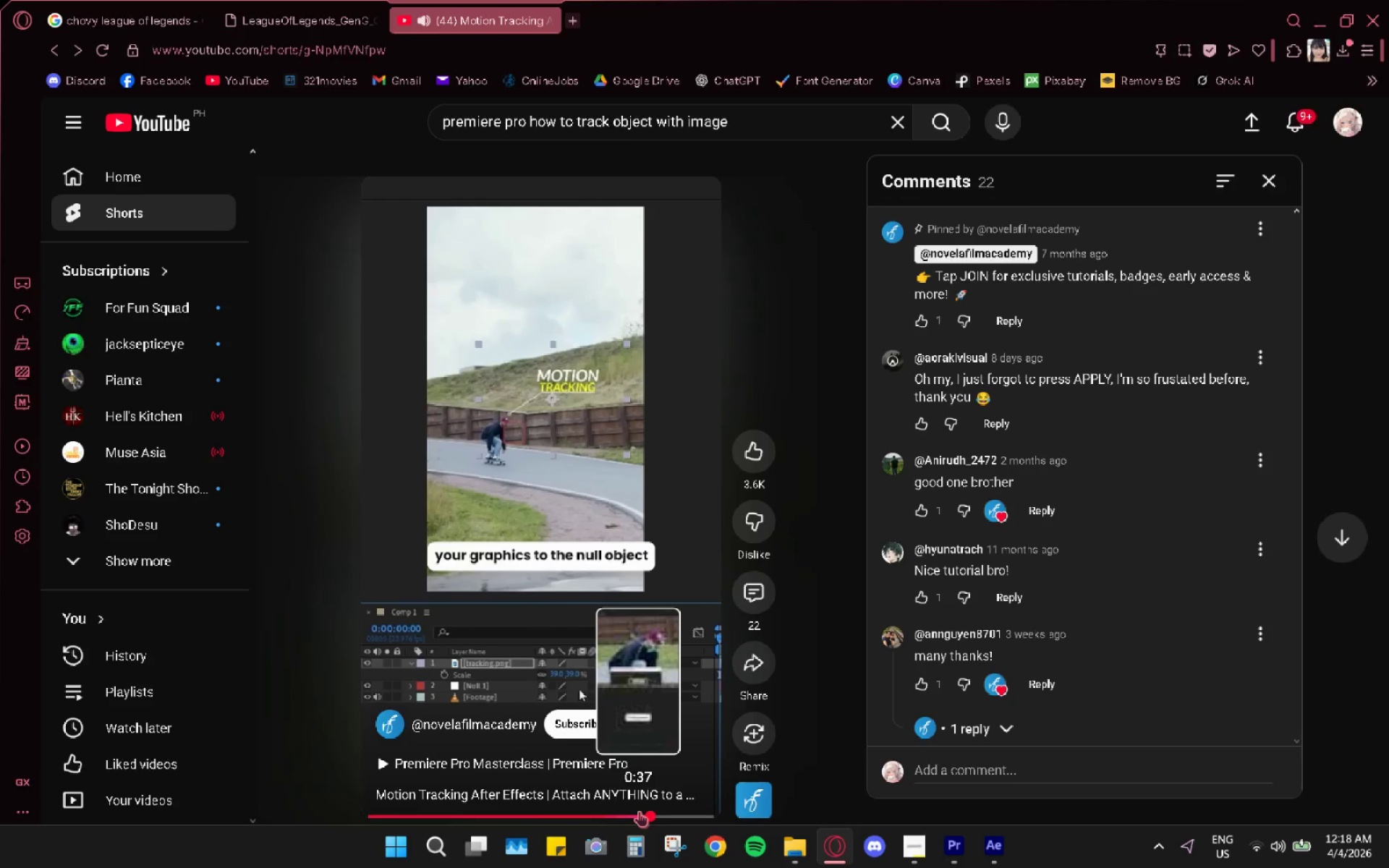 
key(Alt+AltLeft)
 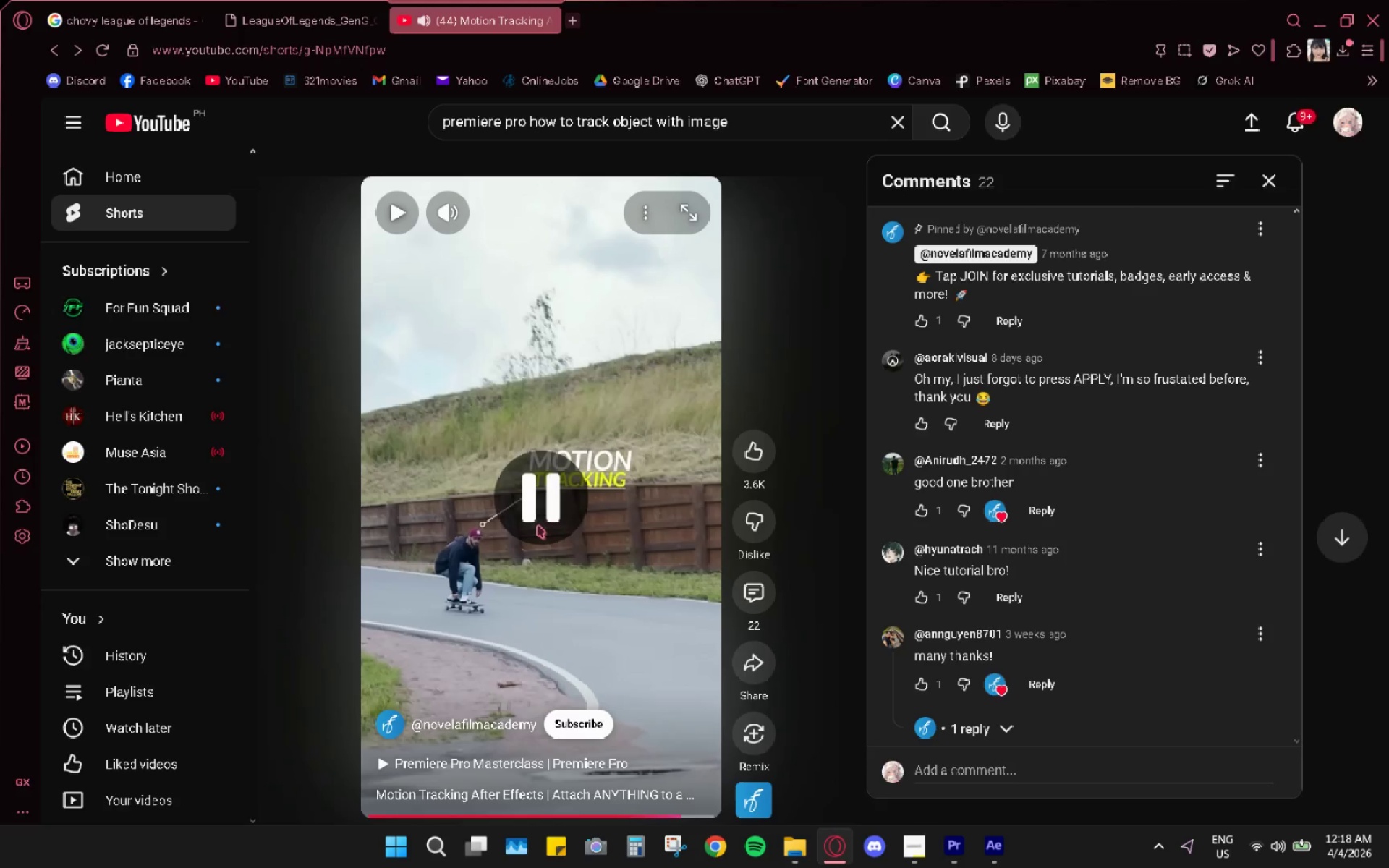 
key(Alt+Tab)
 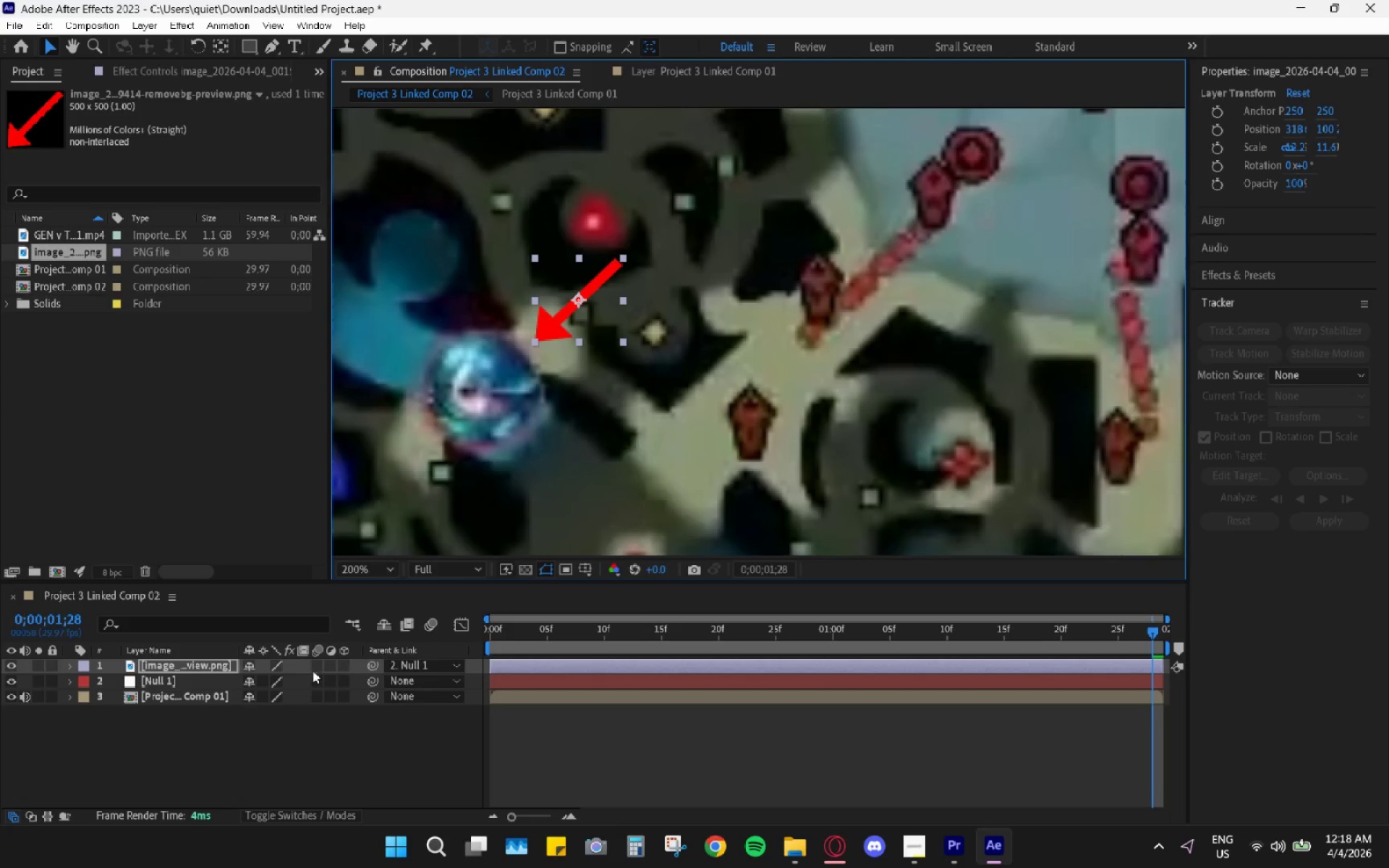 
left_click([242, 759])
 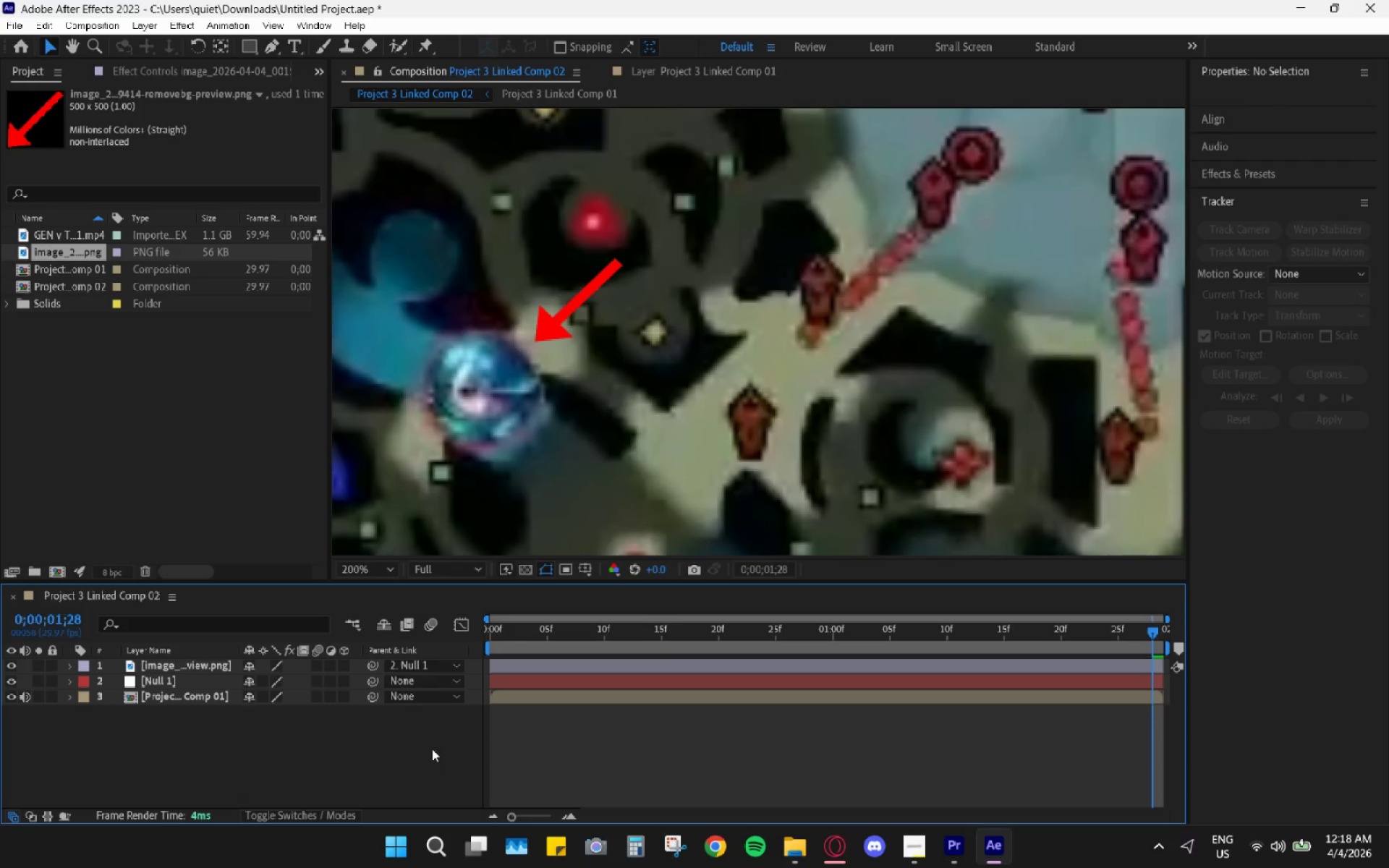 
hold_key(key=AltLeft, duration=0.61)
scroll: coordinate [502, 720], scroll_direction: down, amount: 4.0
 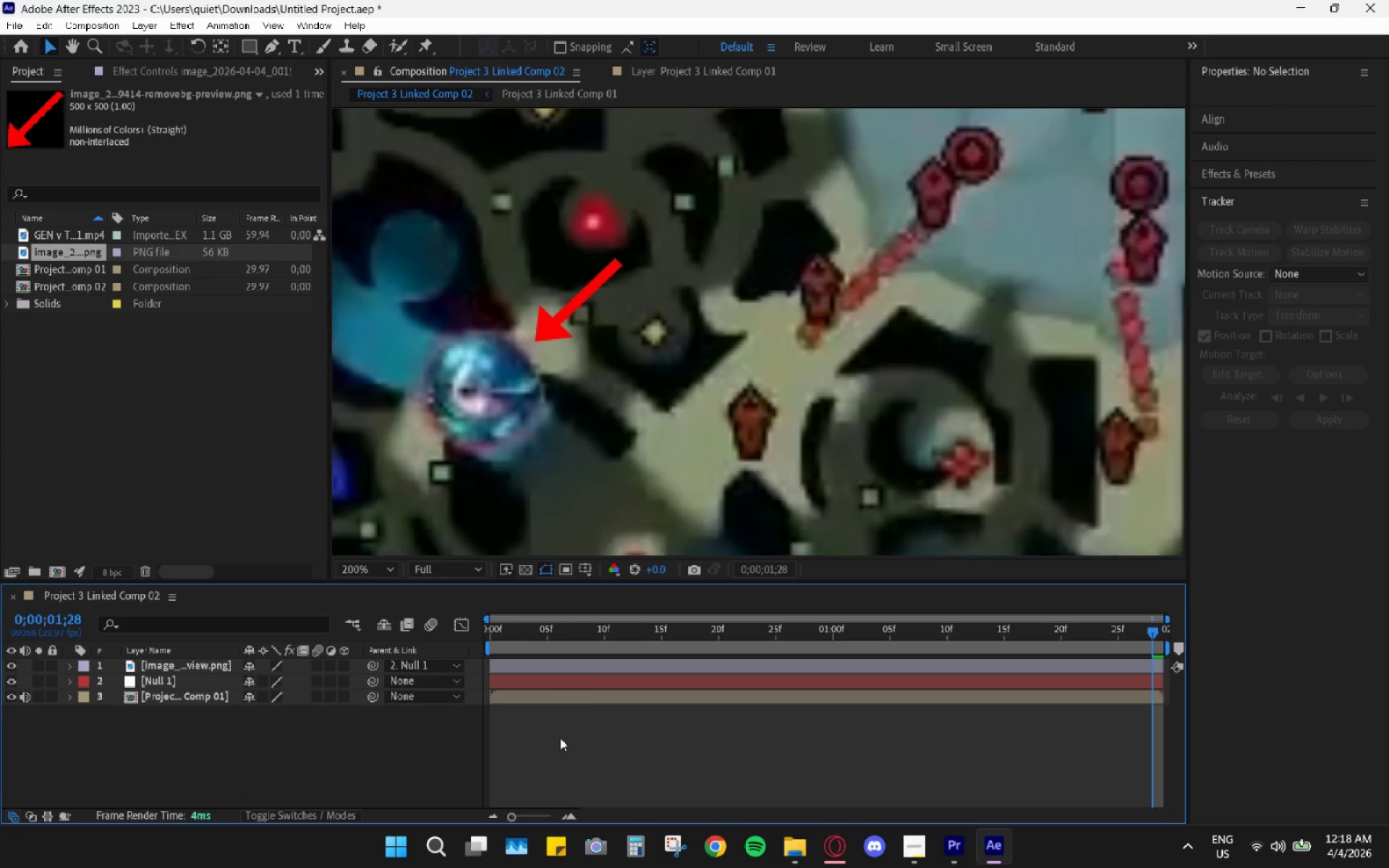 
hold_key(key=AltLeft, duration=1.5)
scroll: coordinate [632, 362], scroll_direction: down, amount: 4.0
 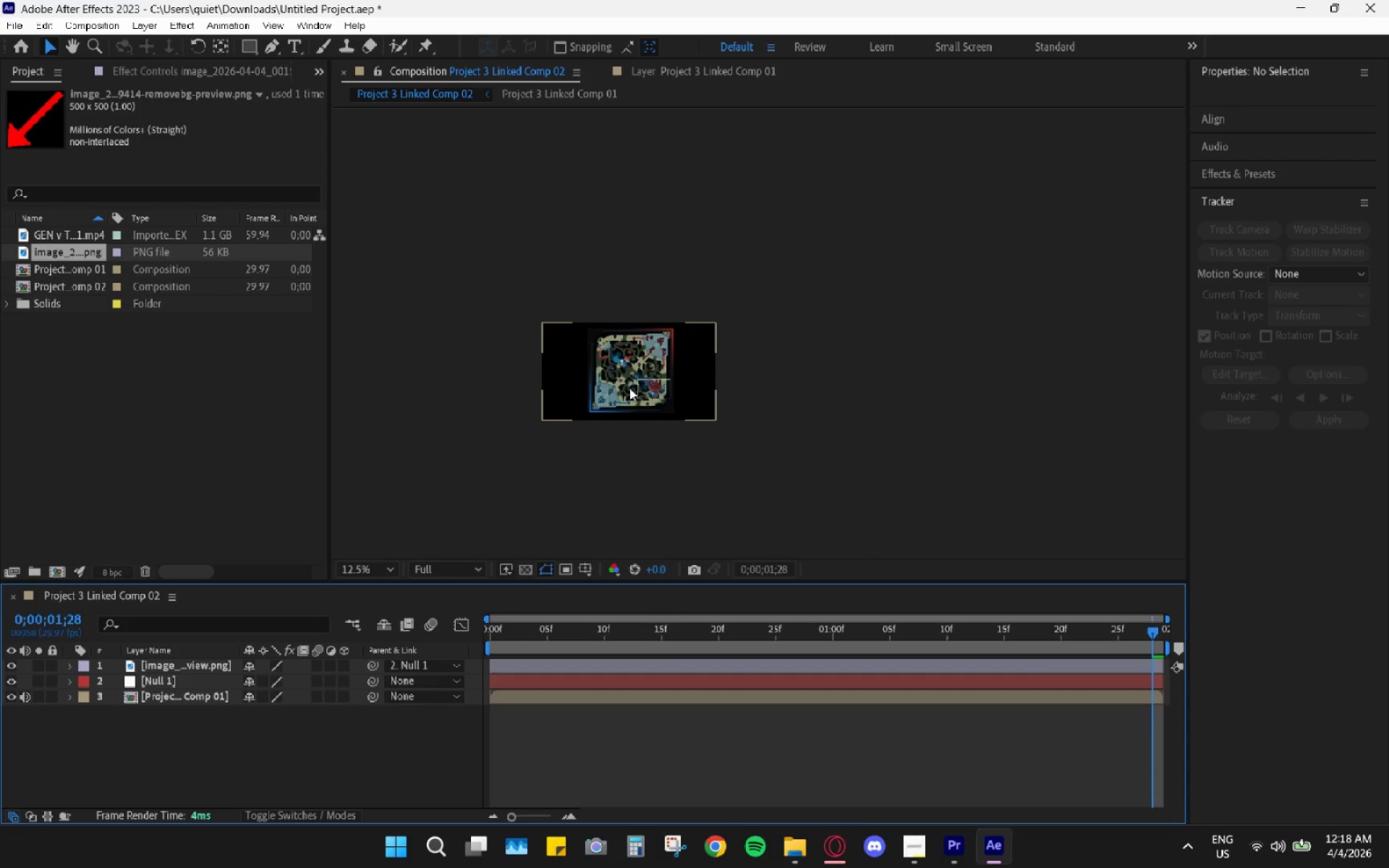 
key(Alt+AltLeft)
 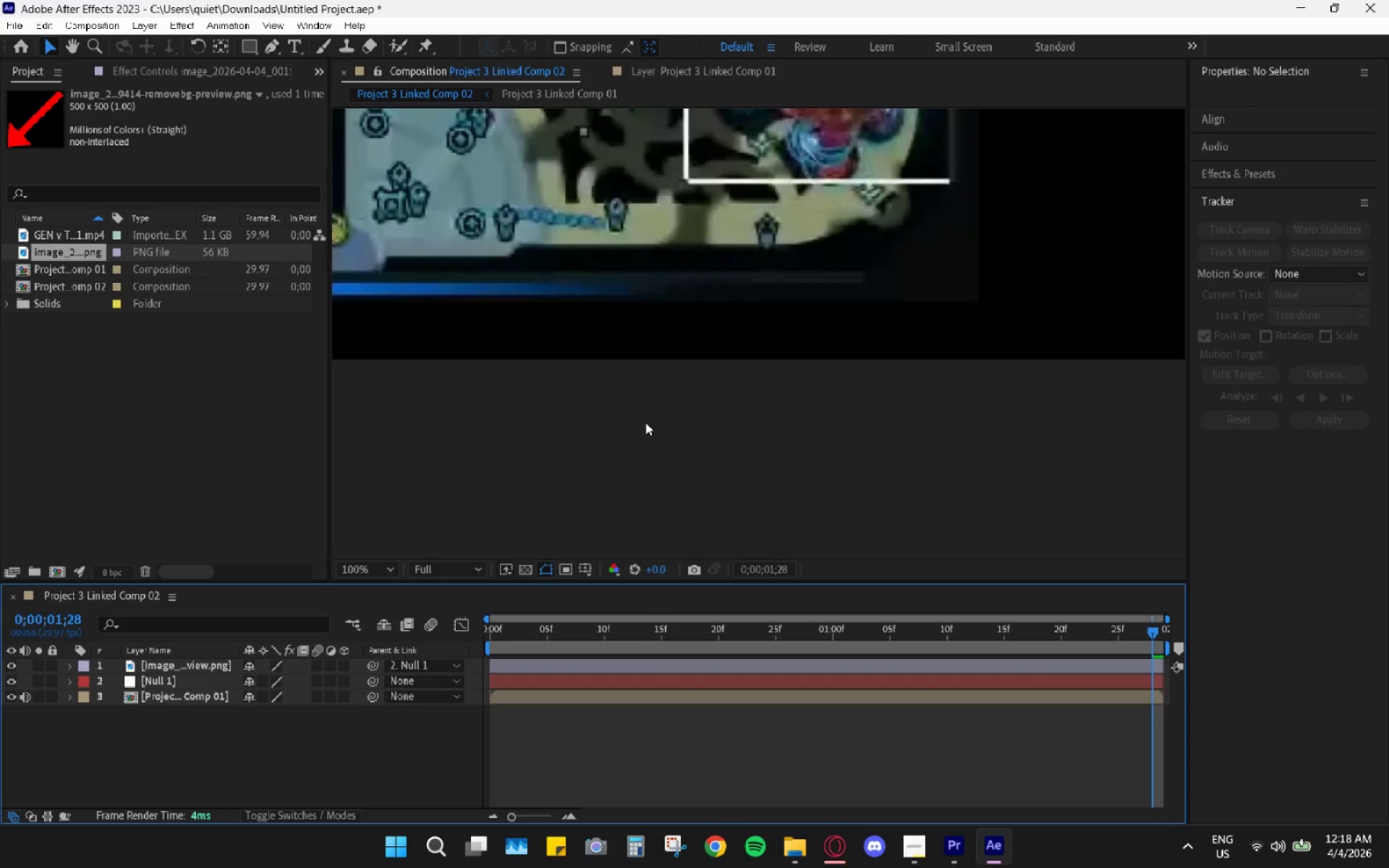 
scroll: coordinate [631, 429], scroll_direction: up, amount: 2.0
 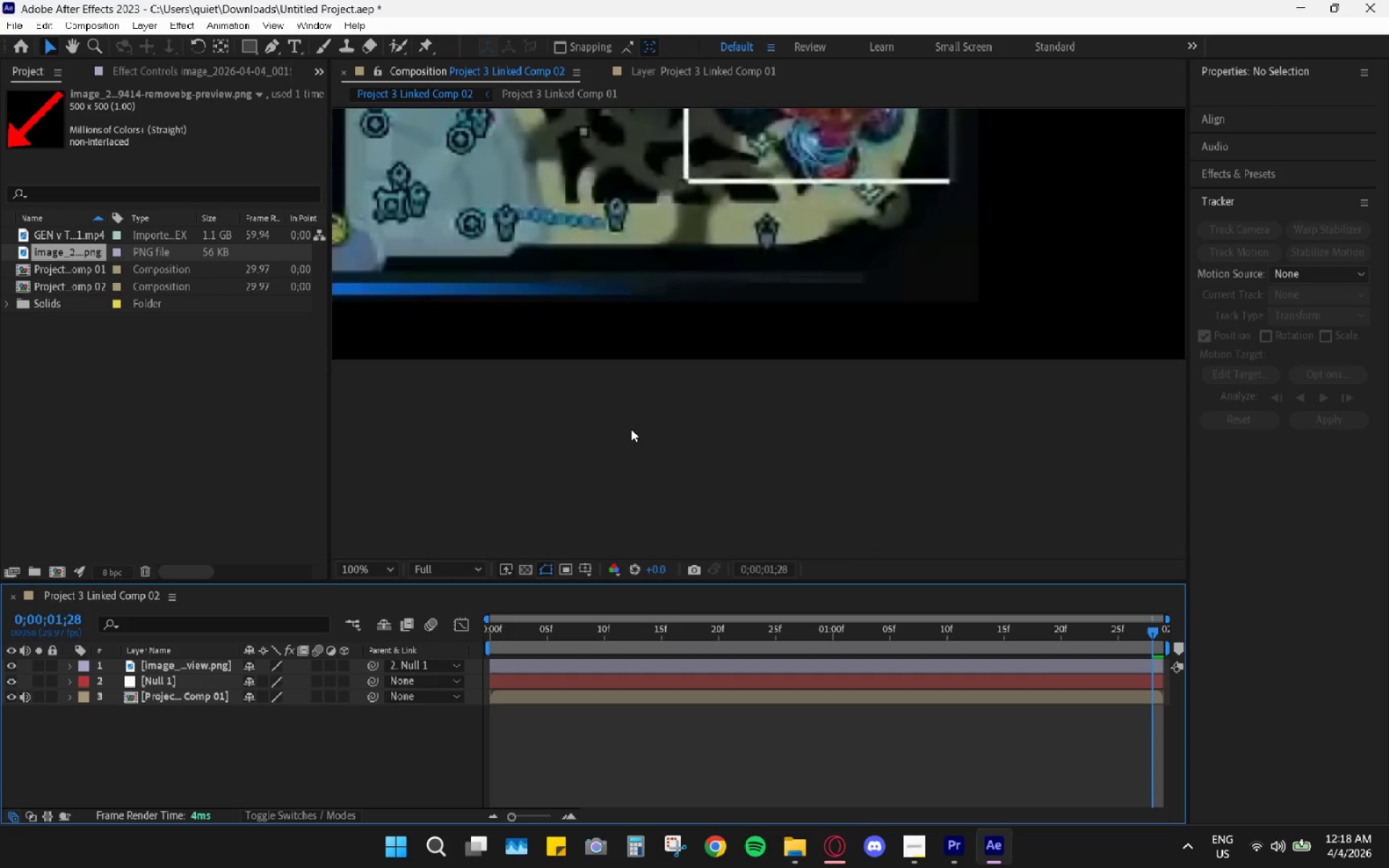 
hold_key(key=AltLeft, duration=0.44)
scroll: coordinate [645, 422], scroll_direction: none, amount: 0.0
 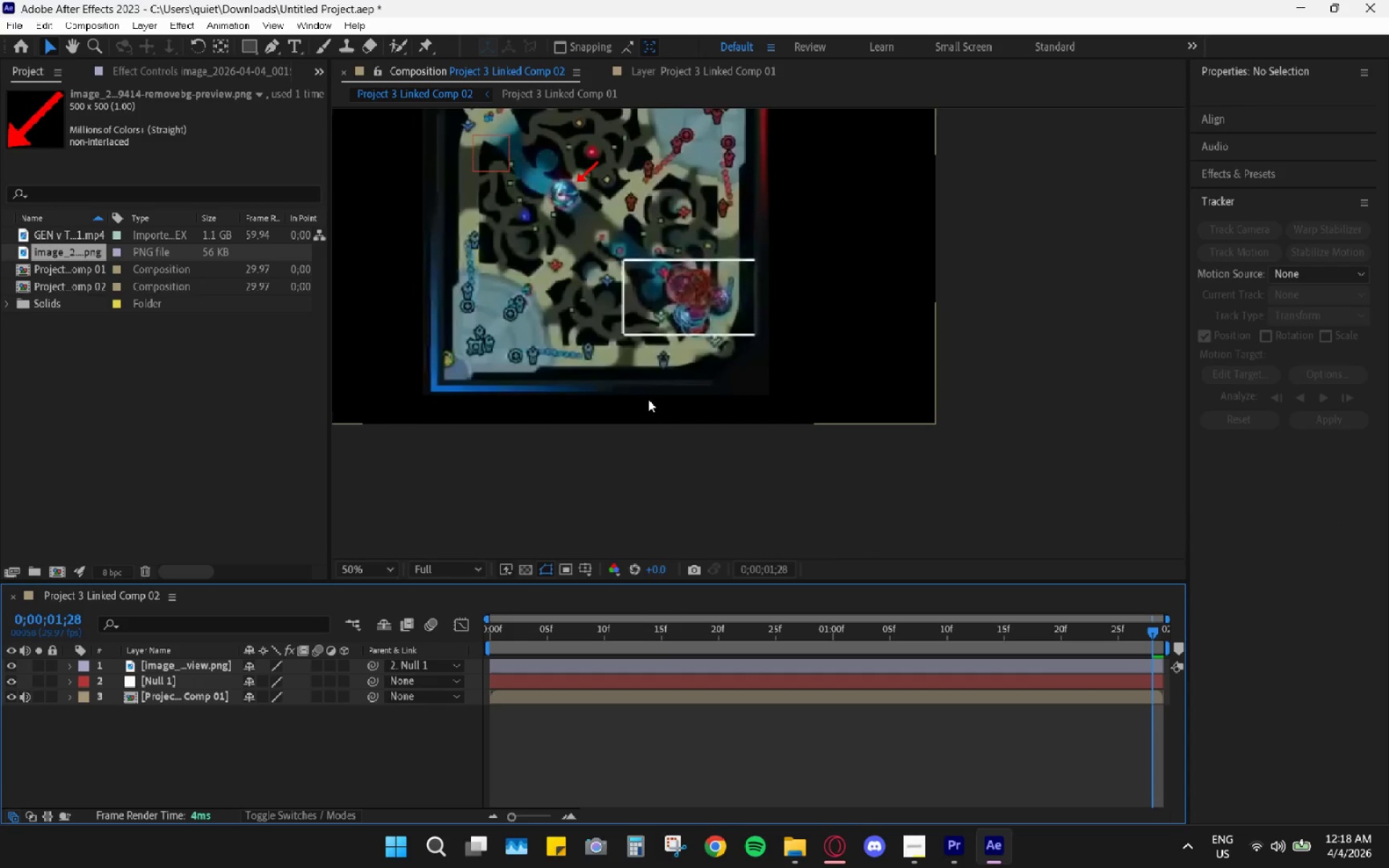 
hold_key(key=AltLeft, duration=0.5)
 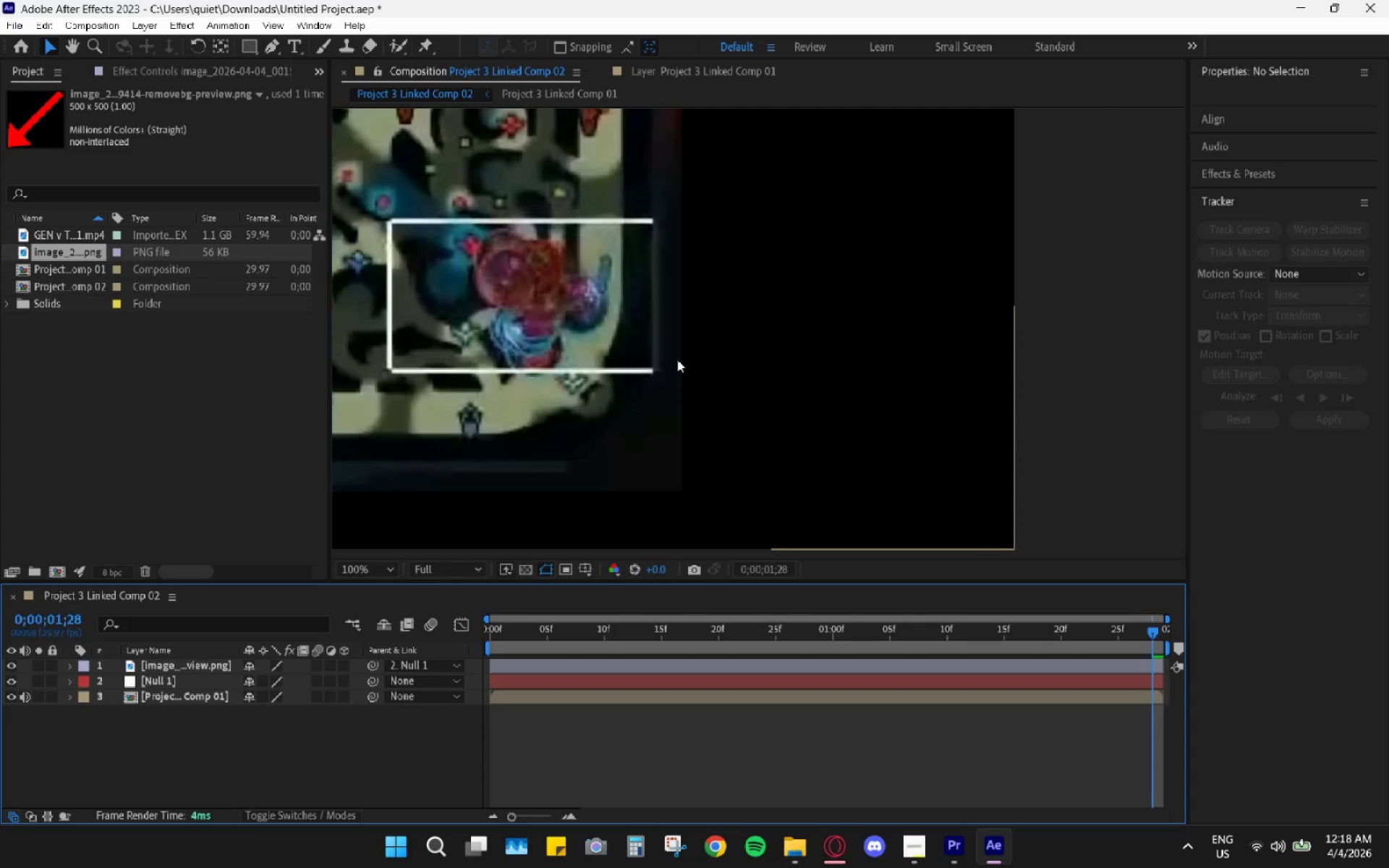 
scroll: coordinate [660, 366], scroll_direction: none, amount: 0.0
 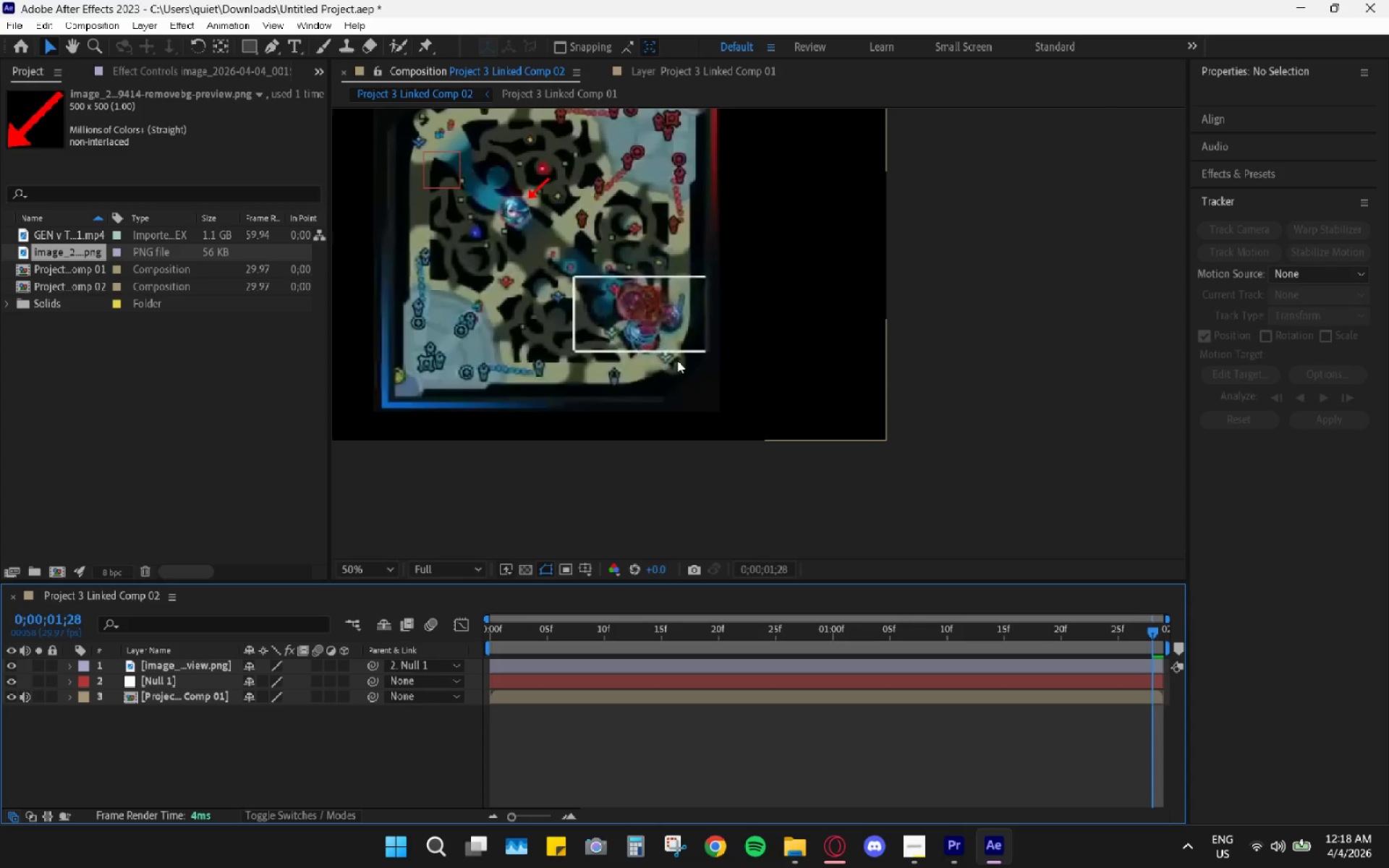 
hold_key(key=AltLeft, duration=0.47)
 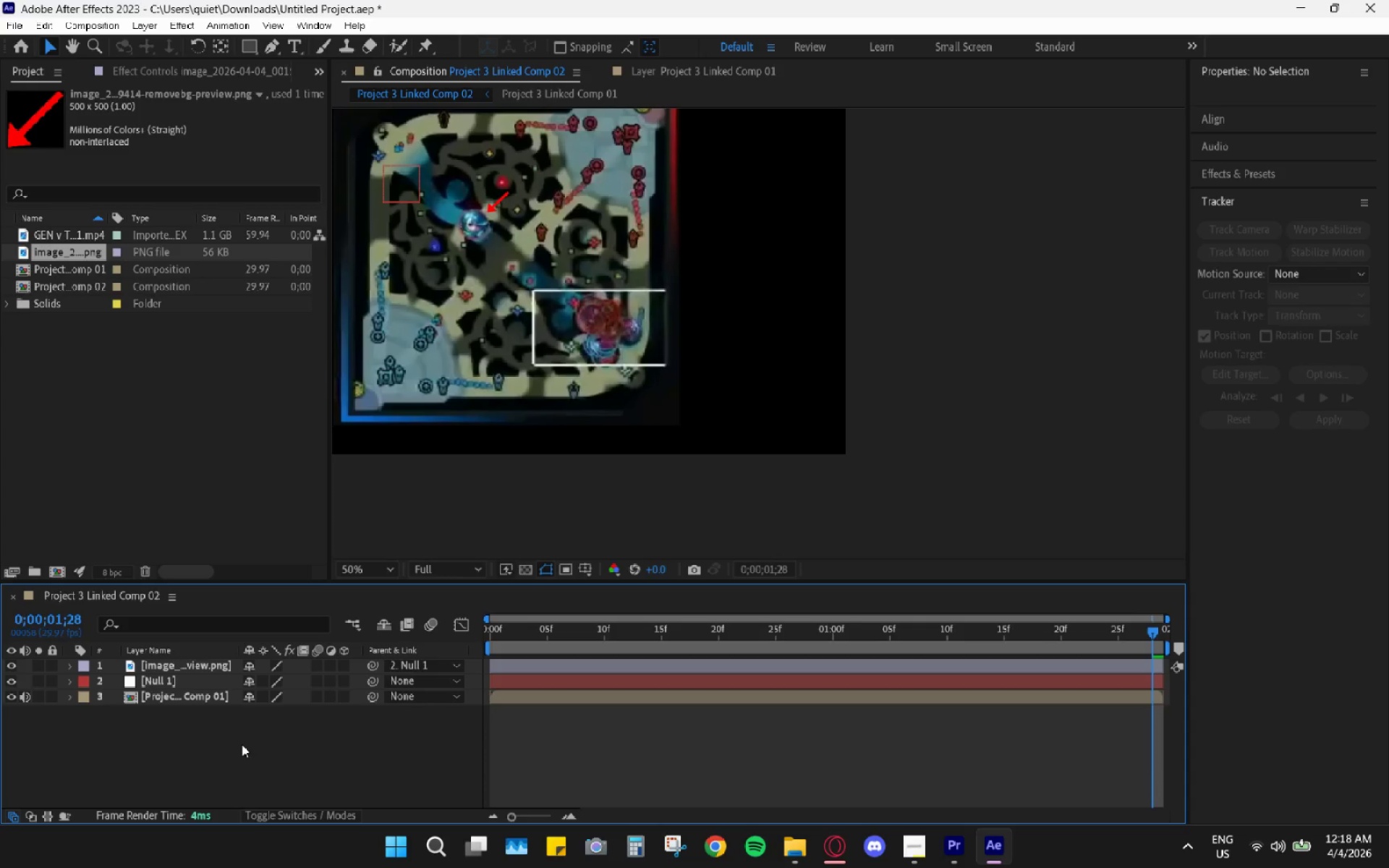 
scroll: coordinate [677, 360], scroll_direction: none, amount: 0.0
 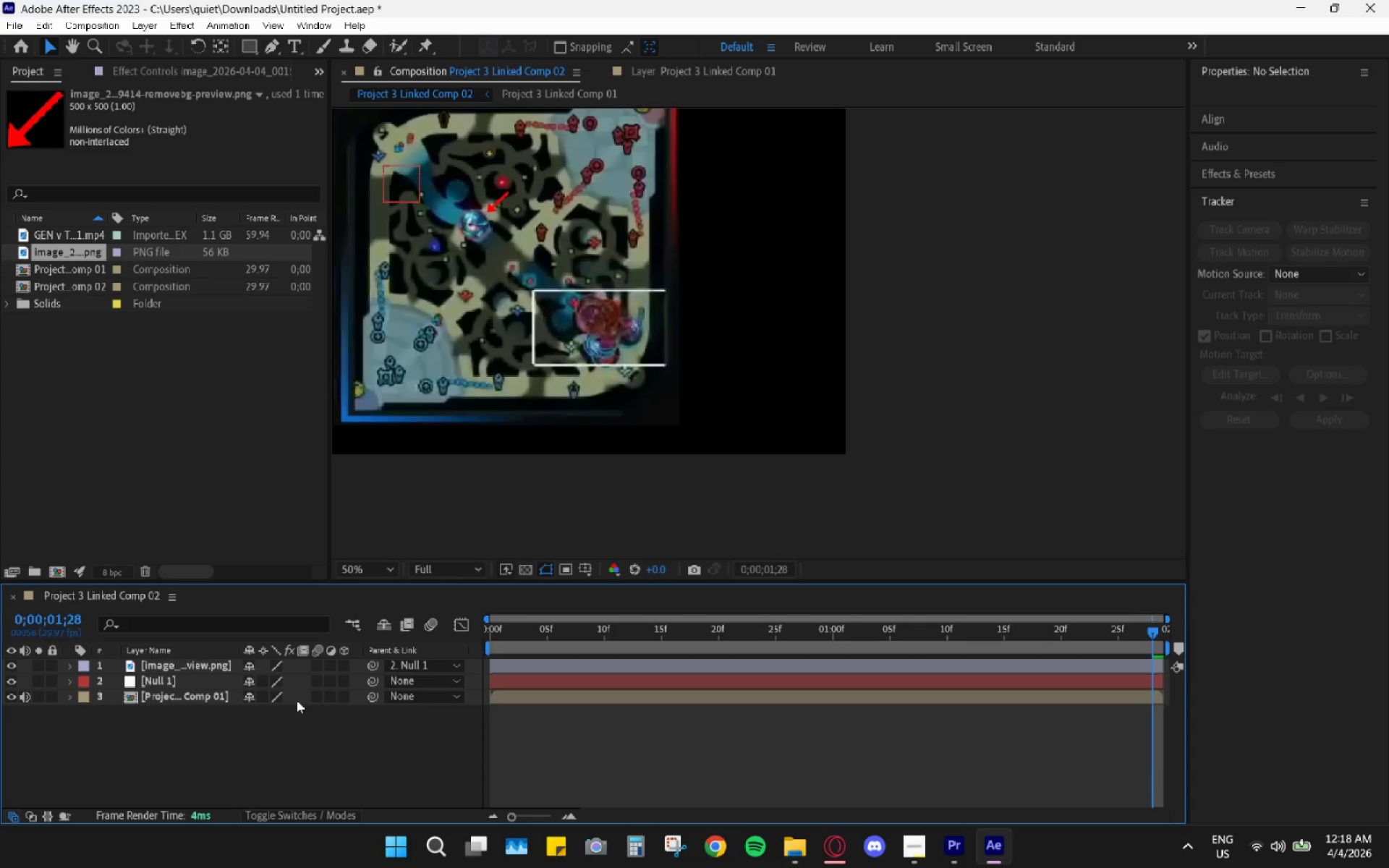 
left_click([242, 744])
 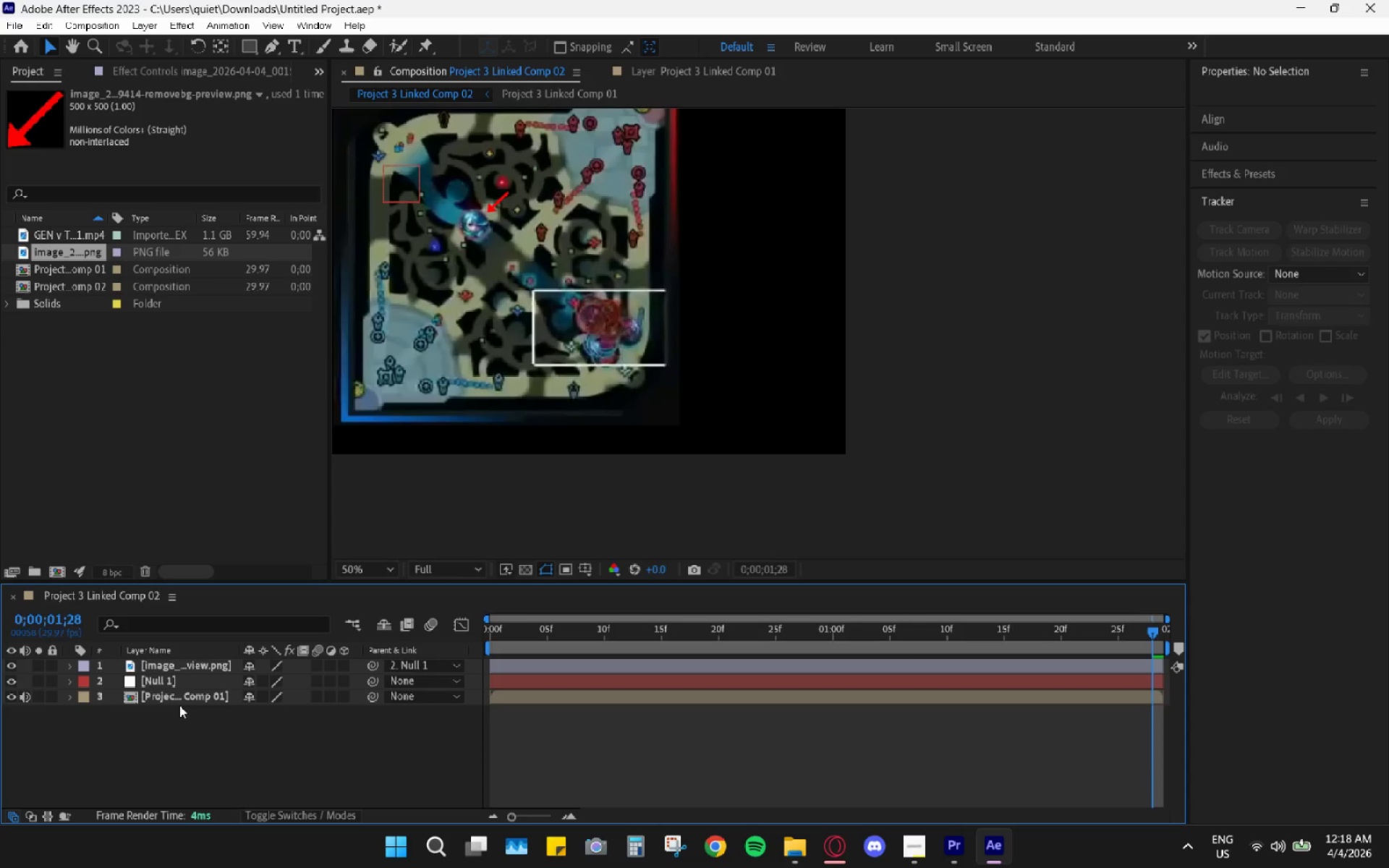 
double_click([192, 697])
 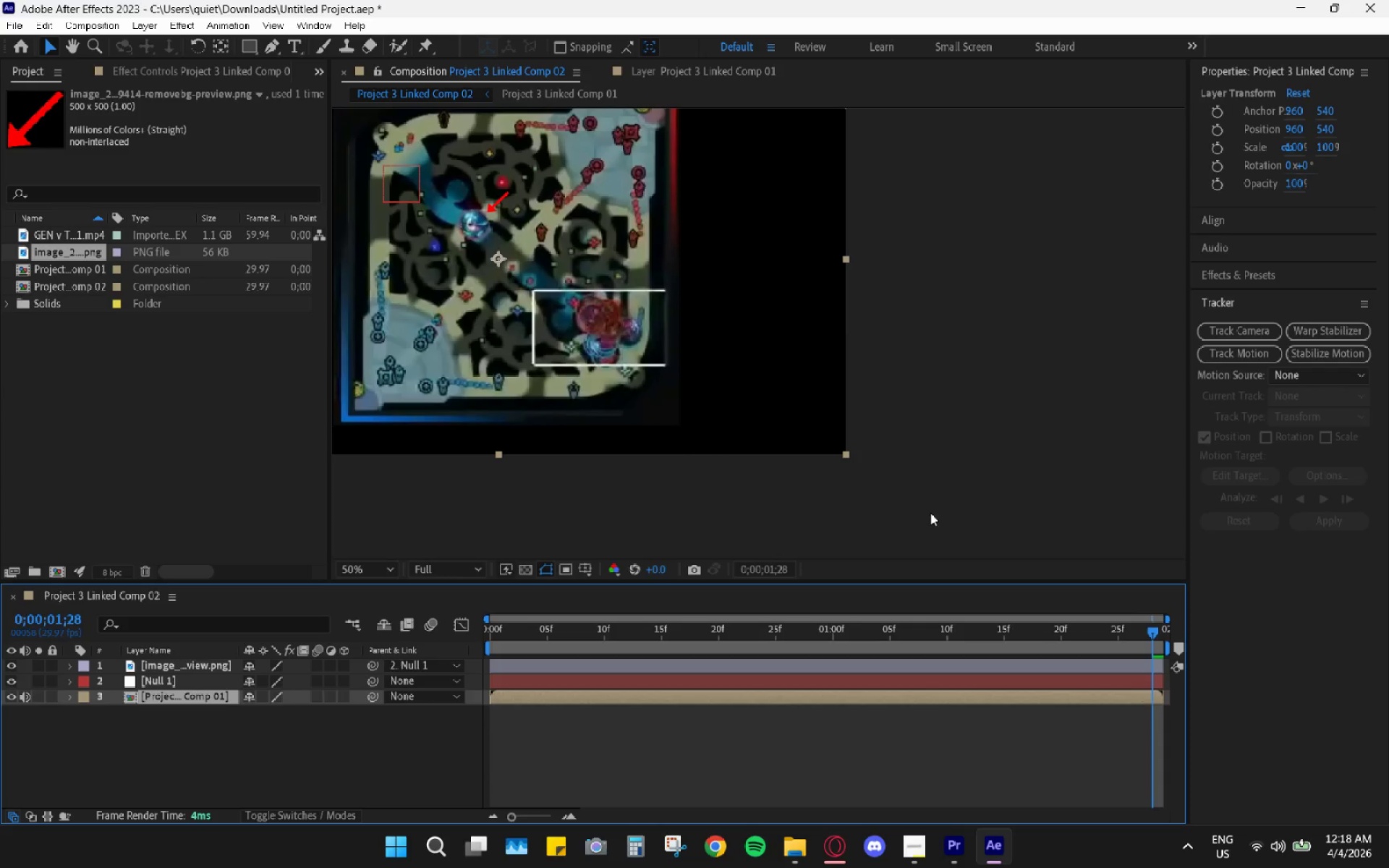 
left_click([543, 492])
 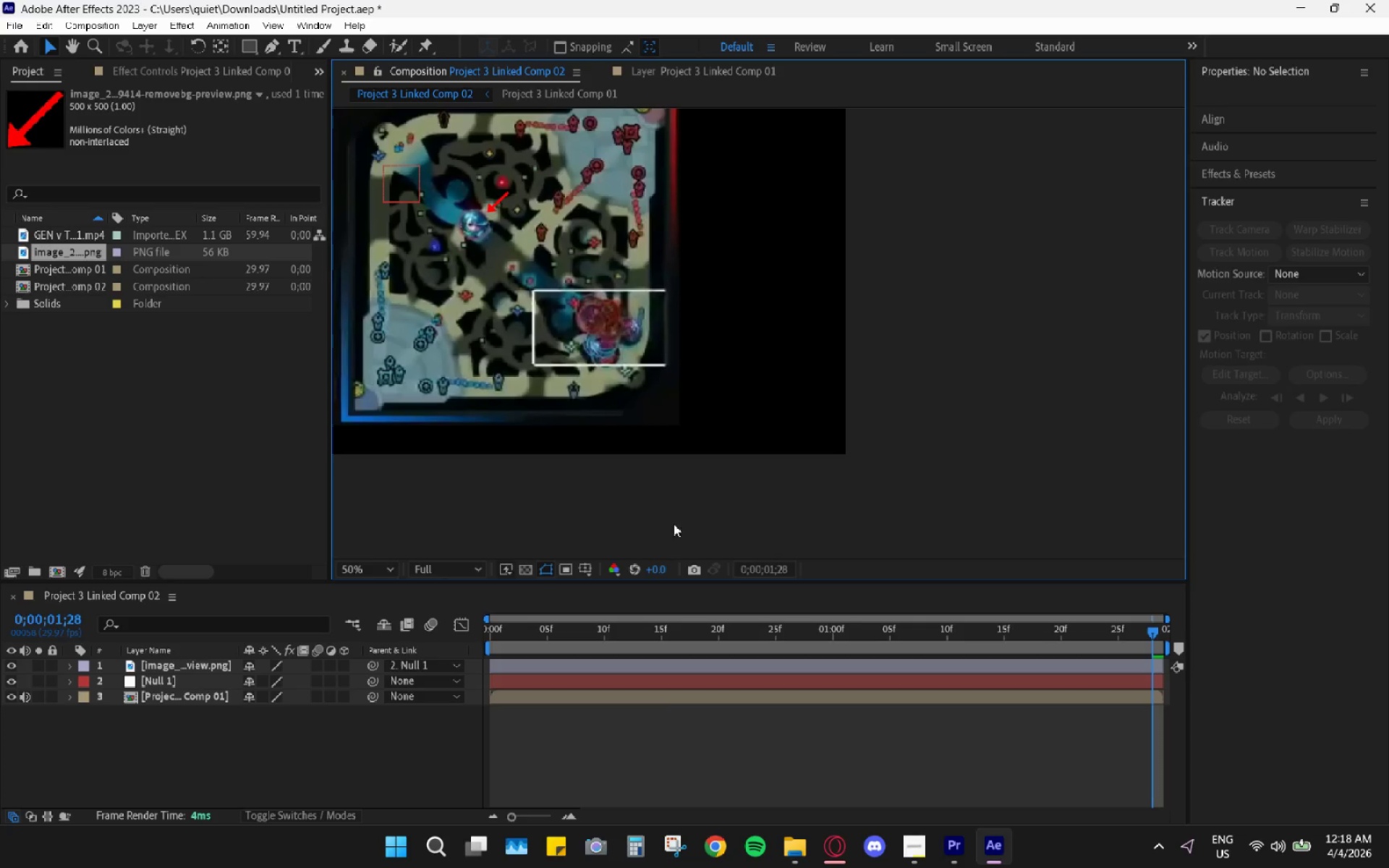 
scroll: coordinate [742, 513], scroll_direction: up, amount: 1.0
 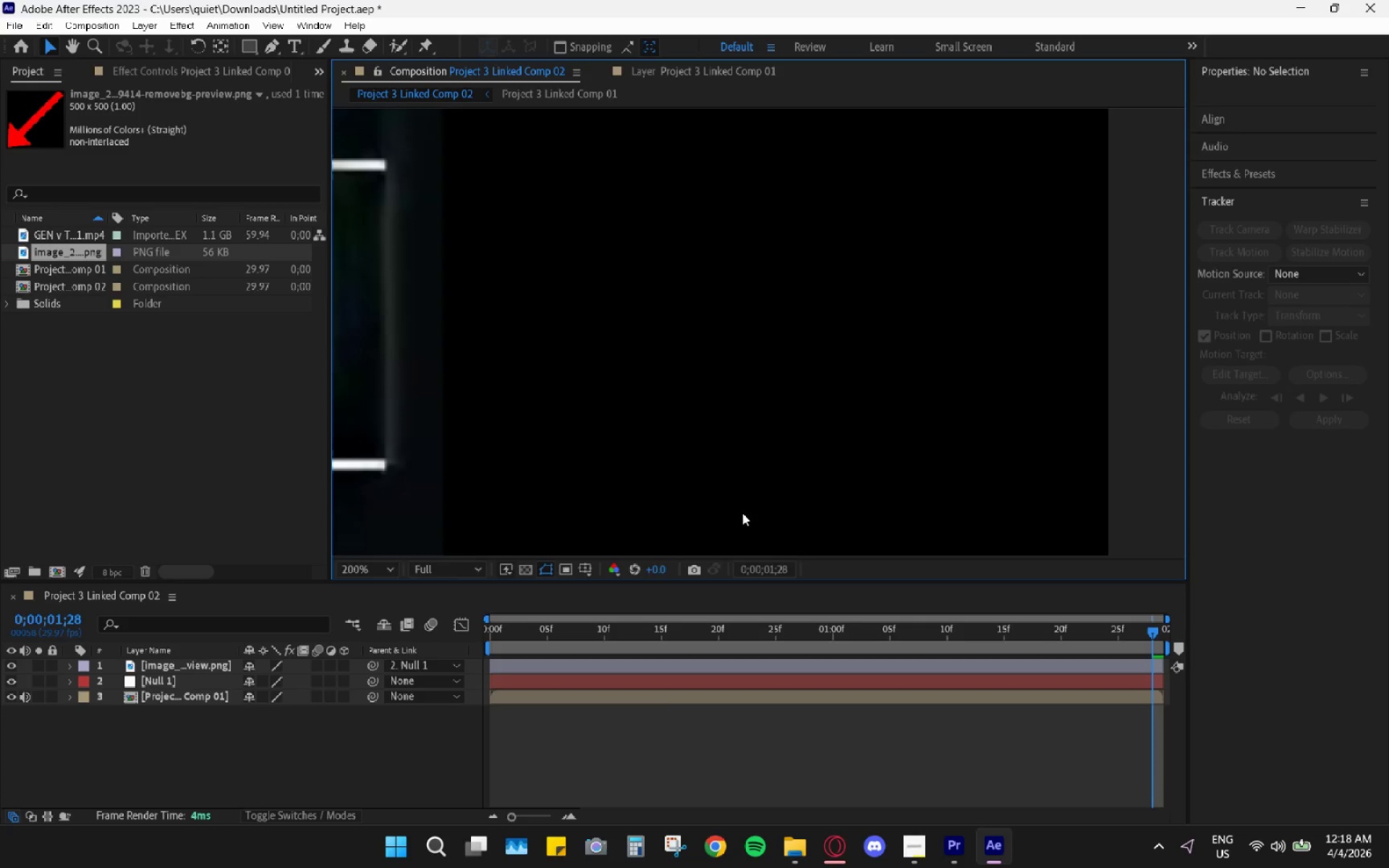 
hold_key(key=AltLeft, duration=0.58)
scroll: coordinate [742, 513], scroll_direction: down, amount: 2.0
 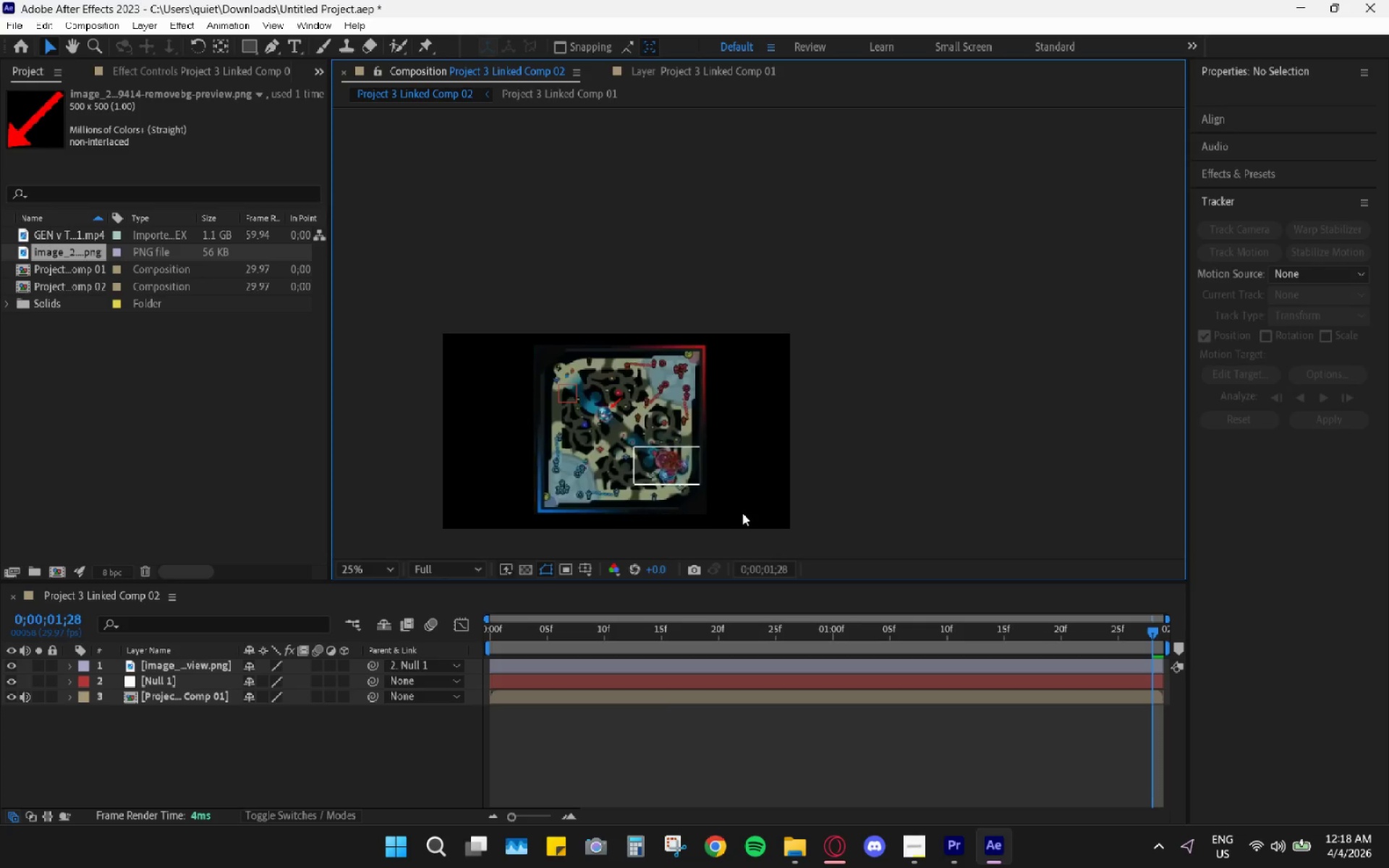 
hold_key(key=AltLeft, duration=0.55)
scroll: coordinate [734, 516], scroll_direction: none, amount: 0.0
 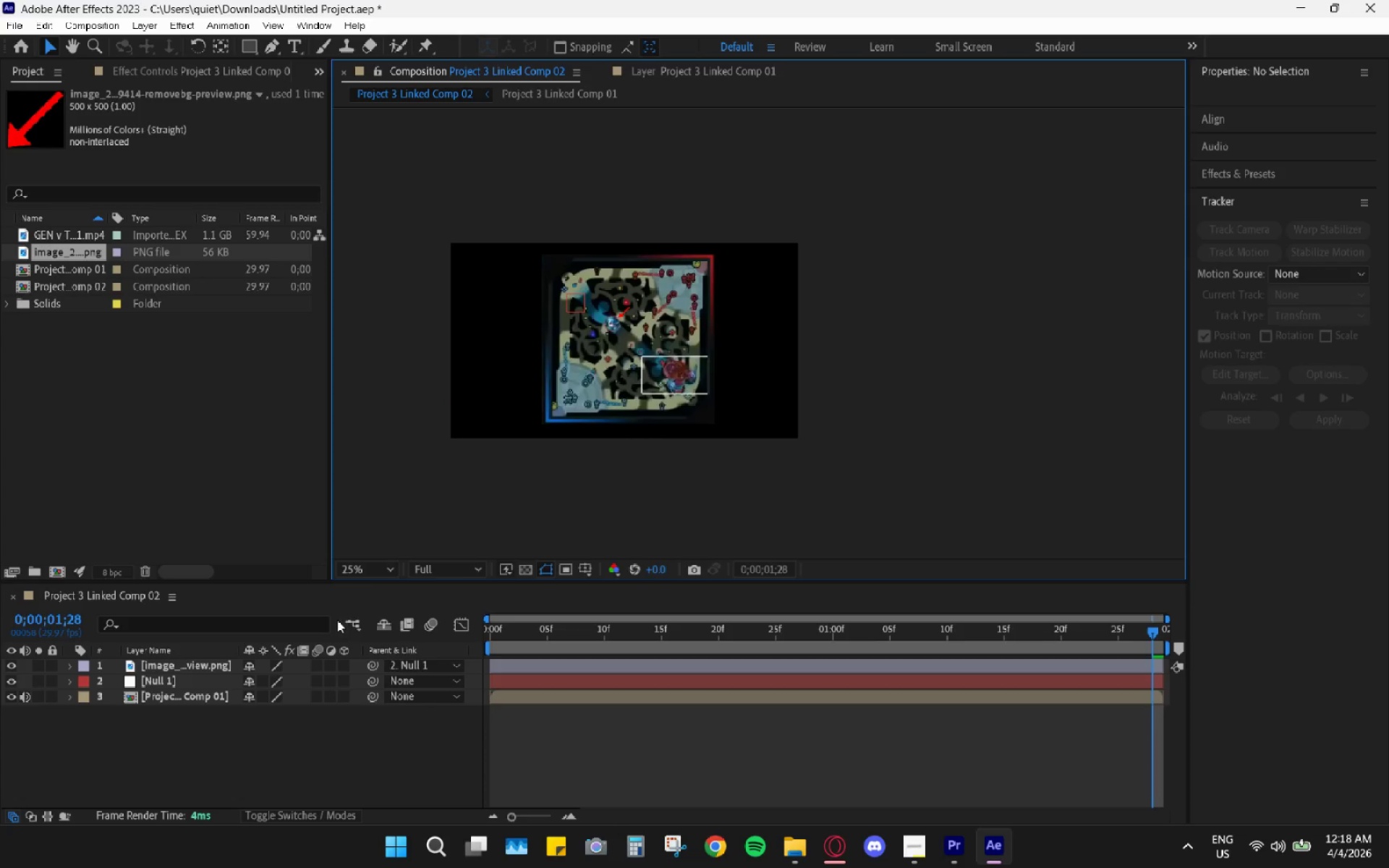 
key(Space)
 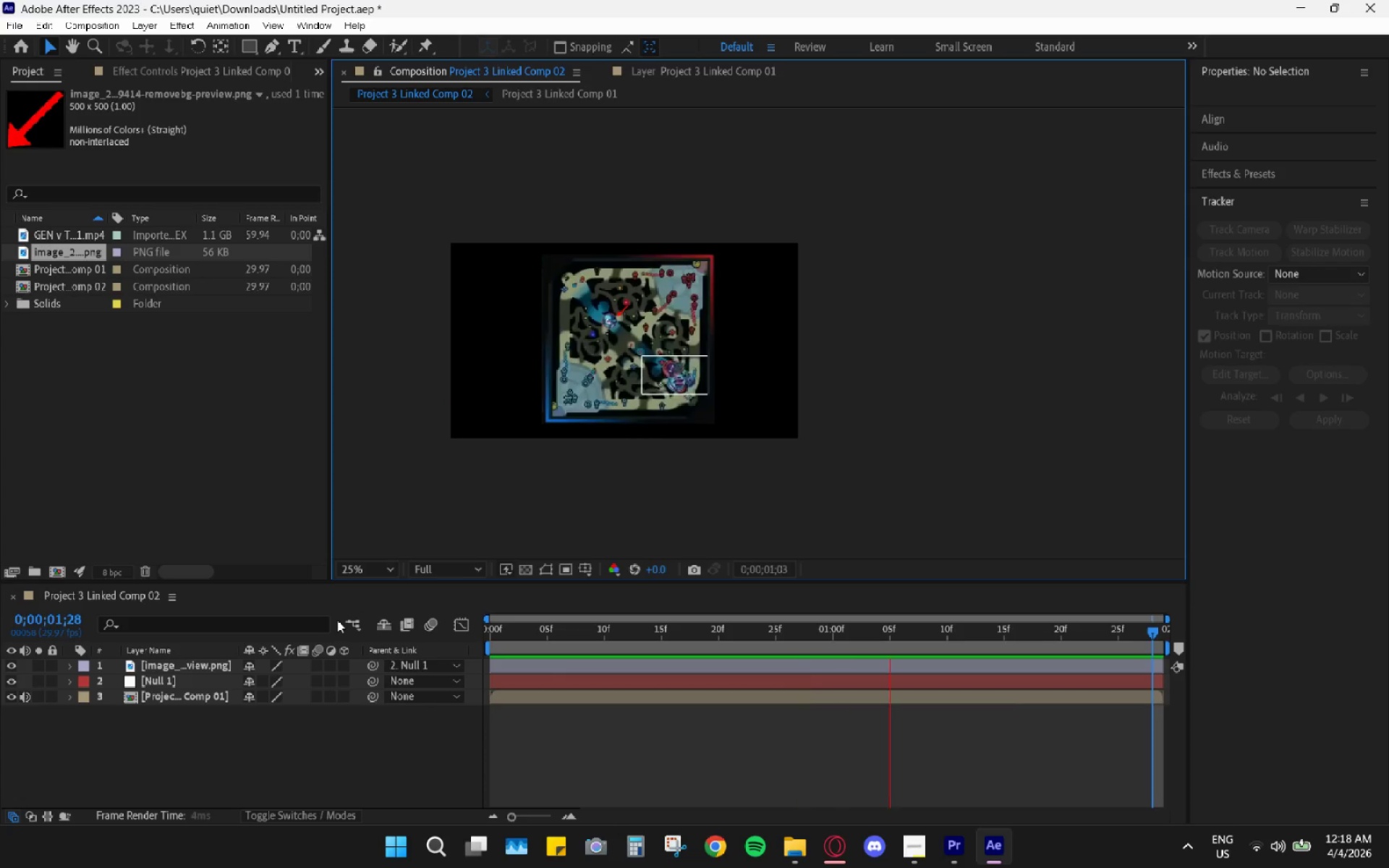 
key(Space)
 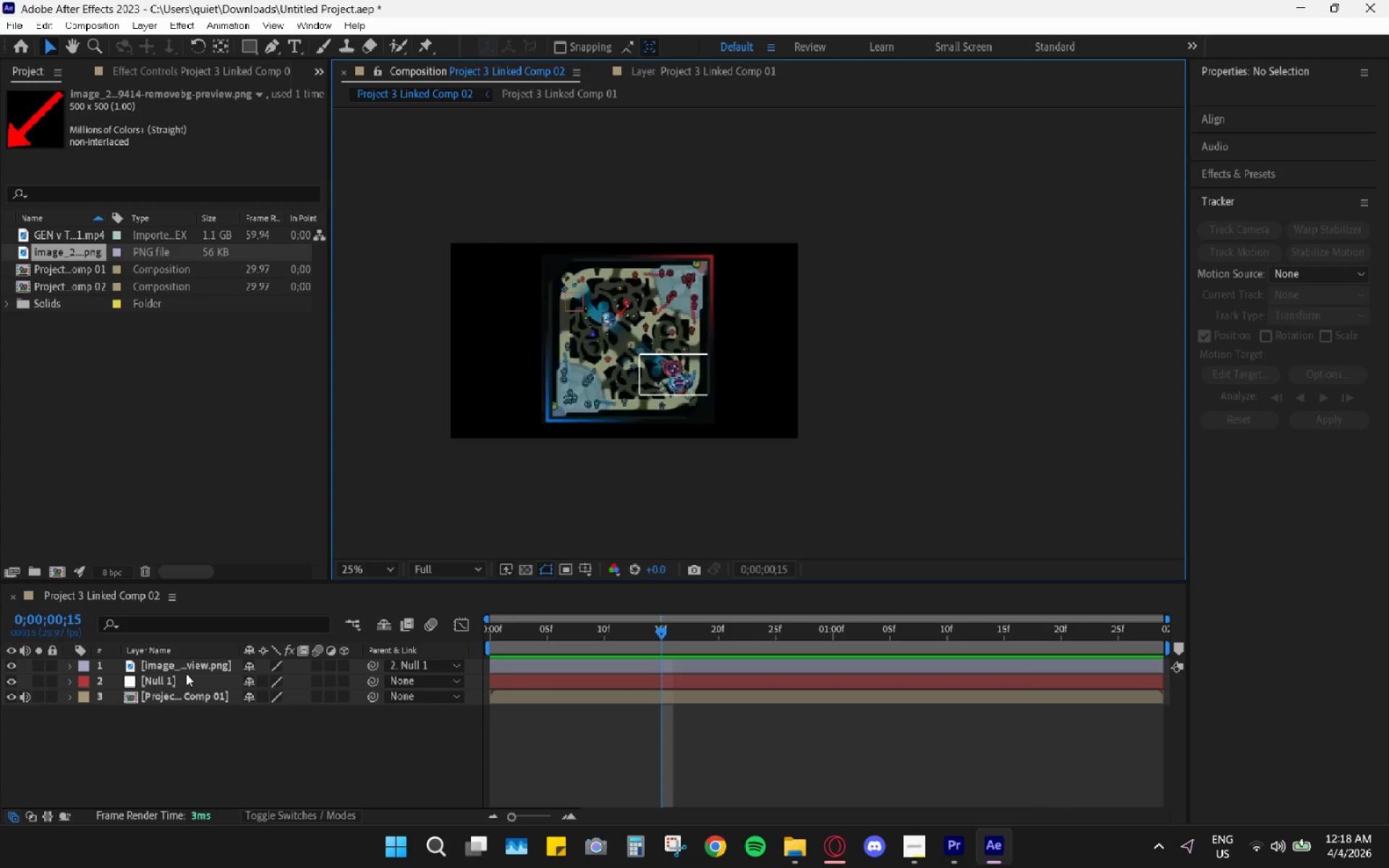 
left_click([194, 681])
 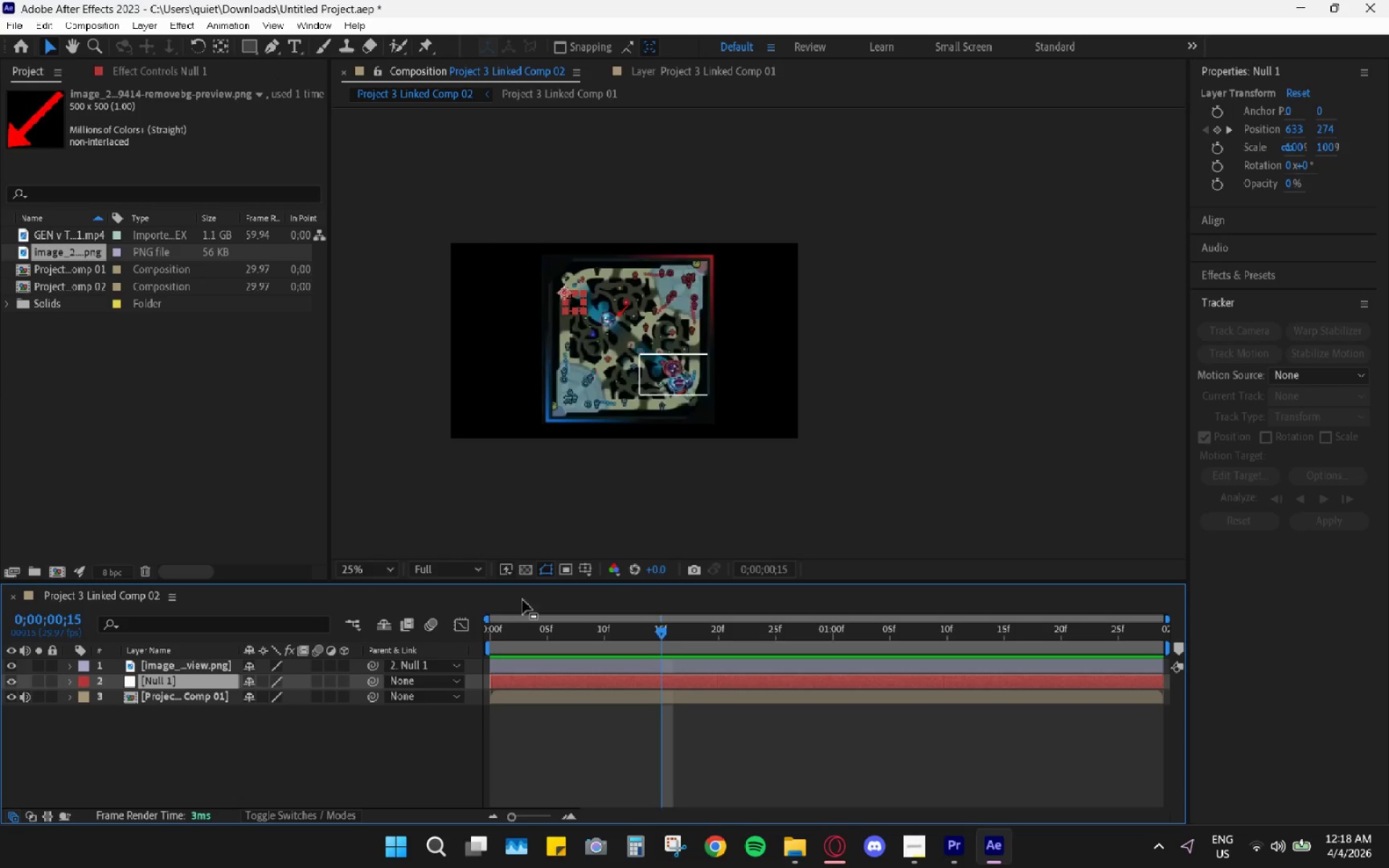 
left_click([195, 700])
 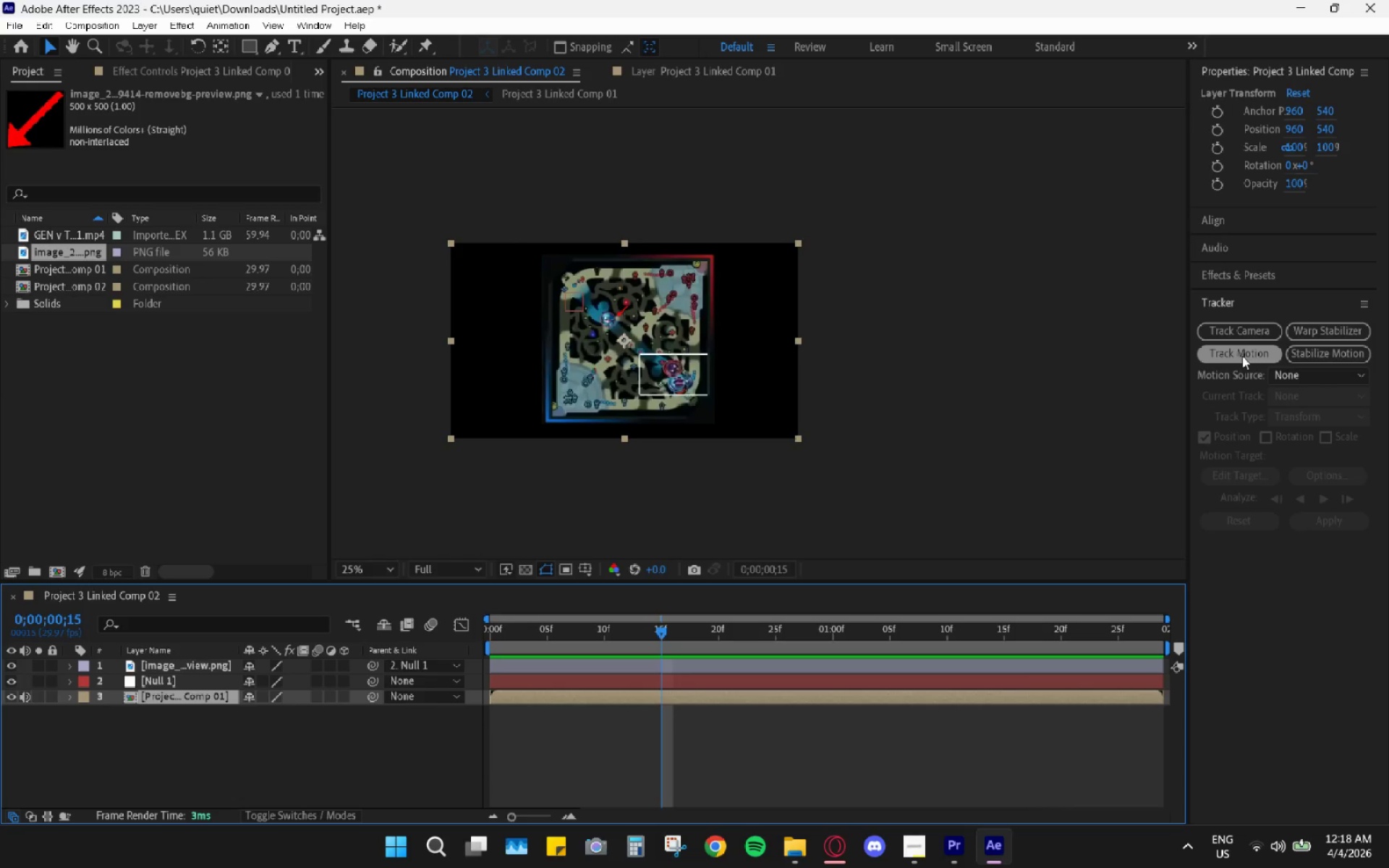 
left_click([1236, 360])
 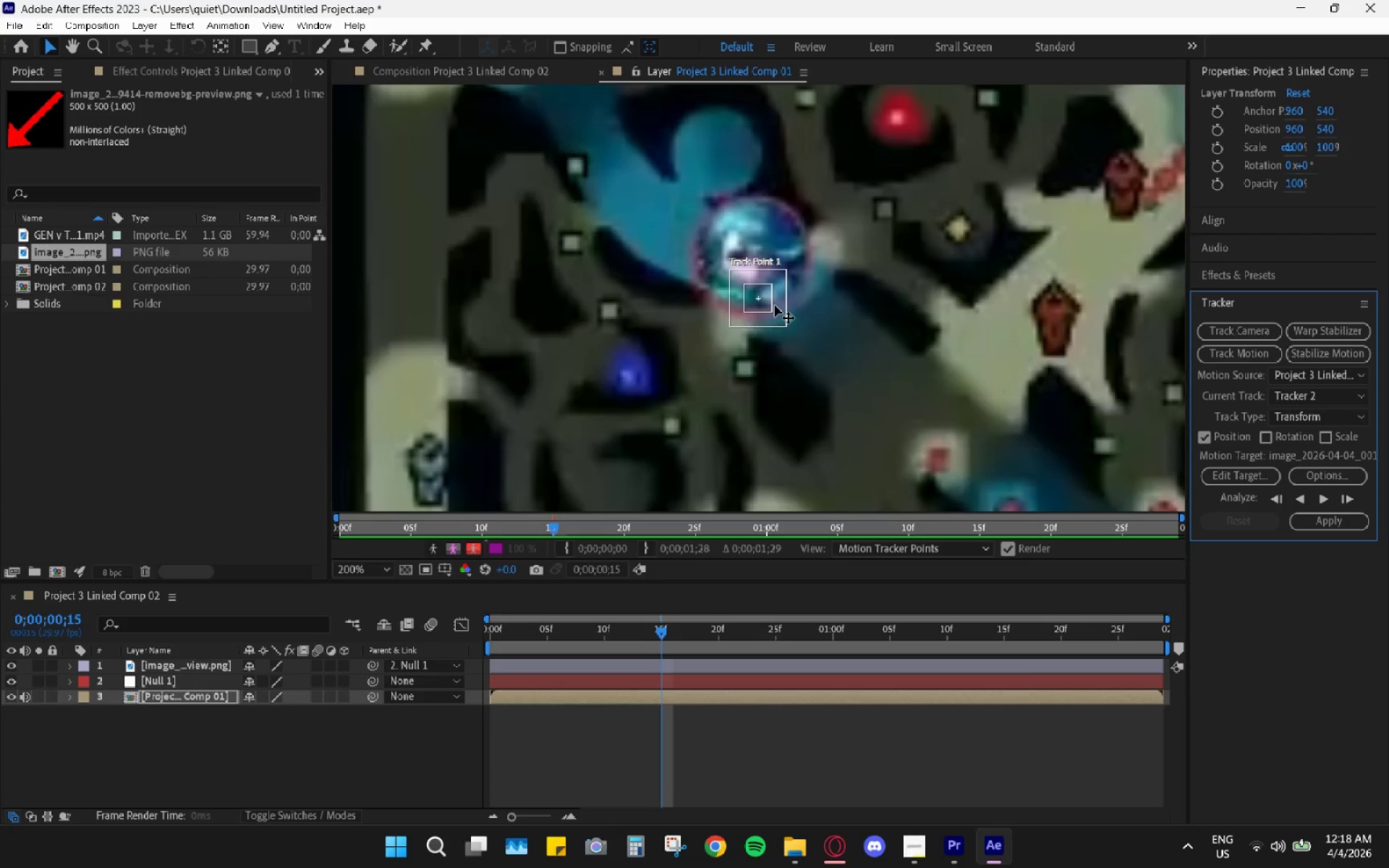 
left_click_drag(start_coordinate=[773, 303], to_coordinate=[772, 257])
 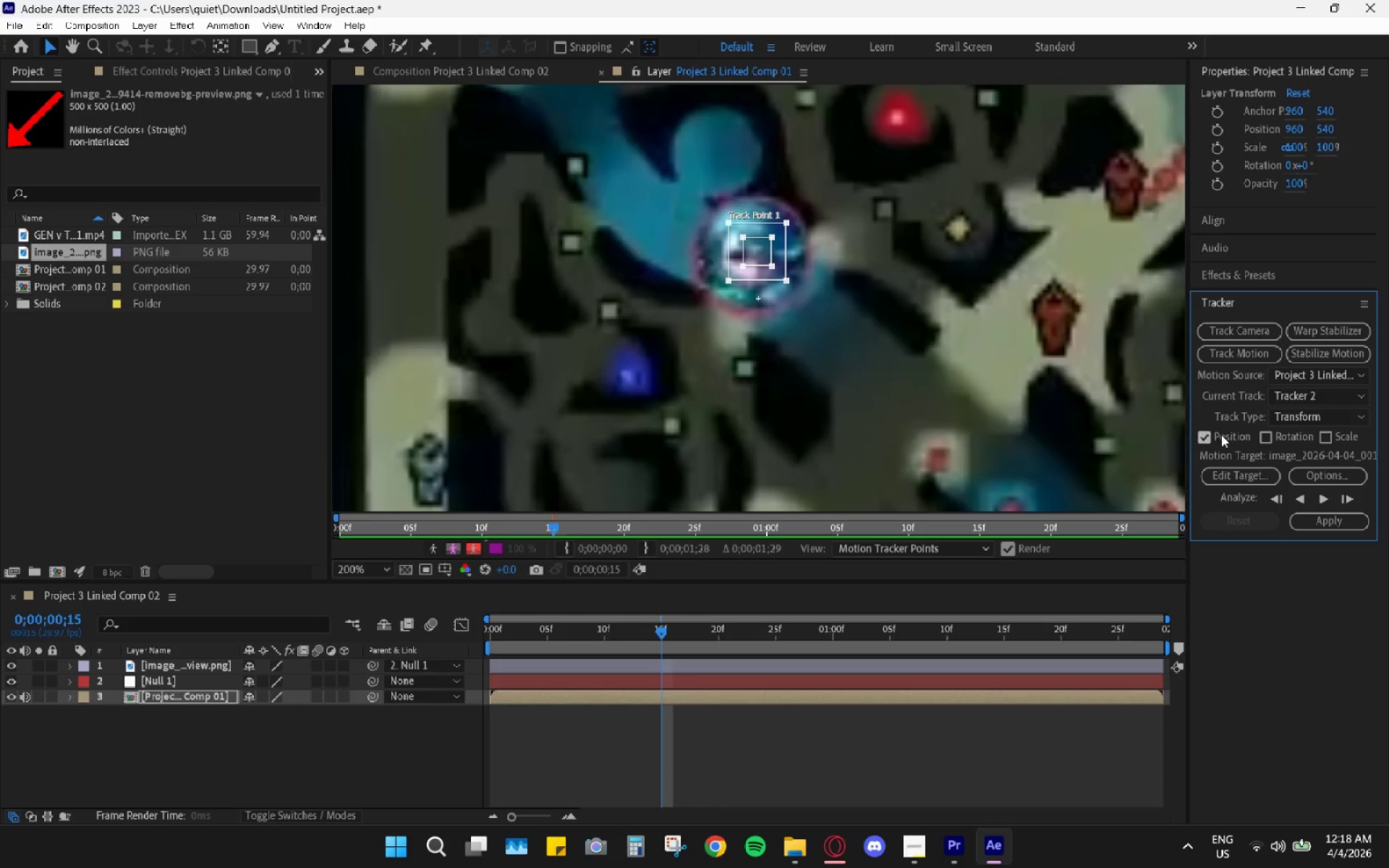 
mouse_move([1320, 476])
 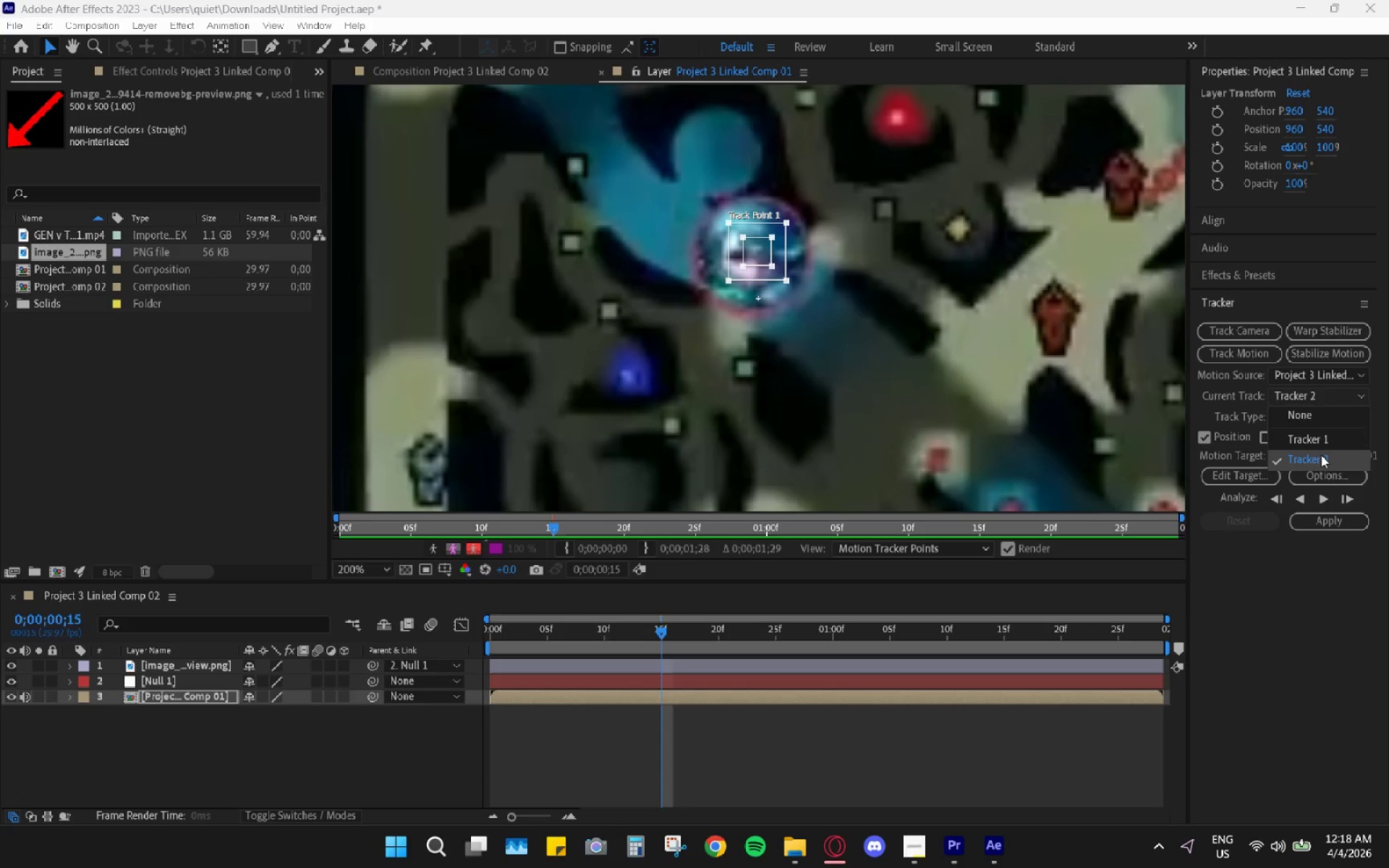 
left_click([1321, 455])
 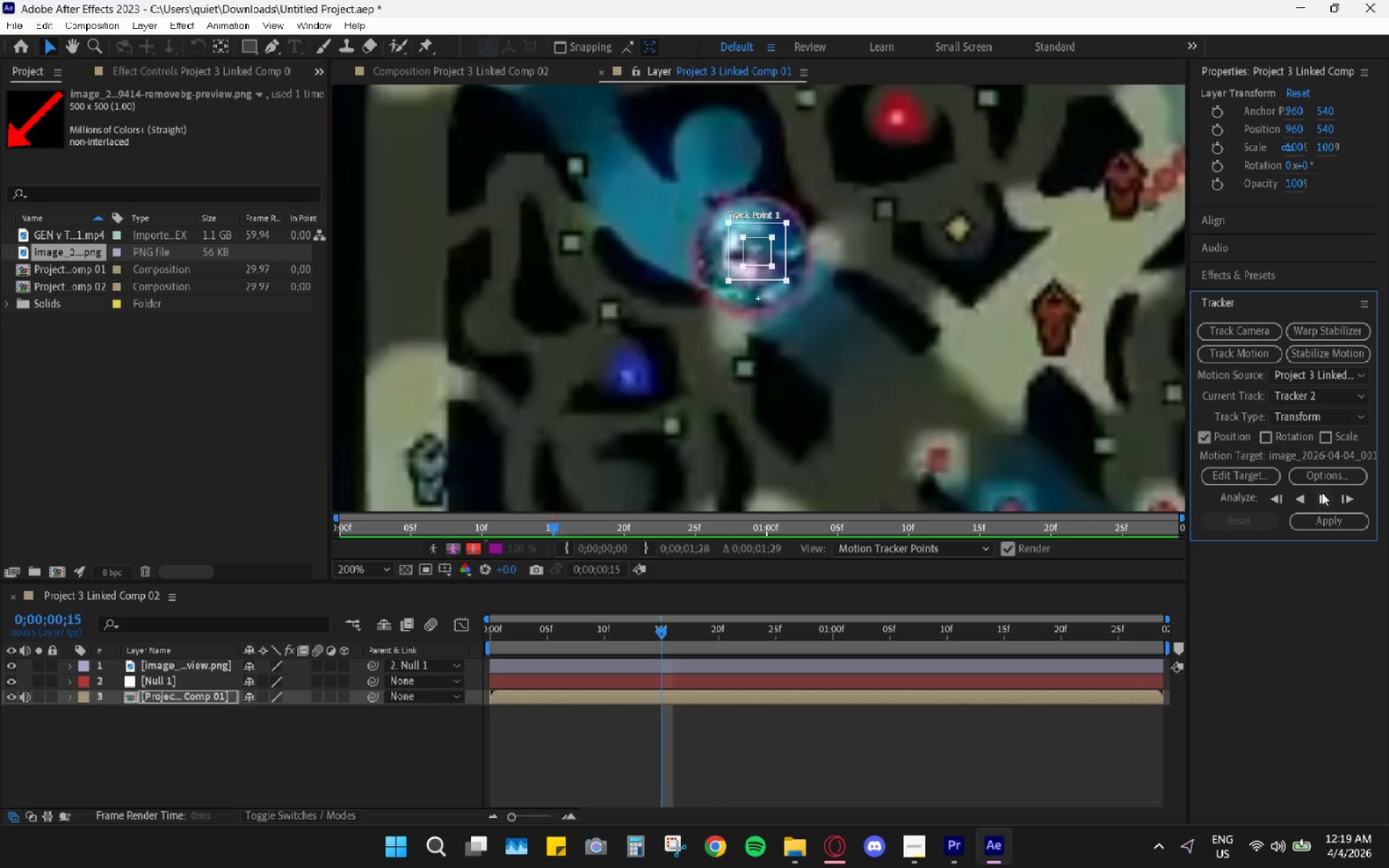 
left_click([1322, 494])
 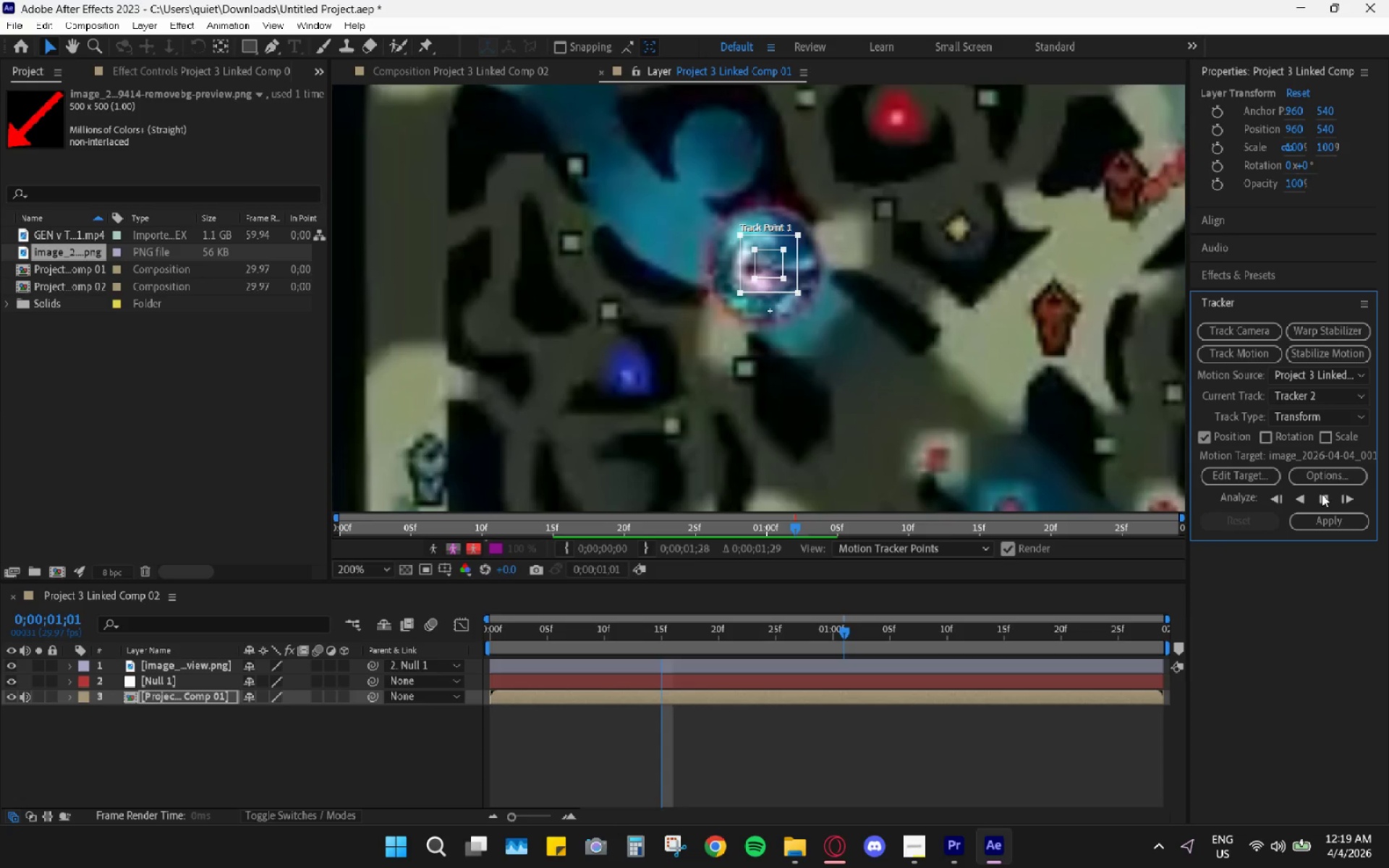 
left_click([1322, 494])
 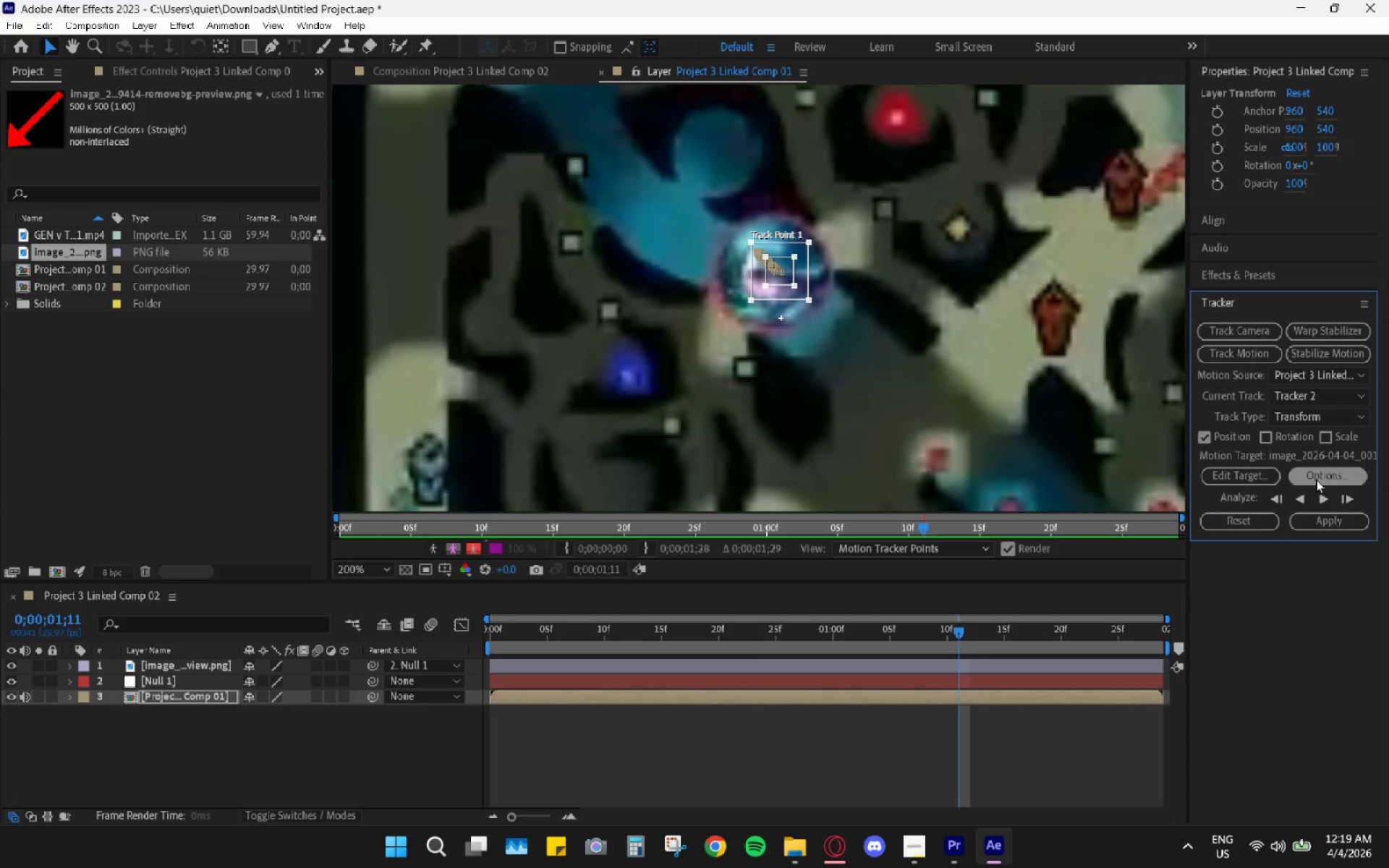 
left_click([1320, 498])
 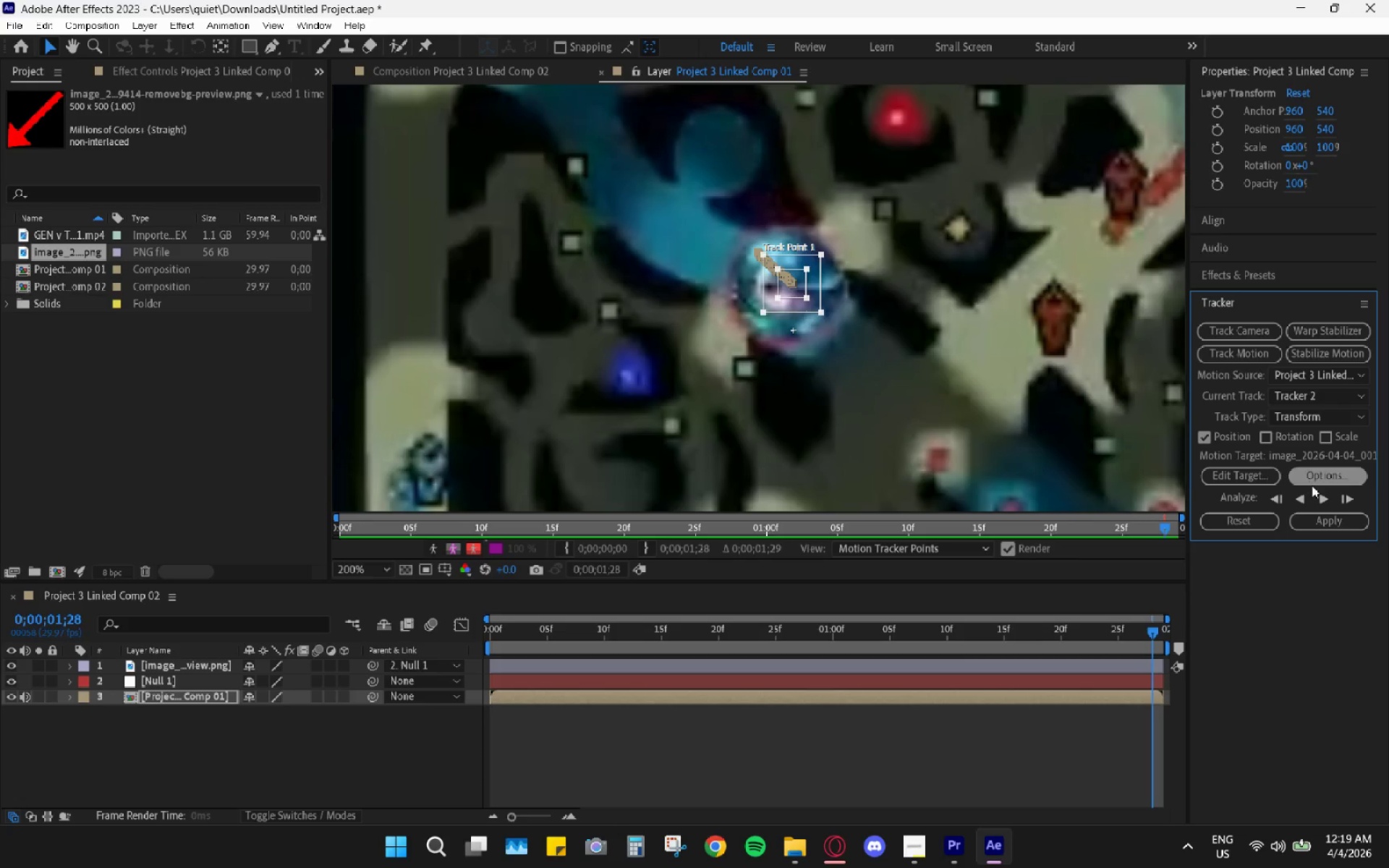 
left_click([1317, 497])
 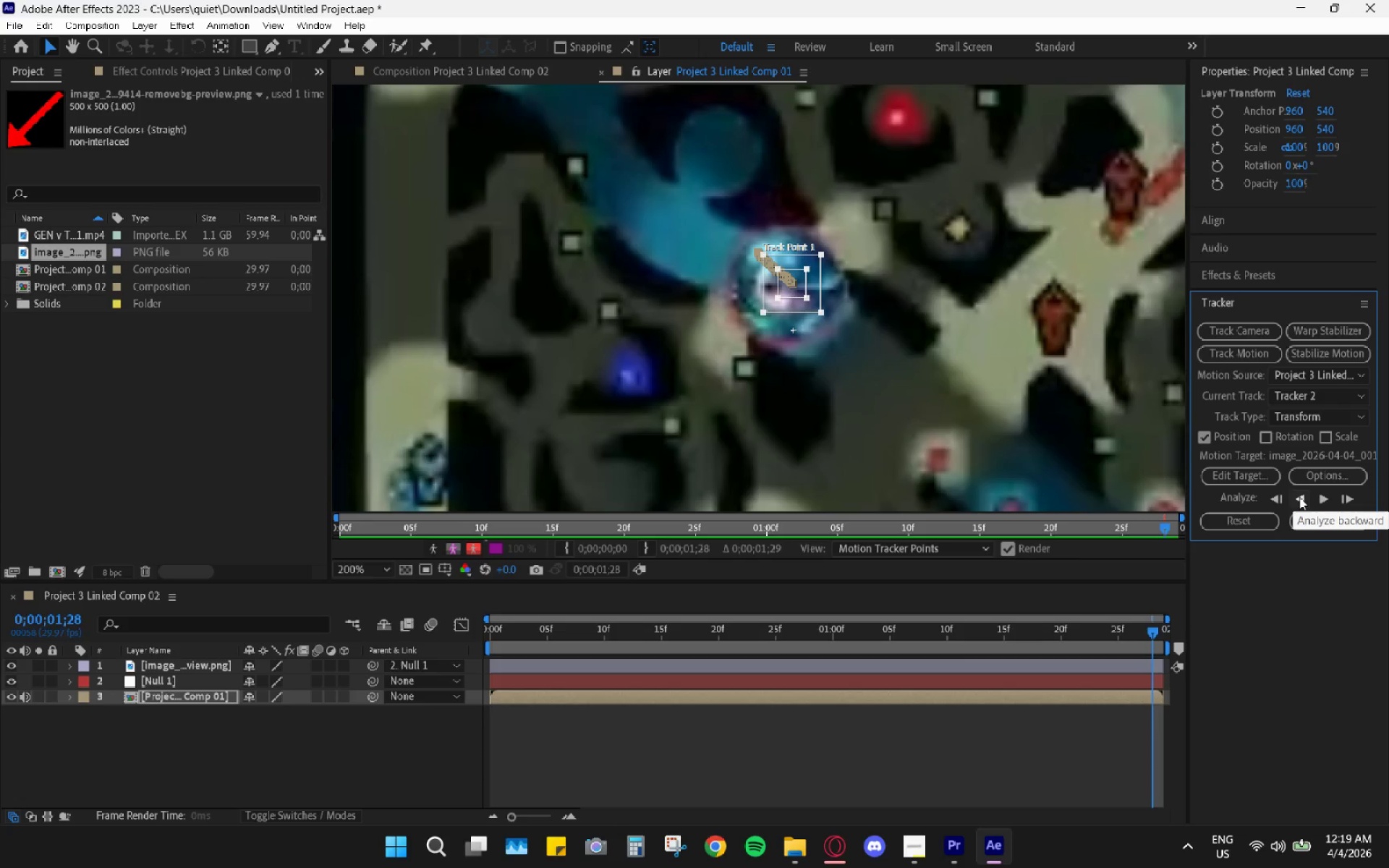 
mouse_move([1270, 498])
 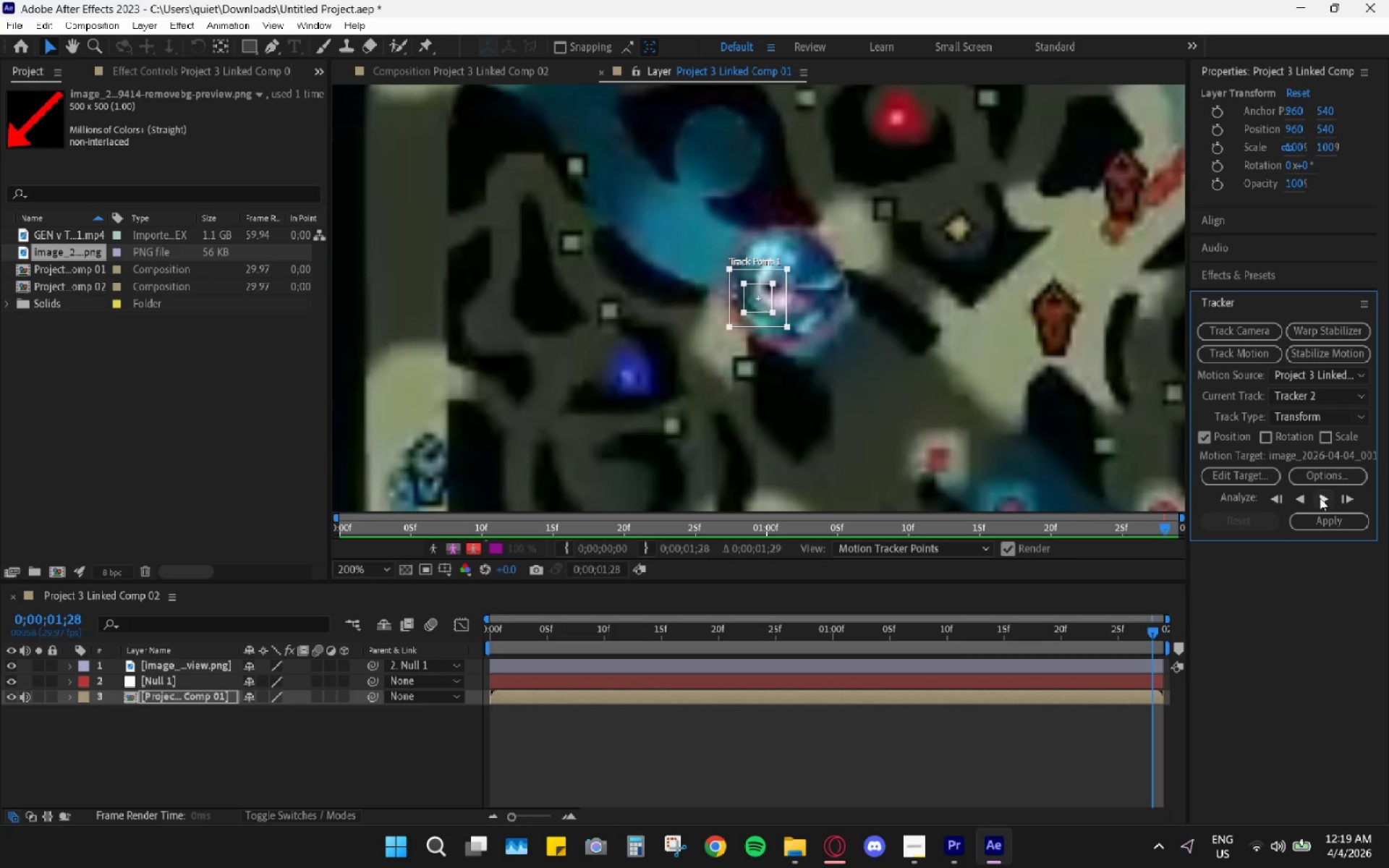 
left_click([1313, 394])
 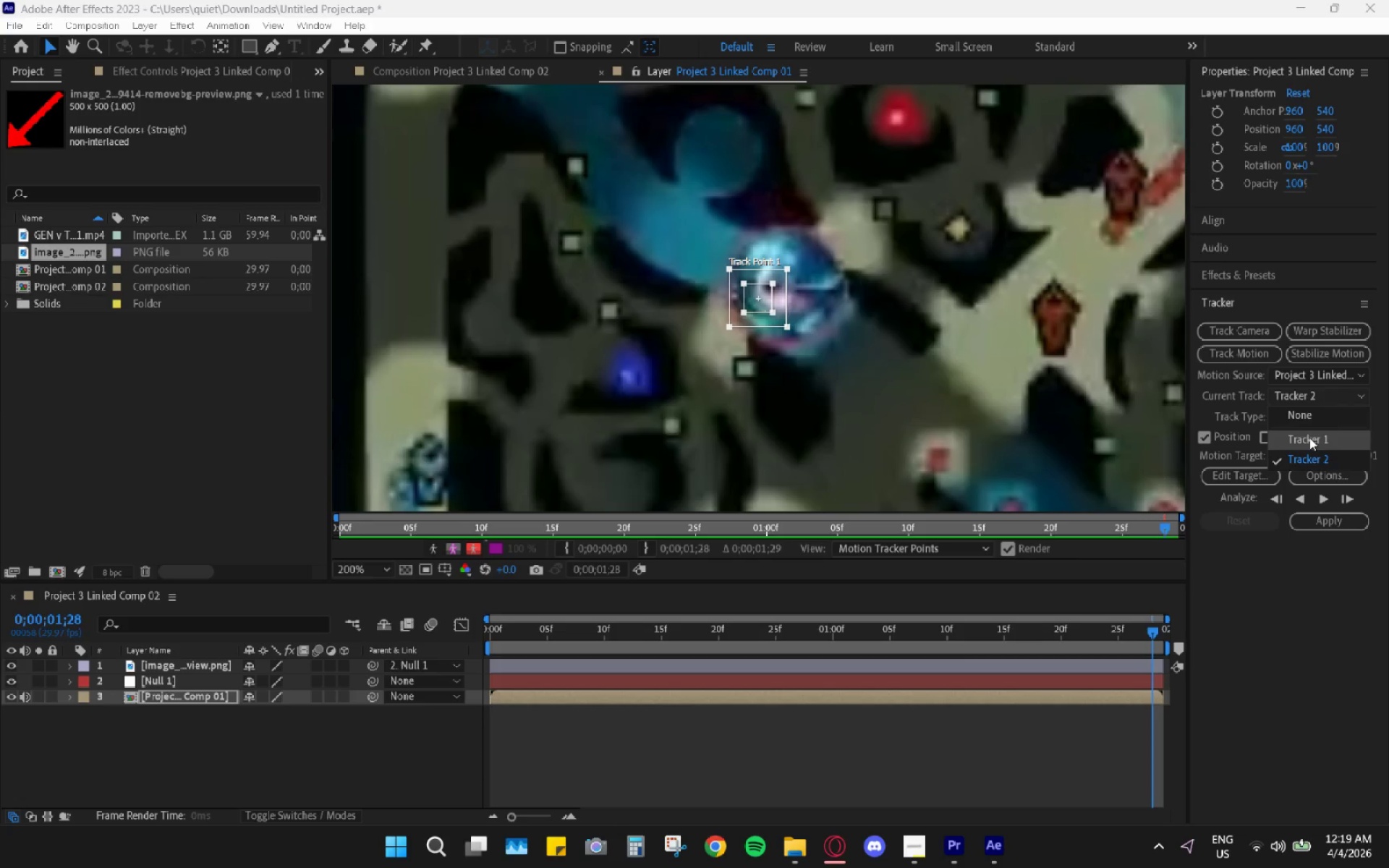 
left_click([1311, 441])
 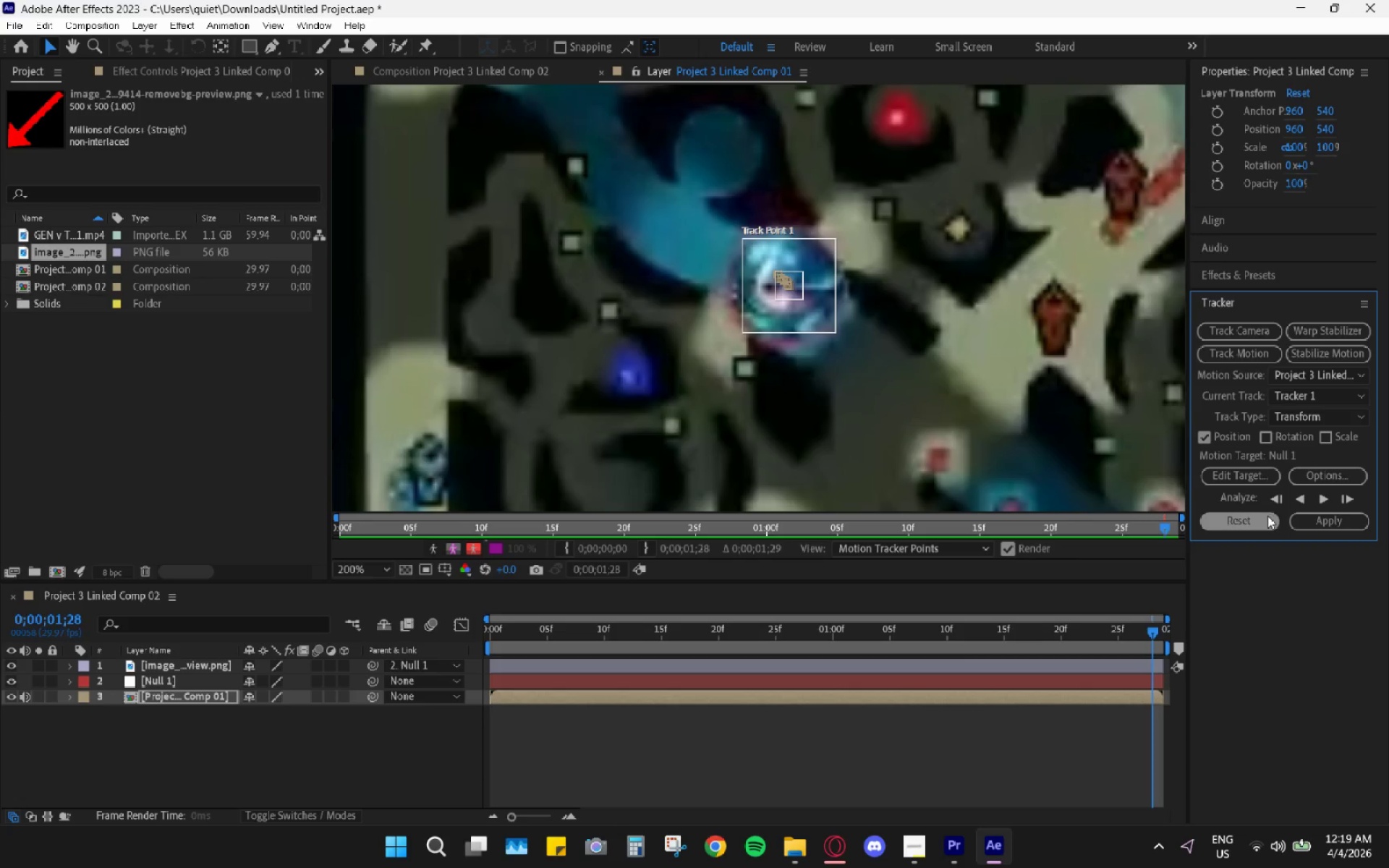 
left_click([1265, 517])
 